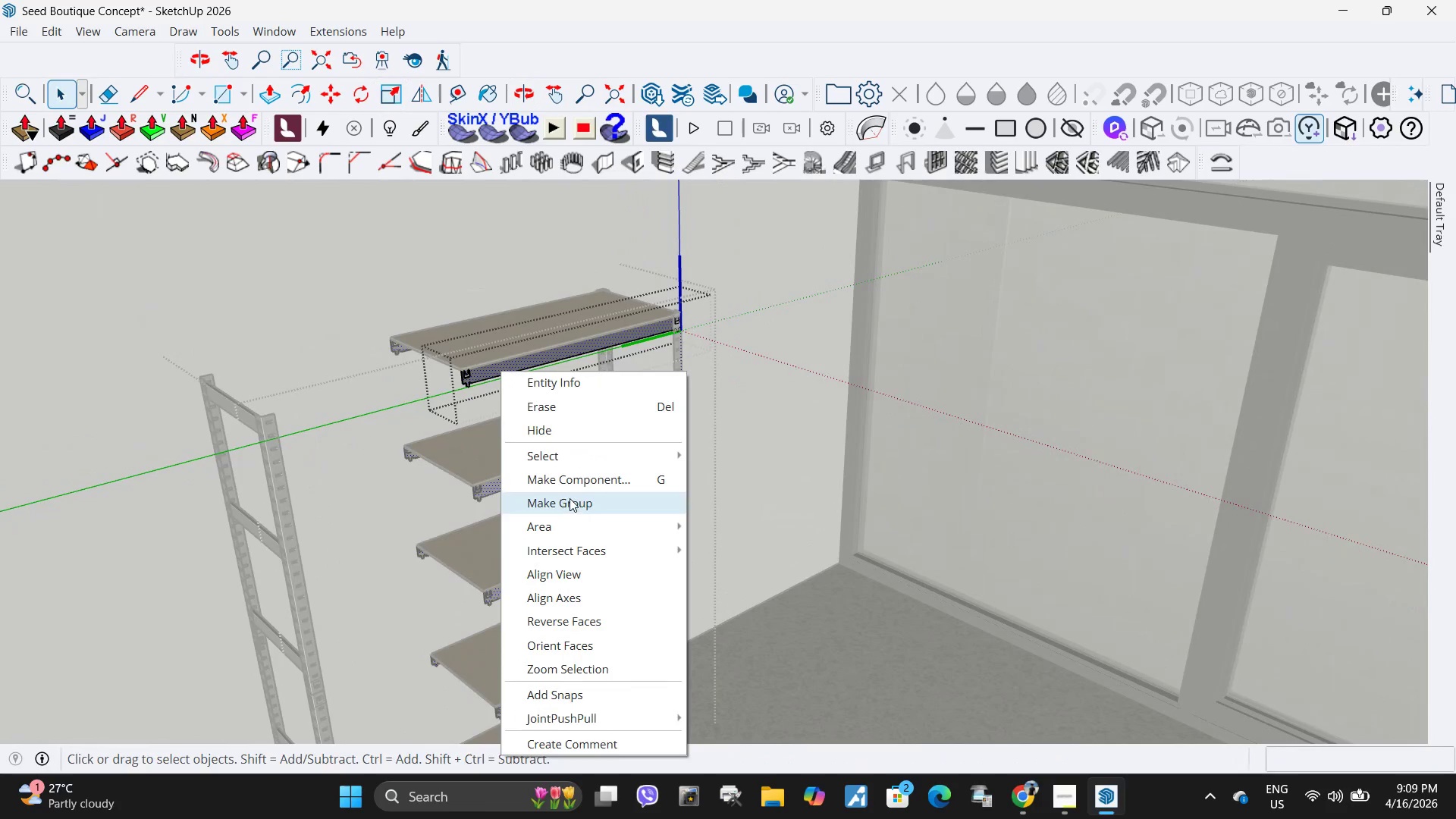 
key(Escape)
 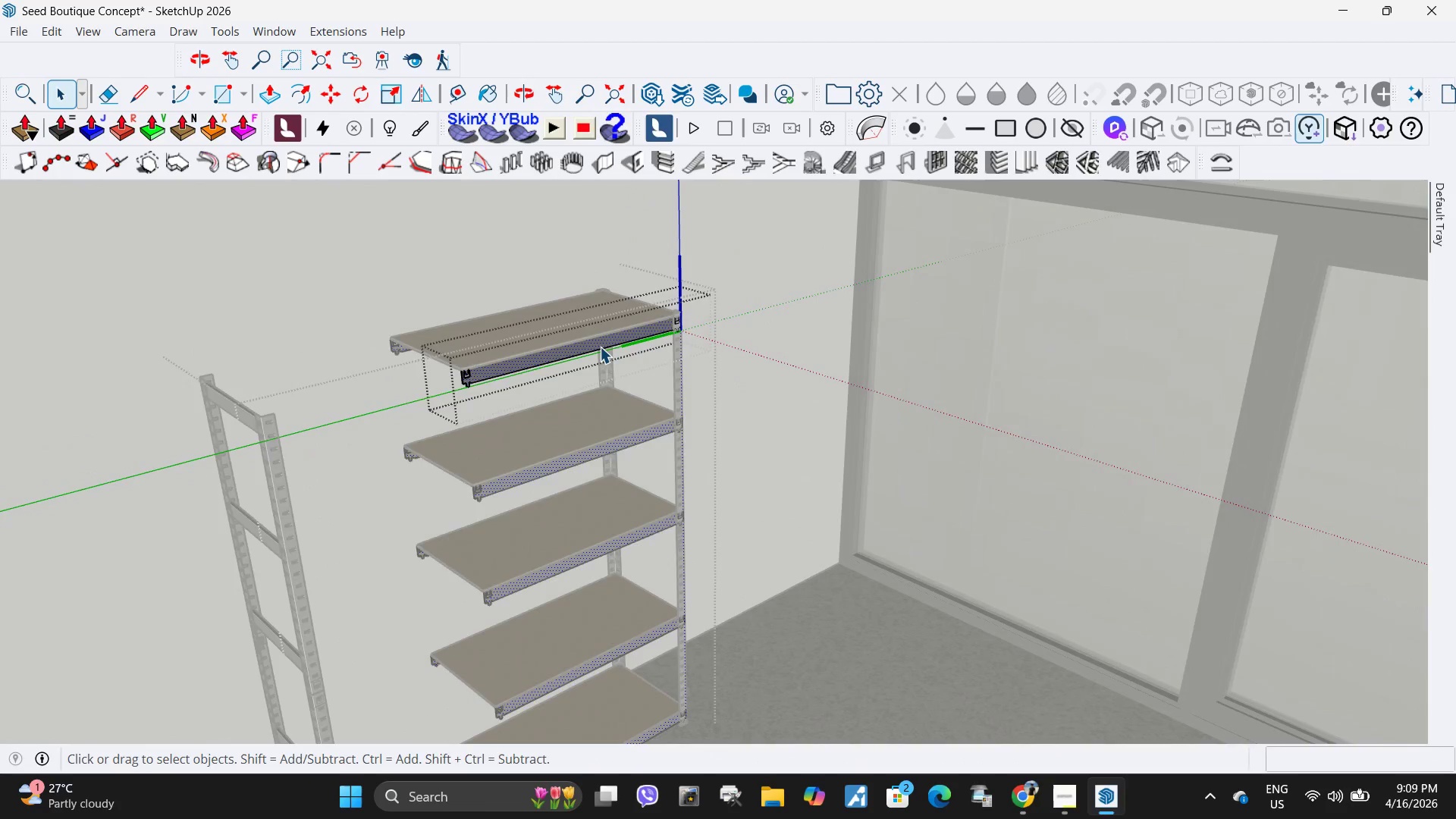 
scroll: coordinate [535, 373], scroll_direction: up, amount: 12.0
 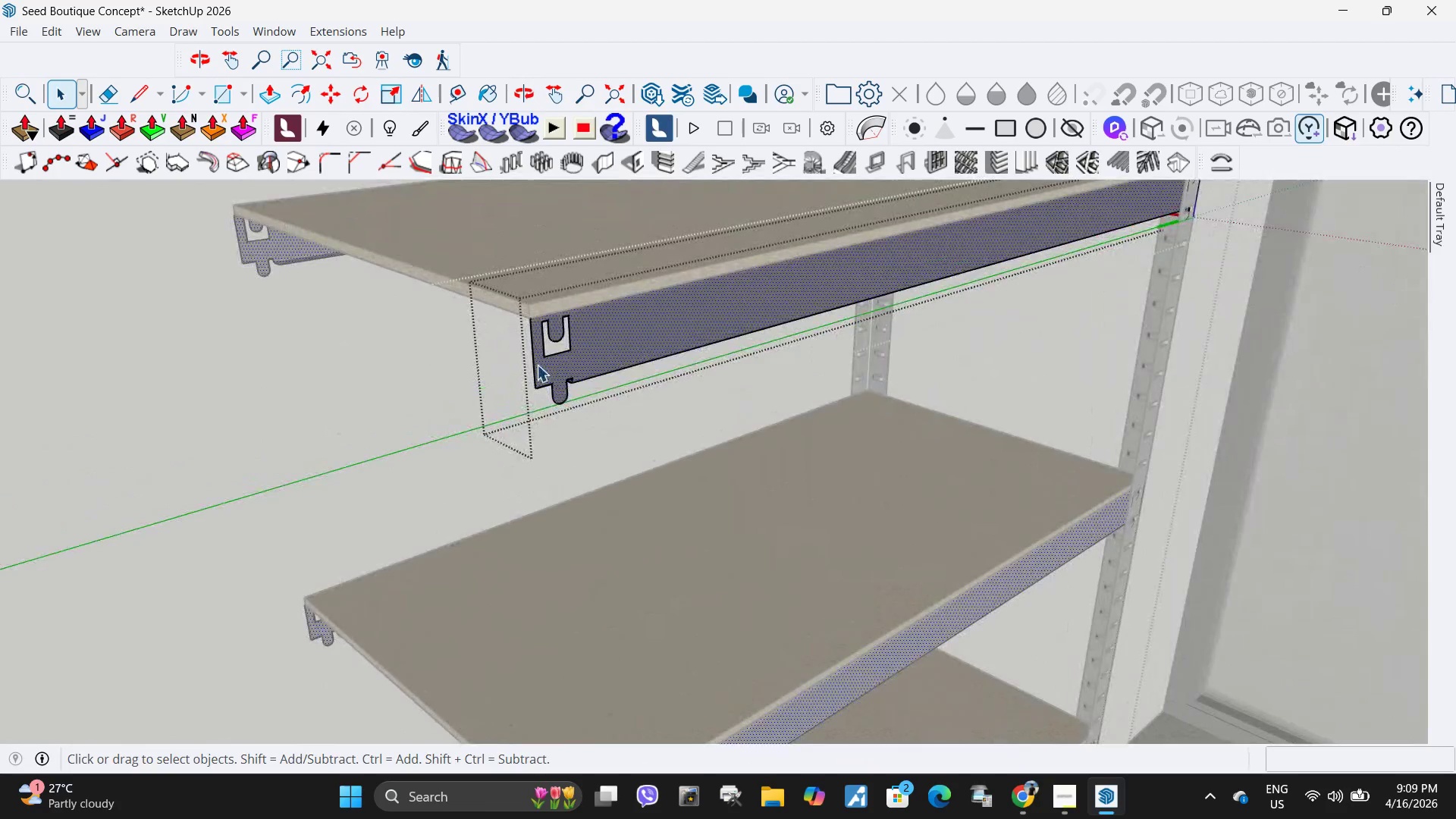 
key(S)
 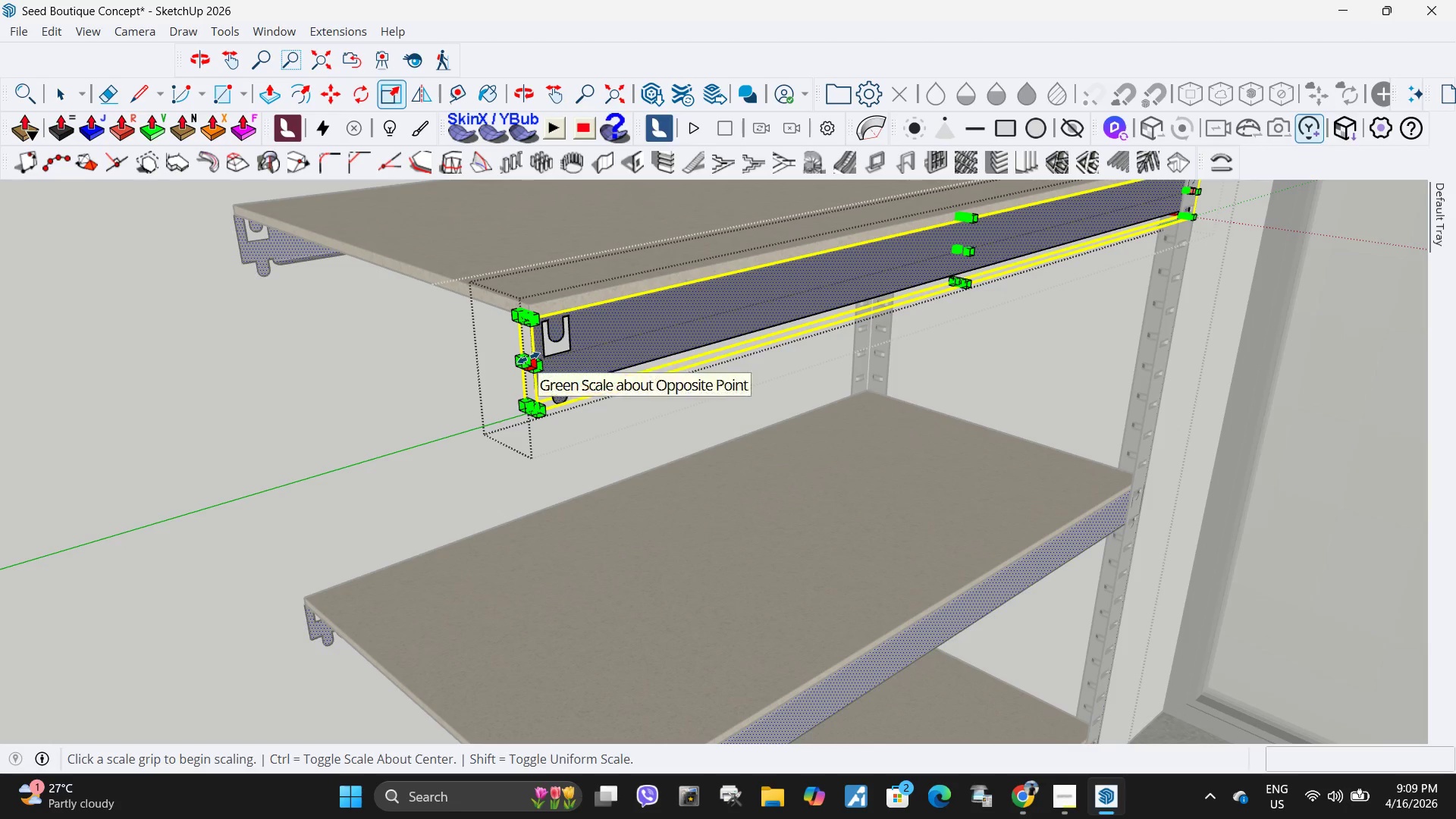 
left_click([529, 358])
 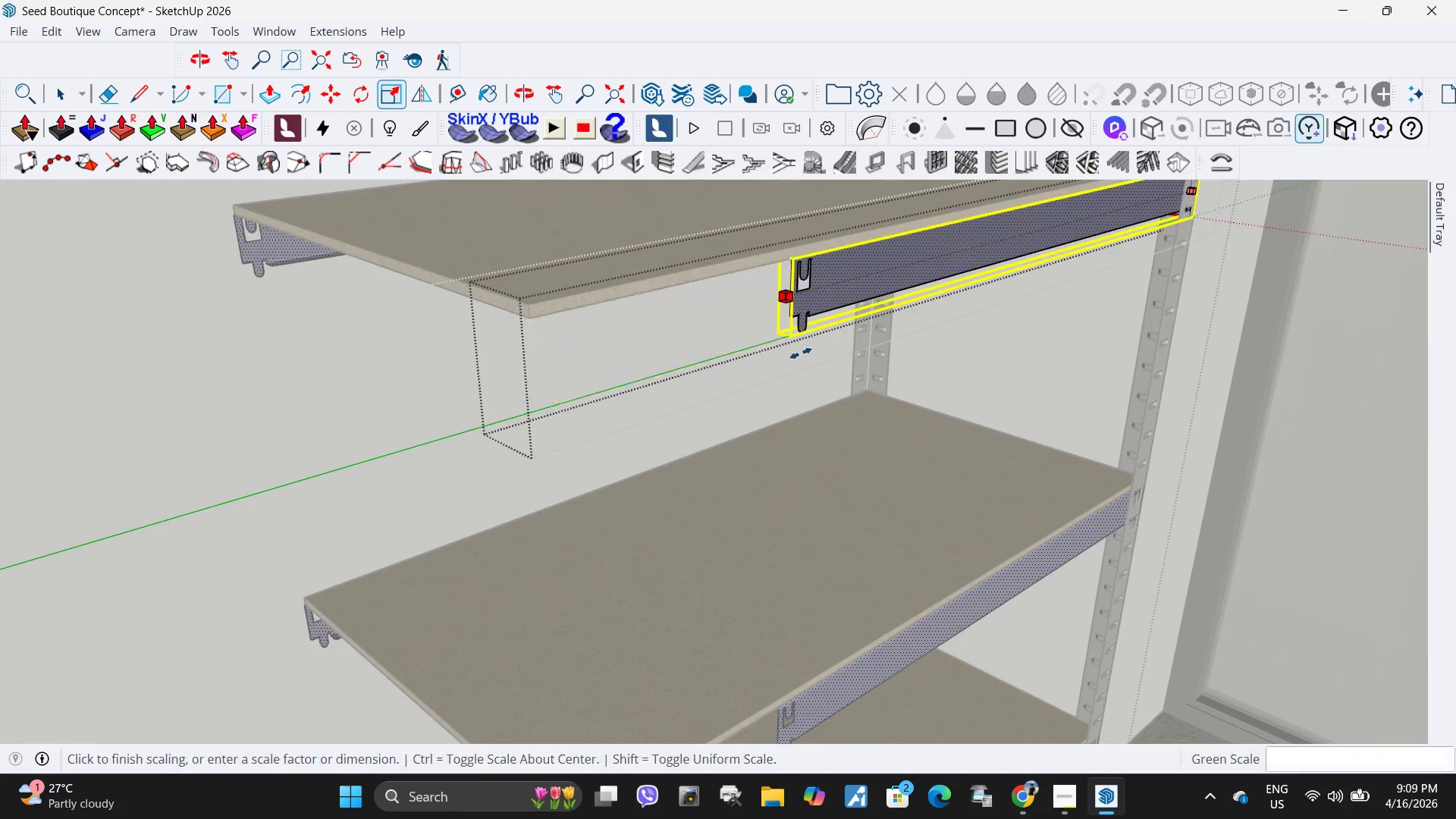 
scroll: coordinate [593, 402], scroll_direction: down, amount: 7.0
 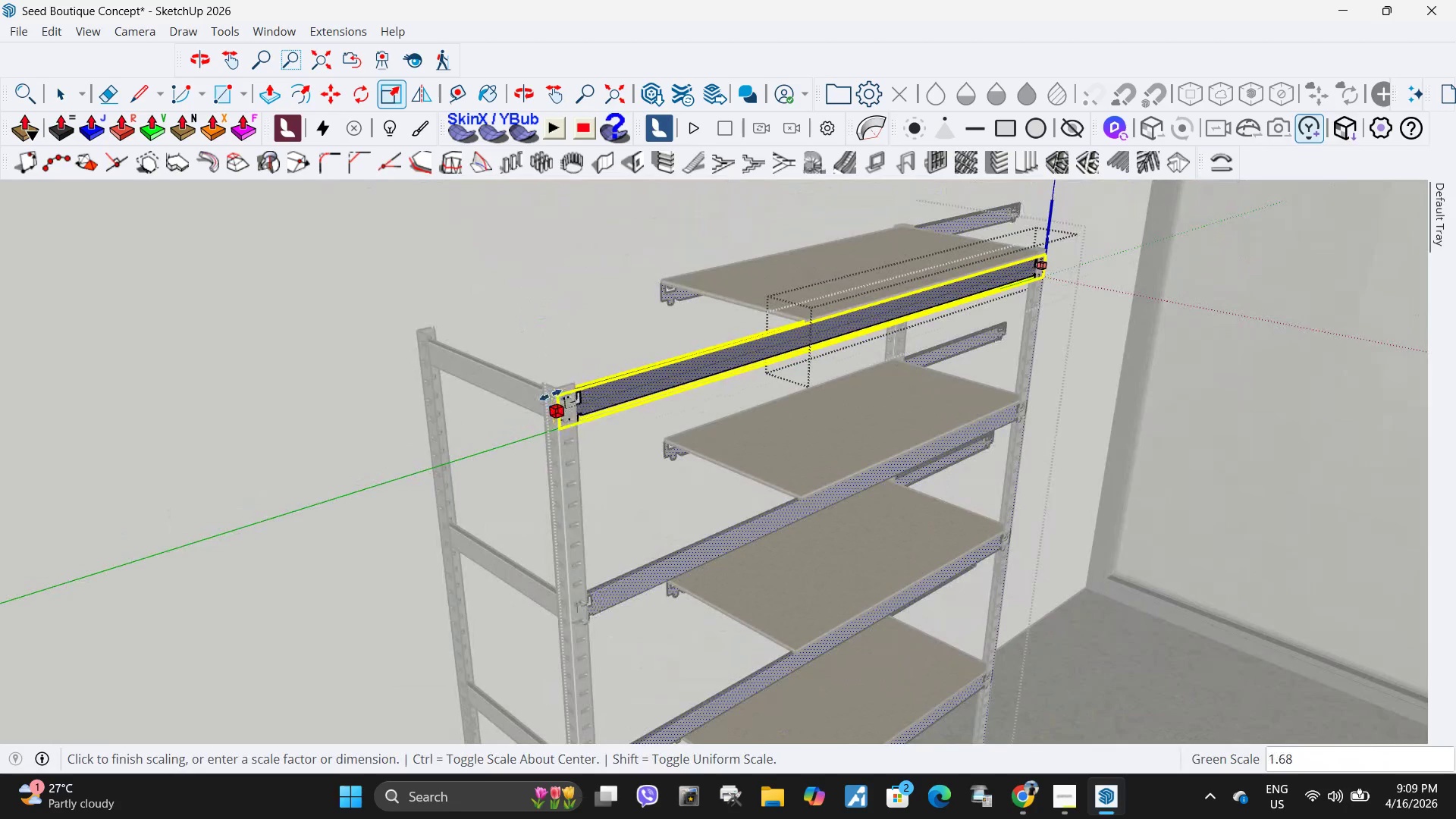 
scroll: coordinate [569, 378], scroll_direction: up, amount: 9.0
 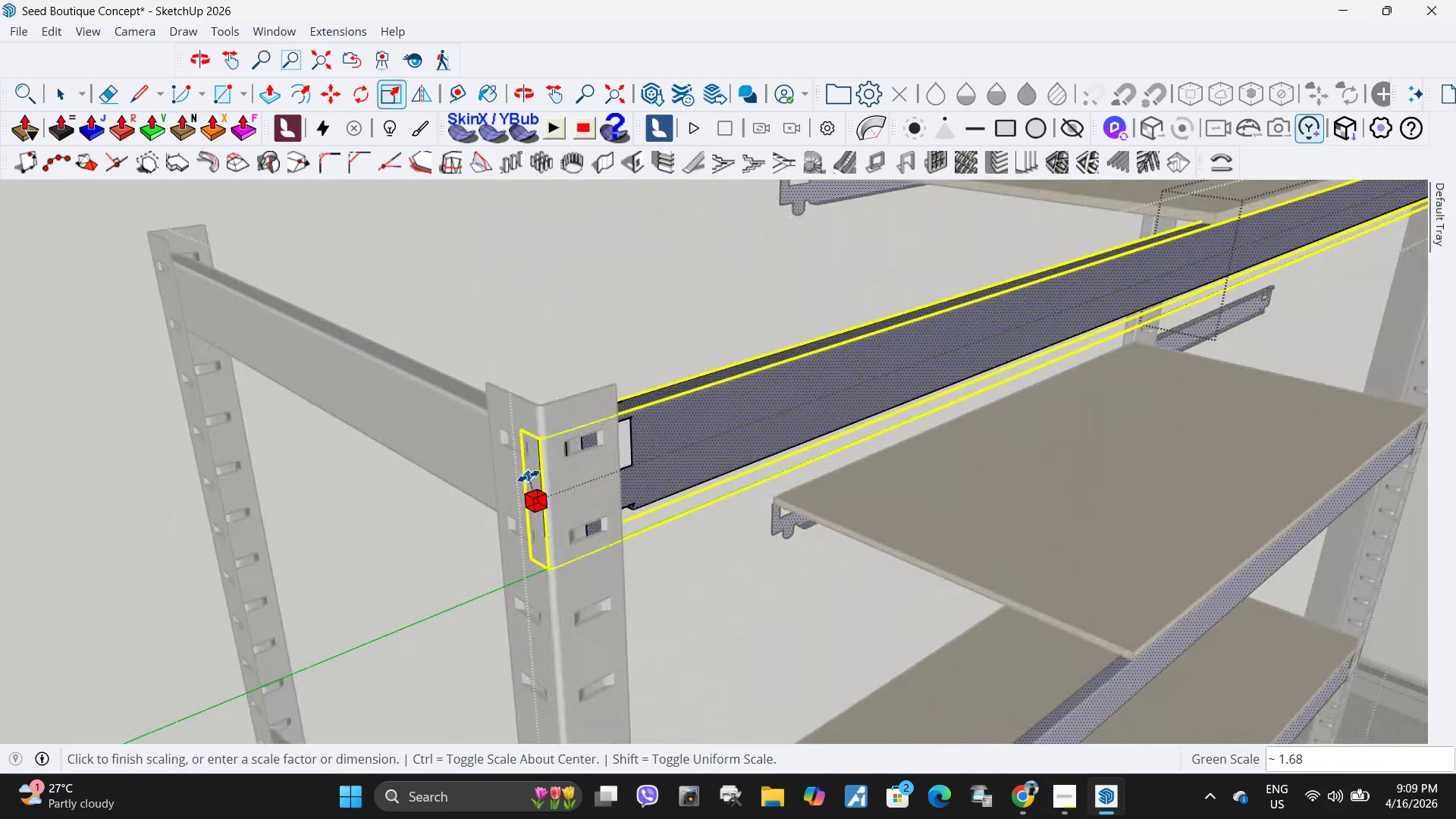 
scroll: coordinate [325, 483], scroll_direction: down, amount: 10.0
 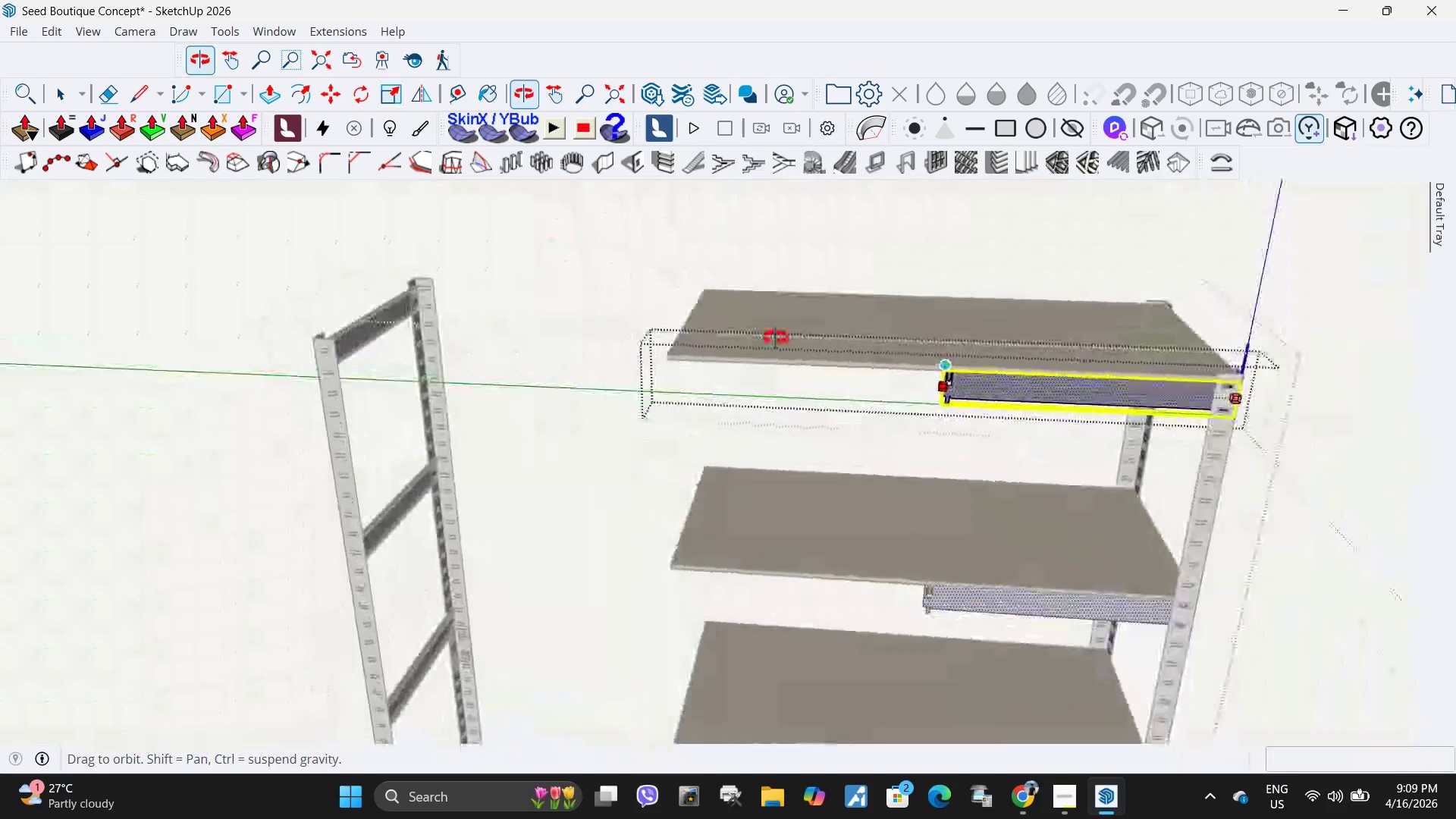 
scroll: coordinate [419, 491], scroll_direction: up, amount: 7.0
 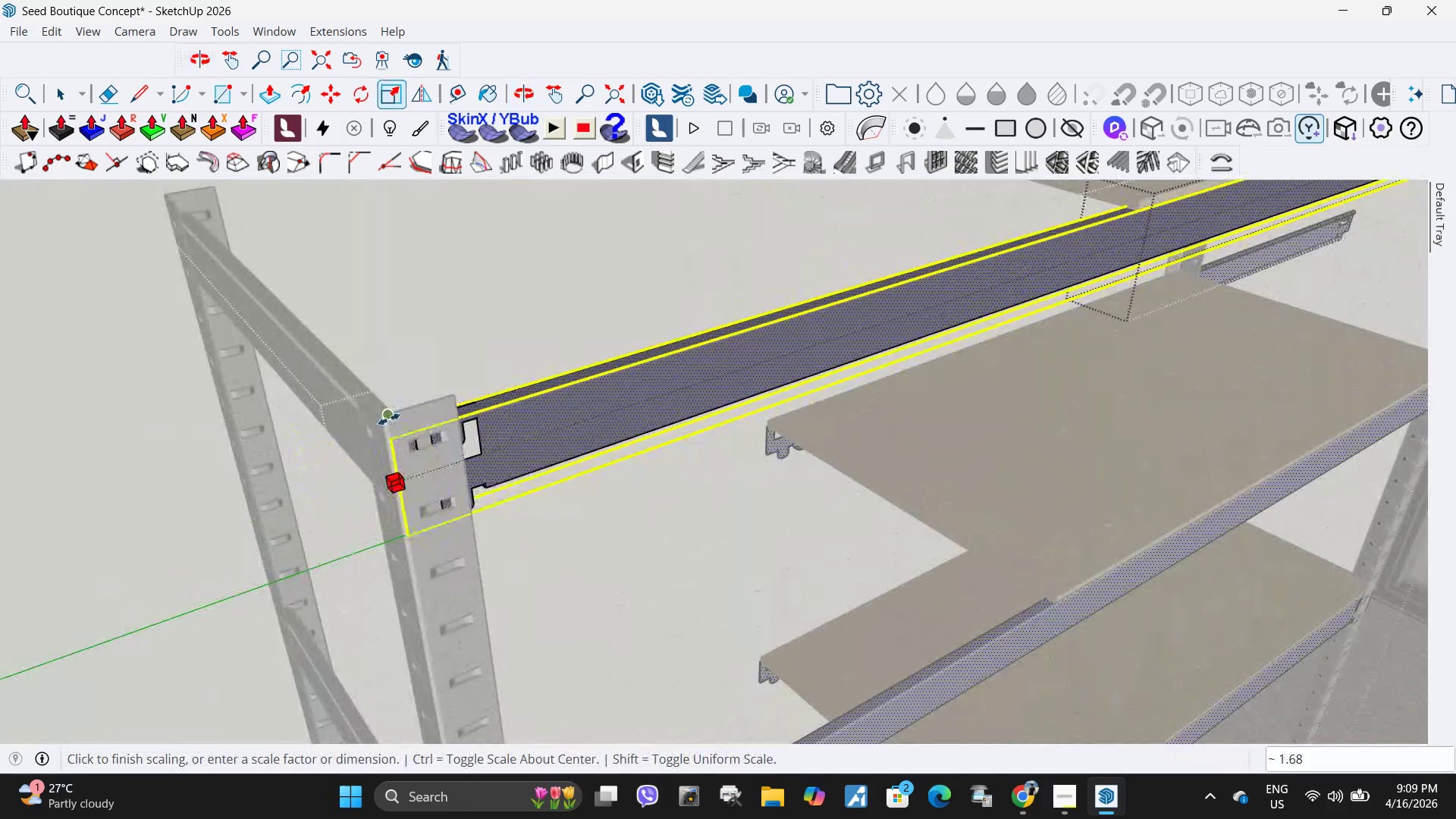 
left_click([389, 419])
 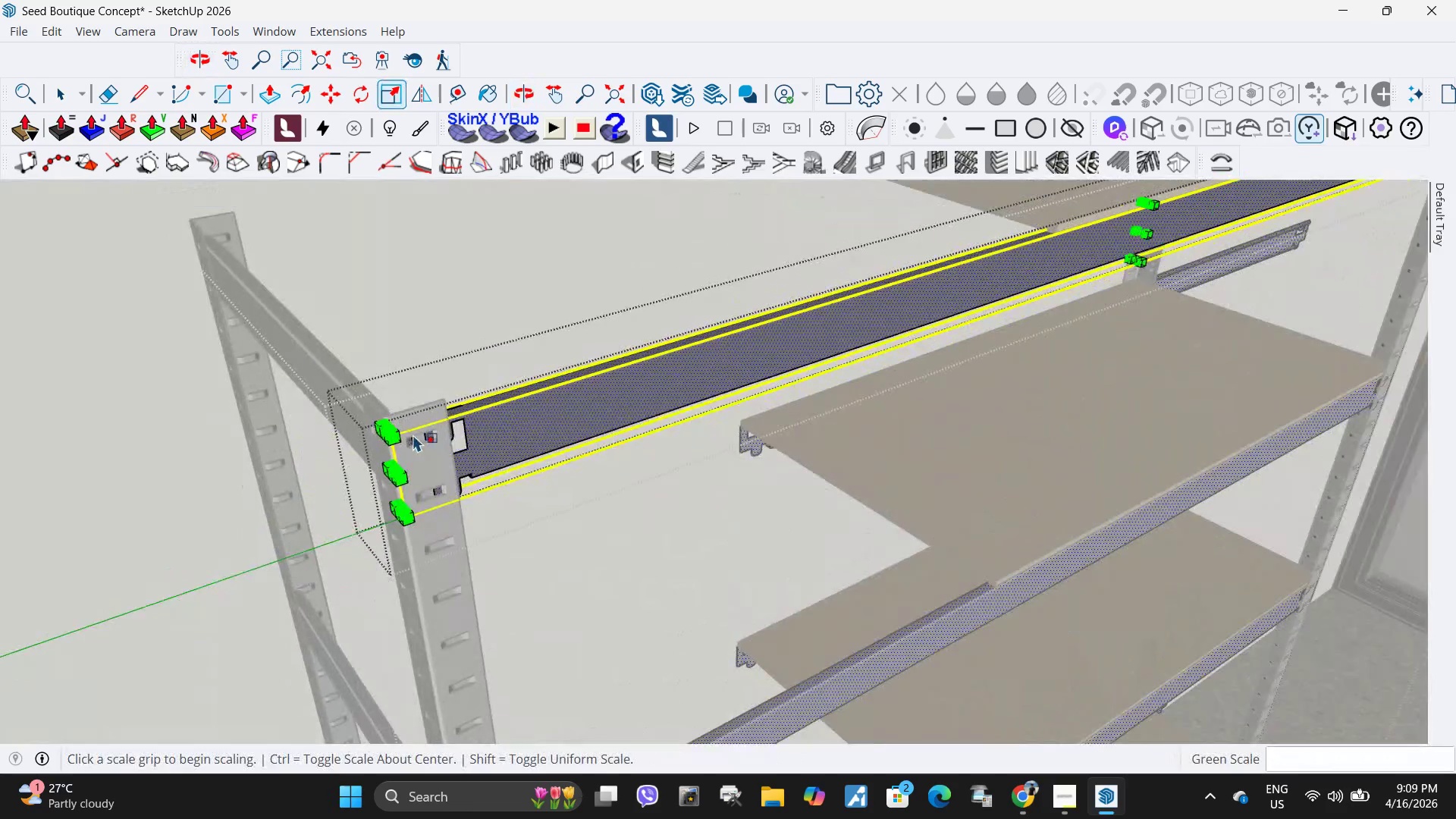 
key(Space)
 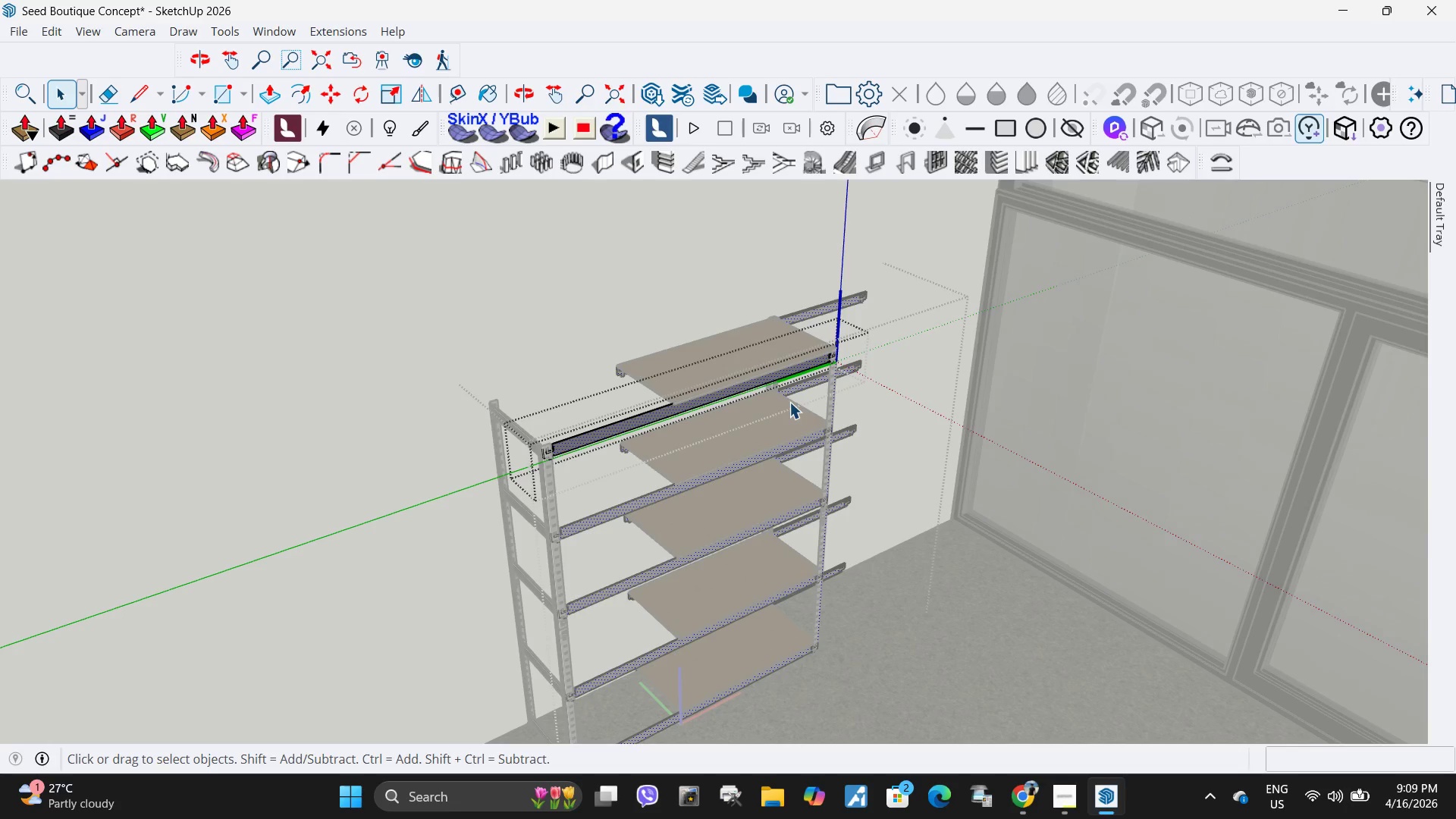 
scroll: coordinate [579, 452], scroll_direction: down, amount: 17.0
 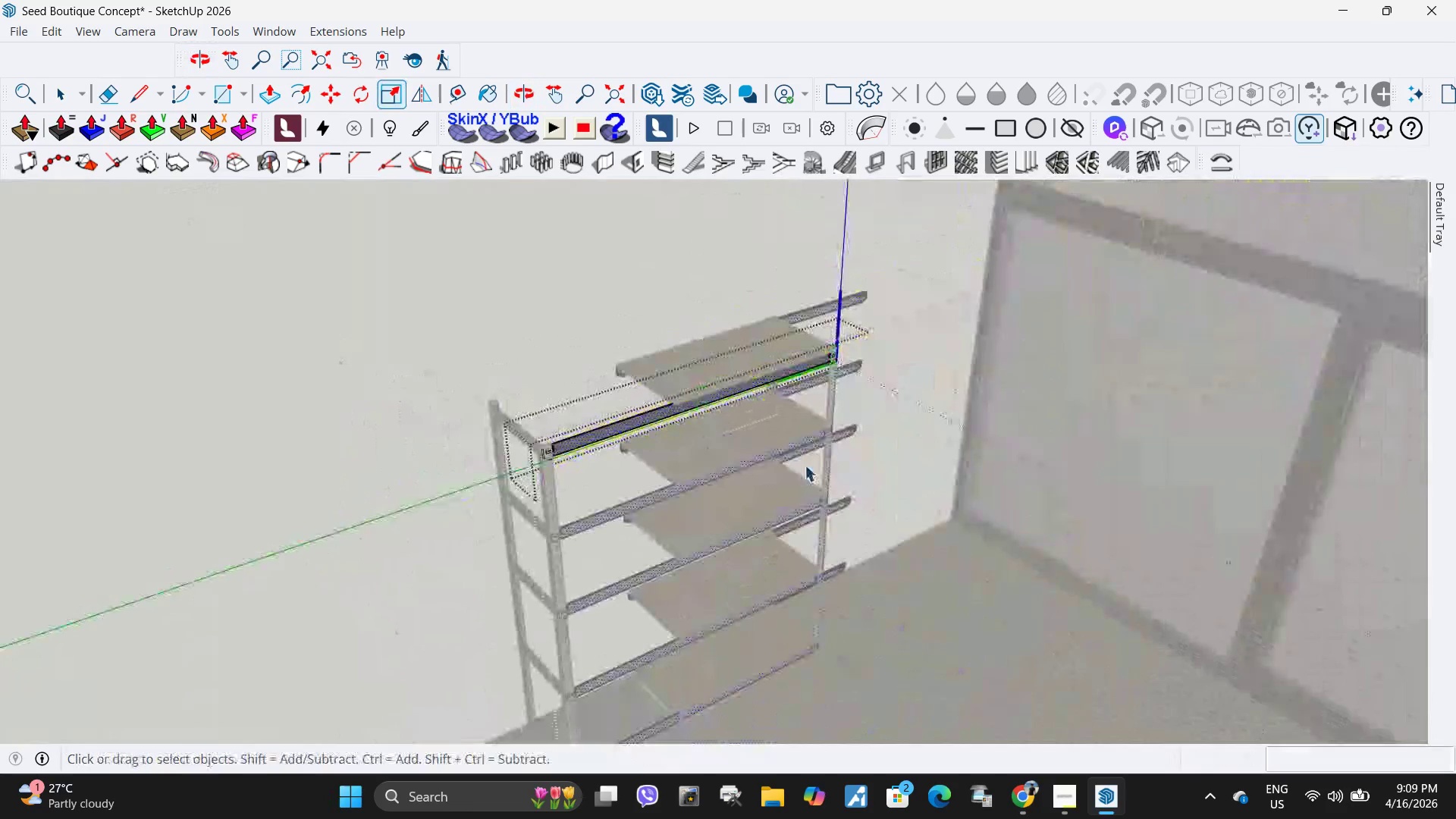 
key(Escape)
 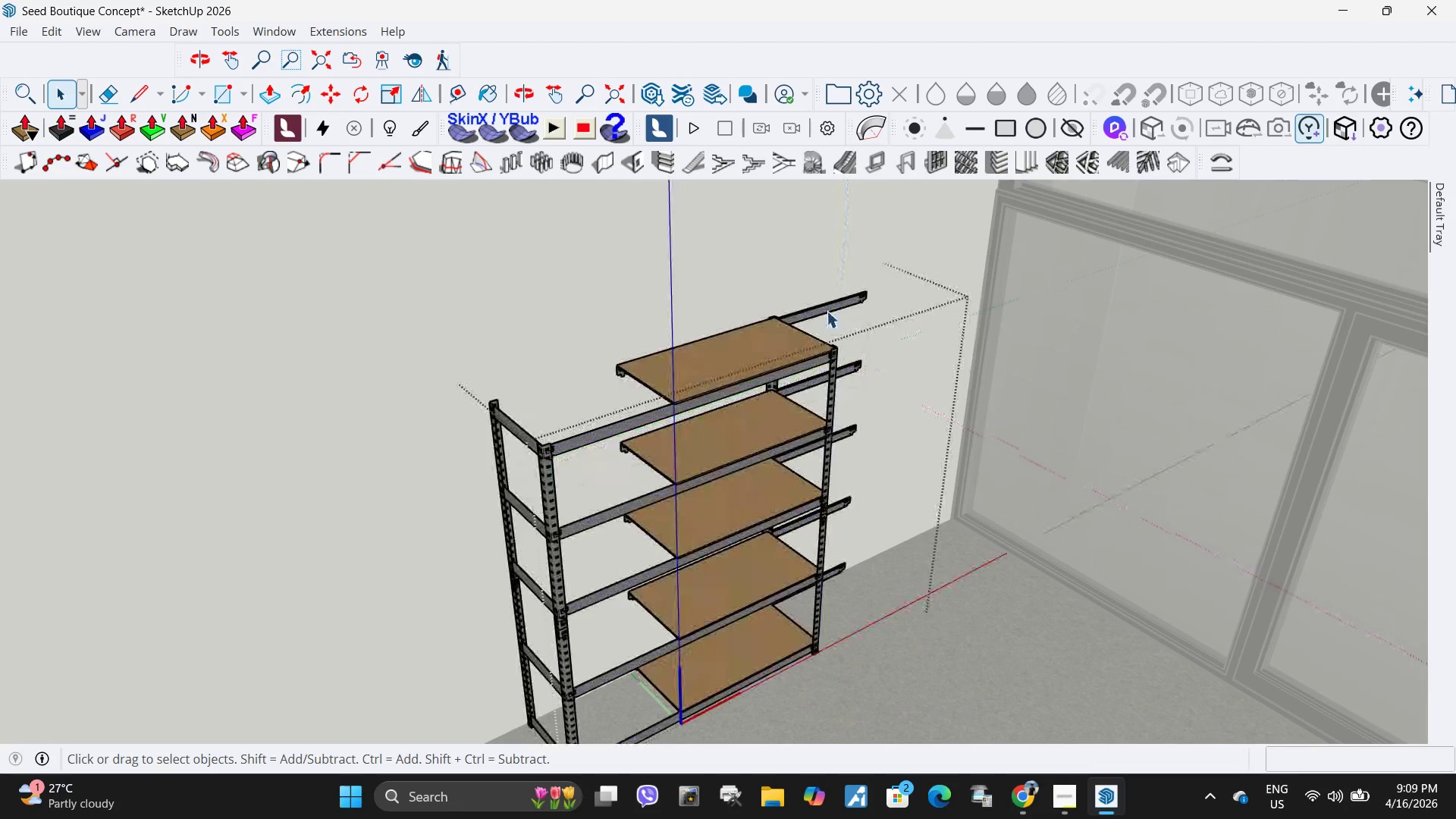 
left_click([827, 310])
 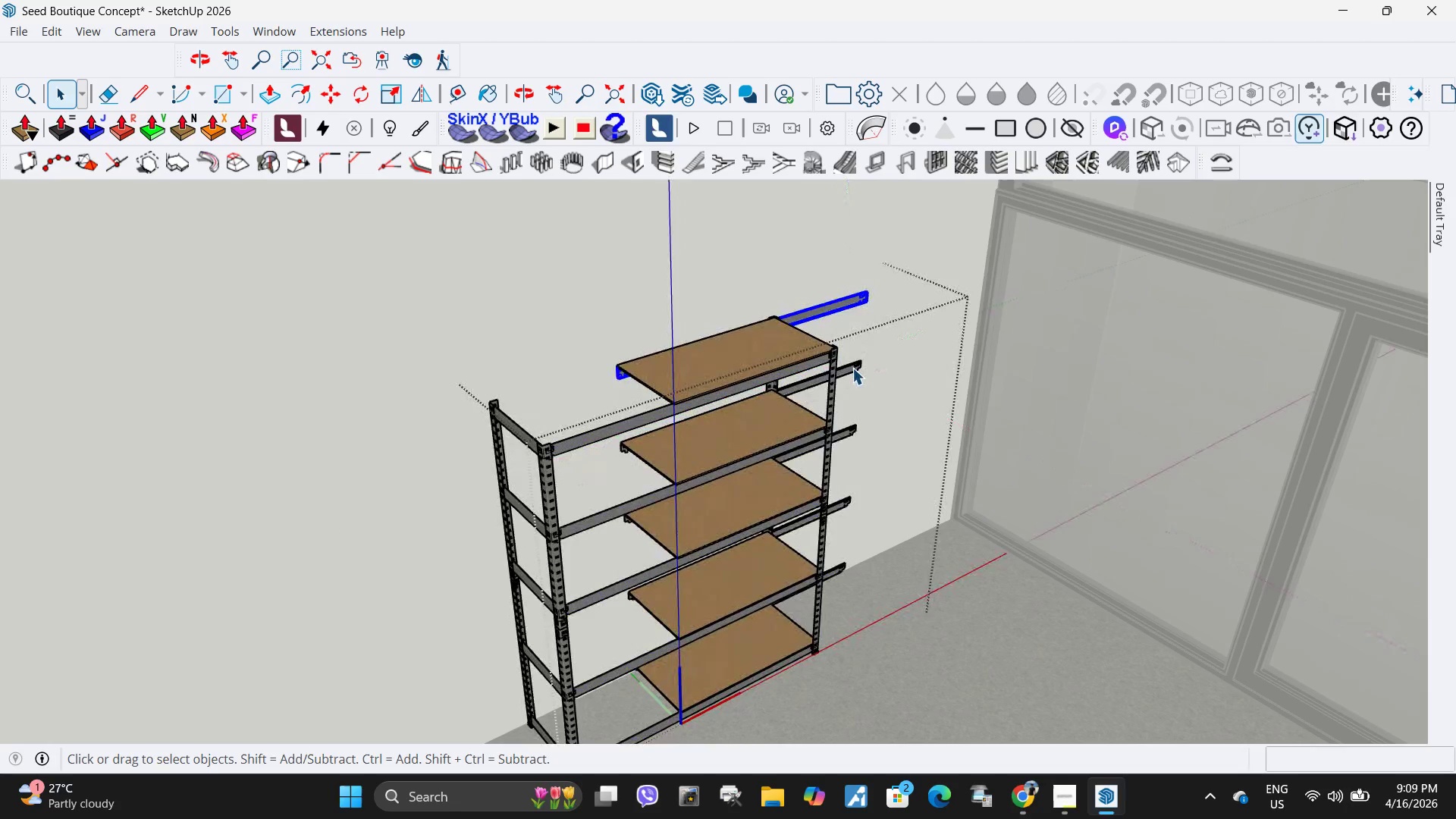 
hold_key(key=ControlLeft, duration=1.5)
left_click([852, 368])
 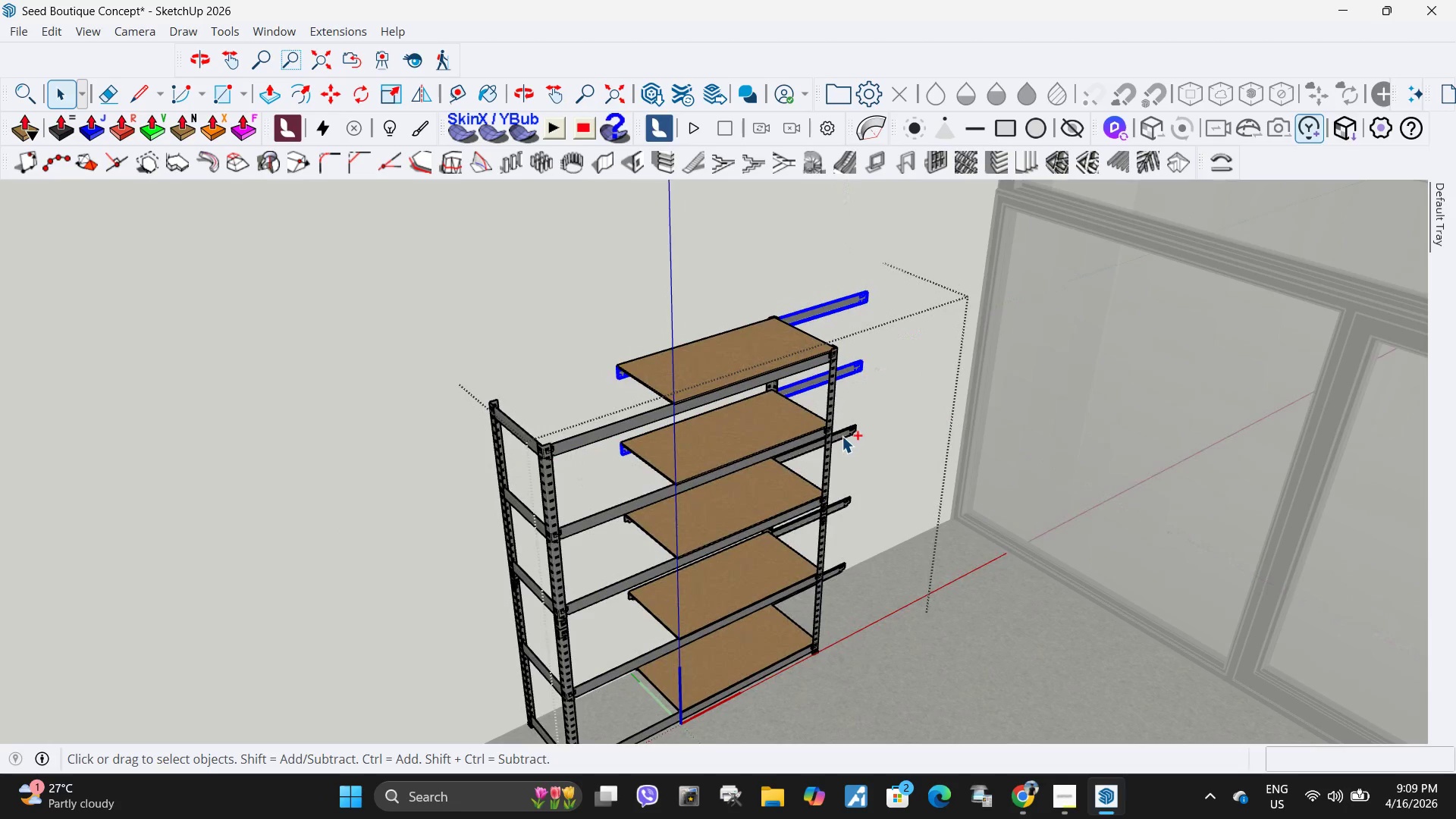 
left_click([842, 436])
 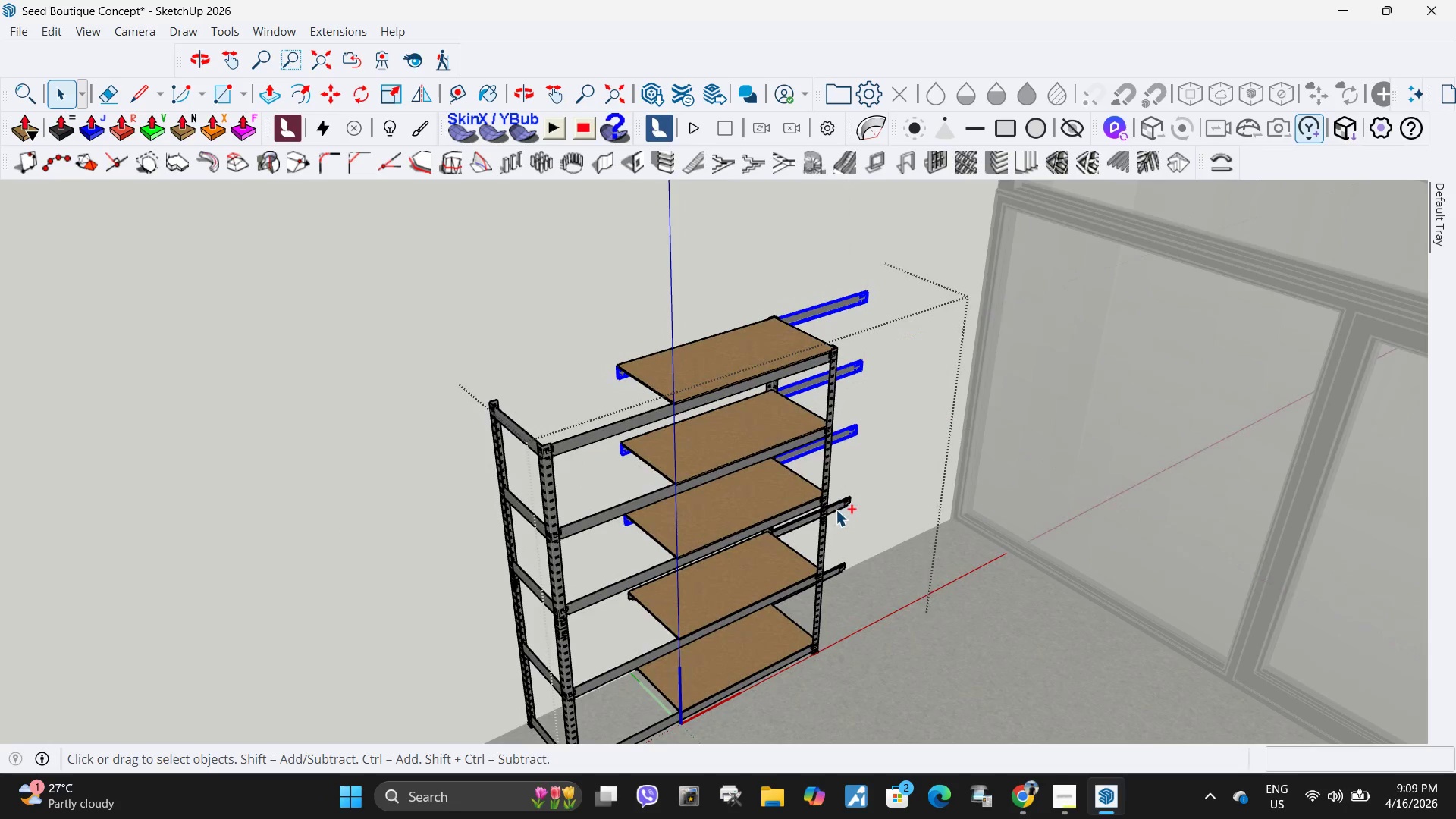 
left_click([836, 509])
 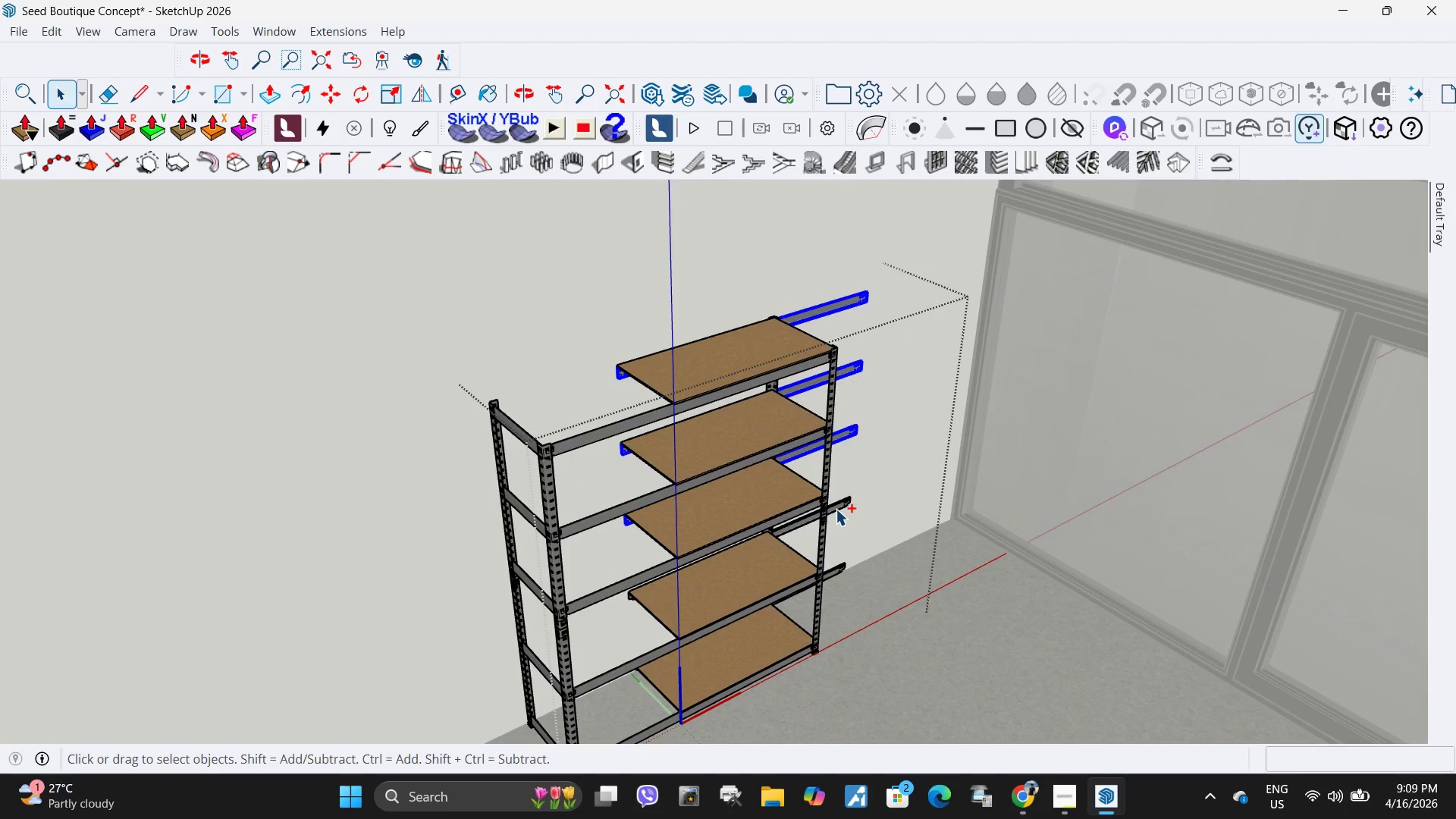 
hold_key(key=ControlLeft, duration=1.16)
left_click([840, 568])
 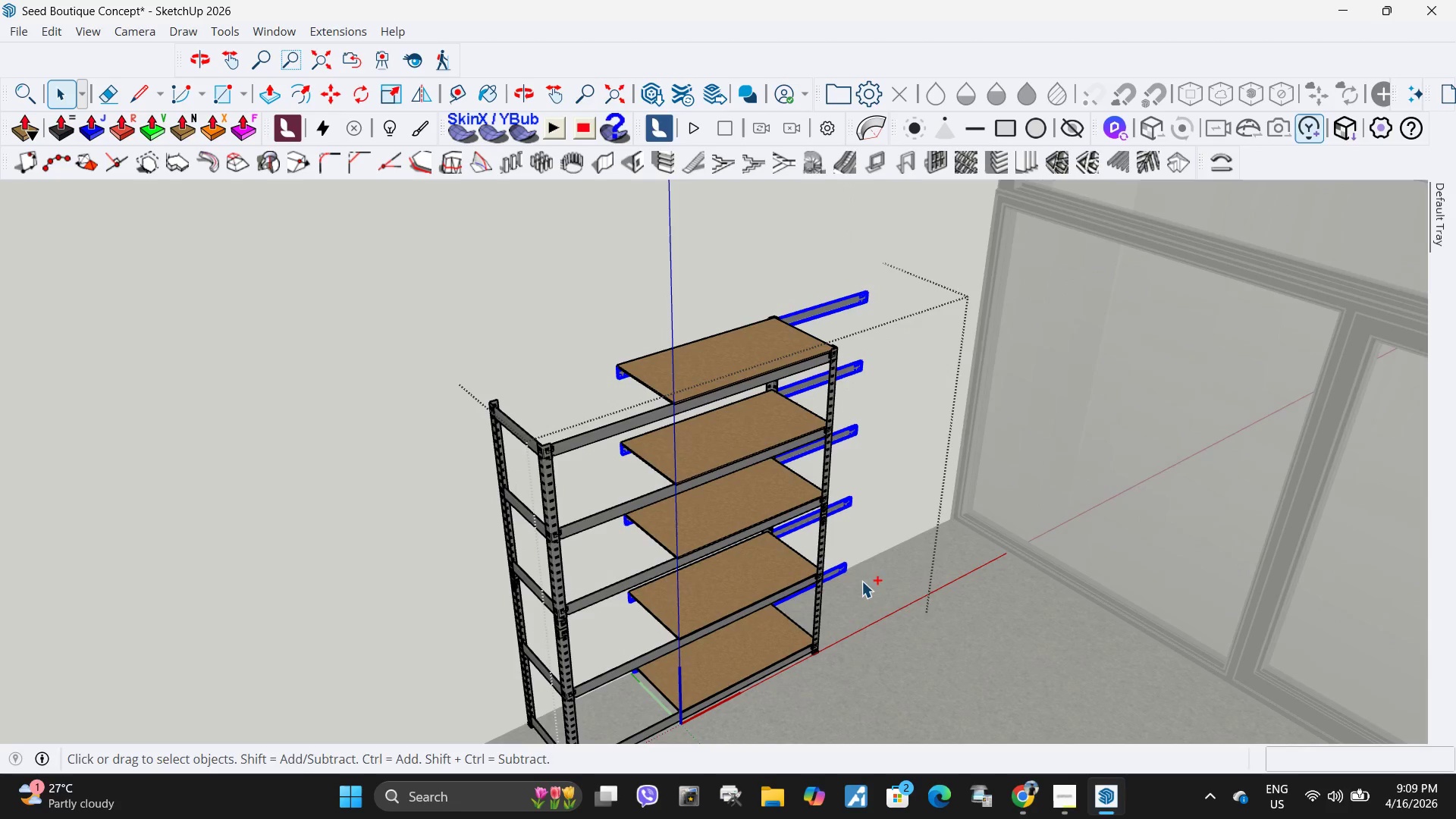 
hold_key(key=ControlLeft, duration=19.3)
 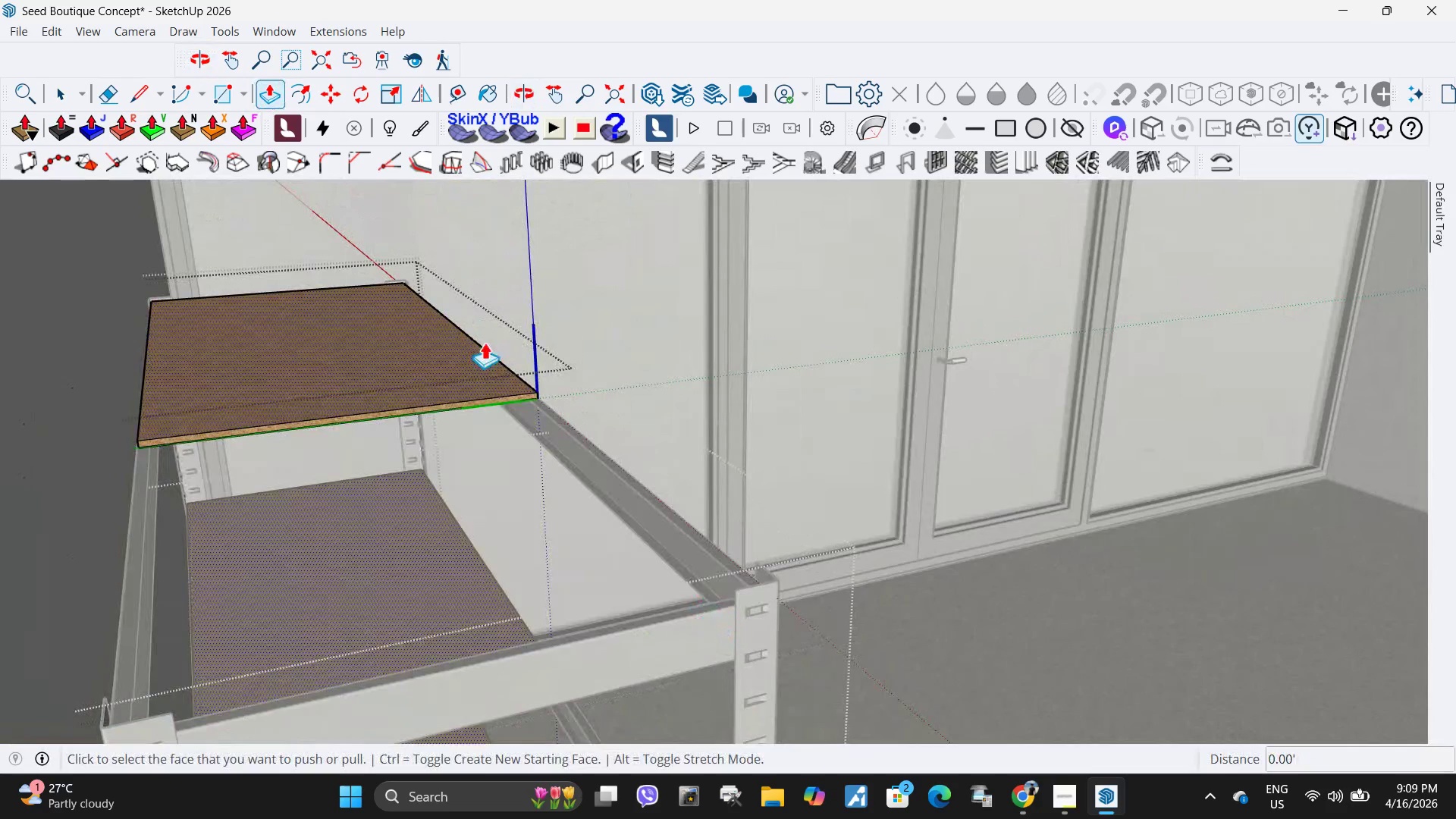 
key(M)
 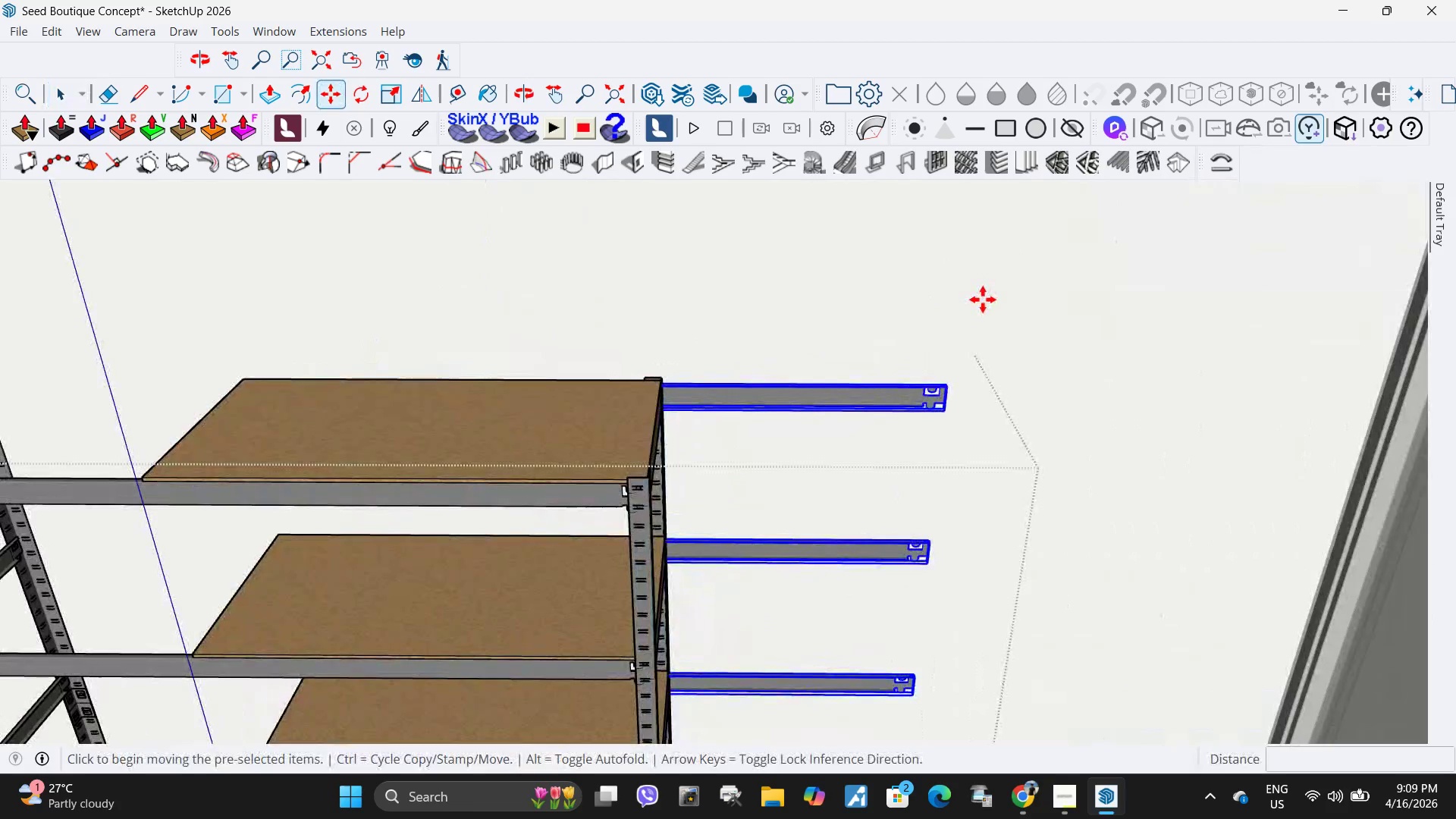 
scroll: coordinate [808, 276], scroll_direction: up, amount: 8.0
 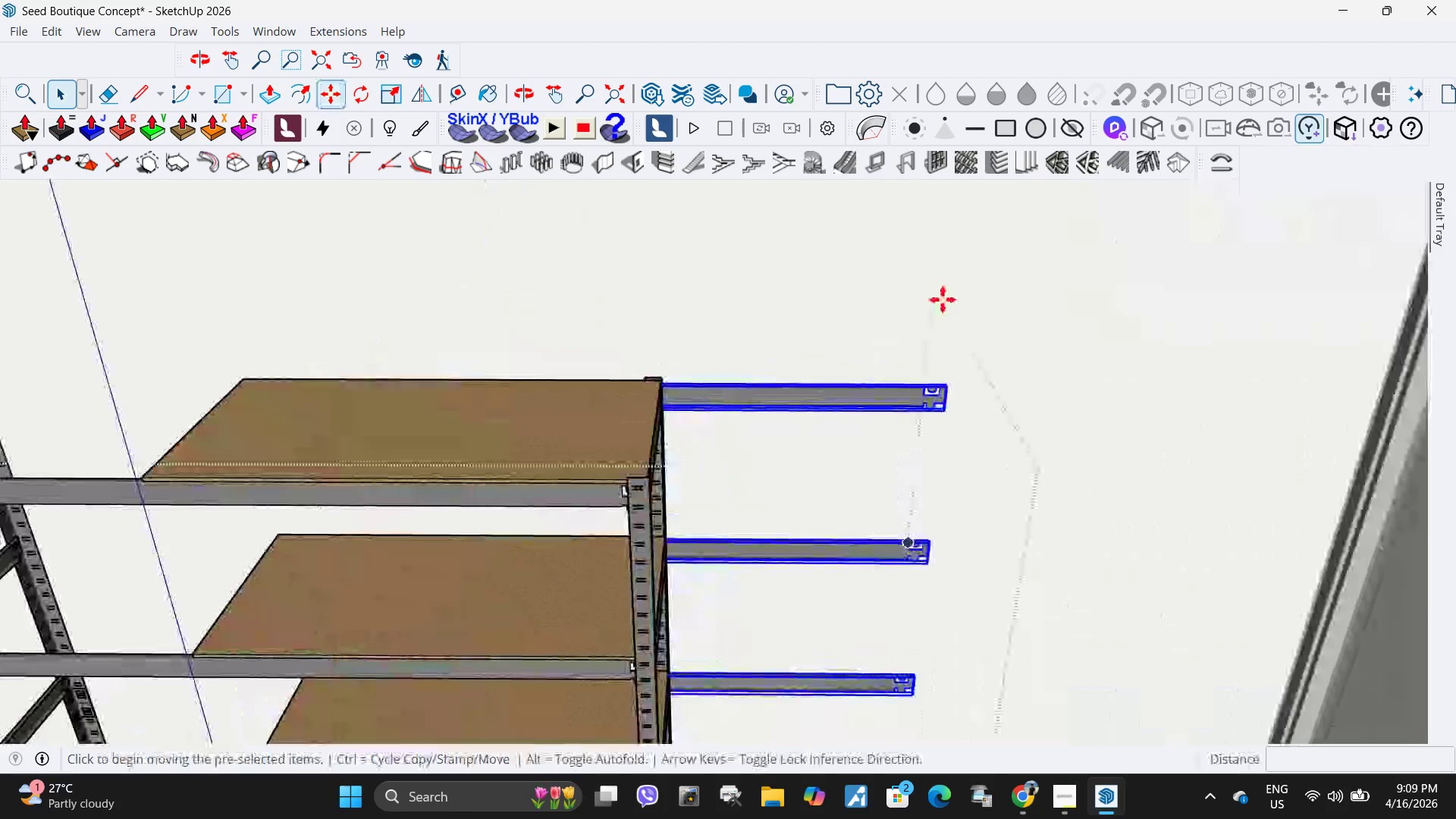 
left_click([983, 300])
 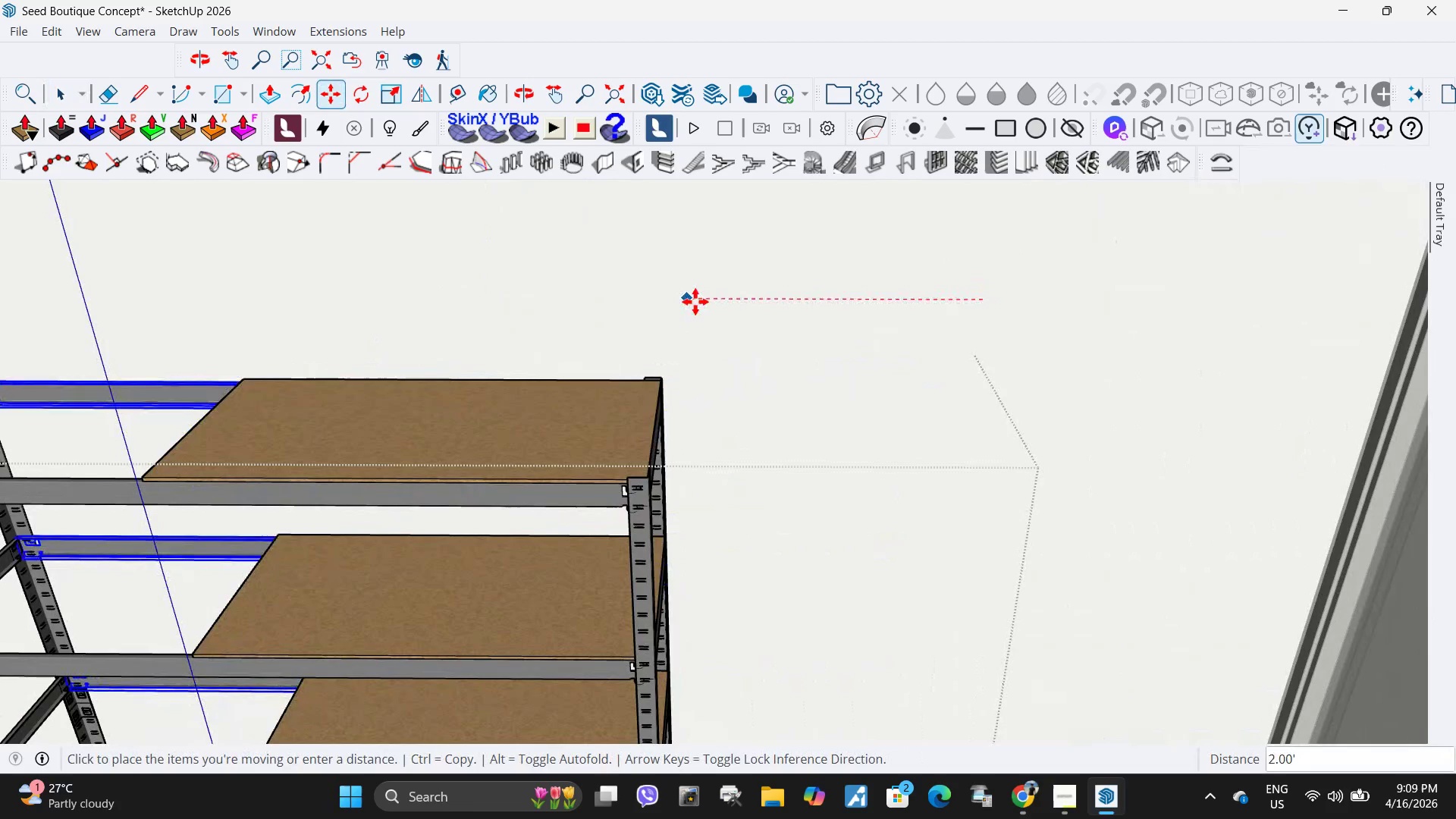 
left_click([695, 302])
 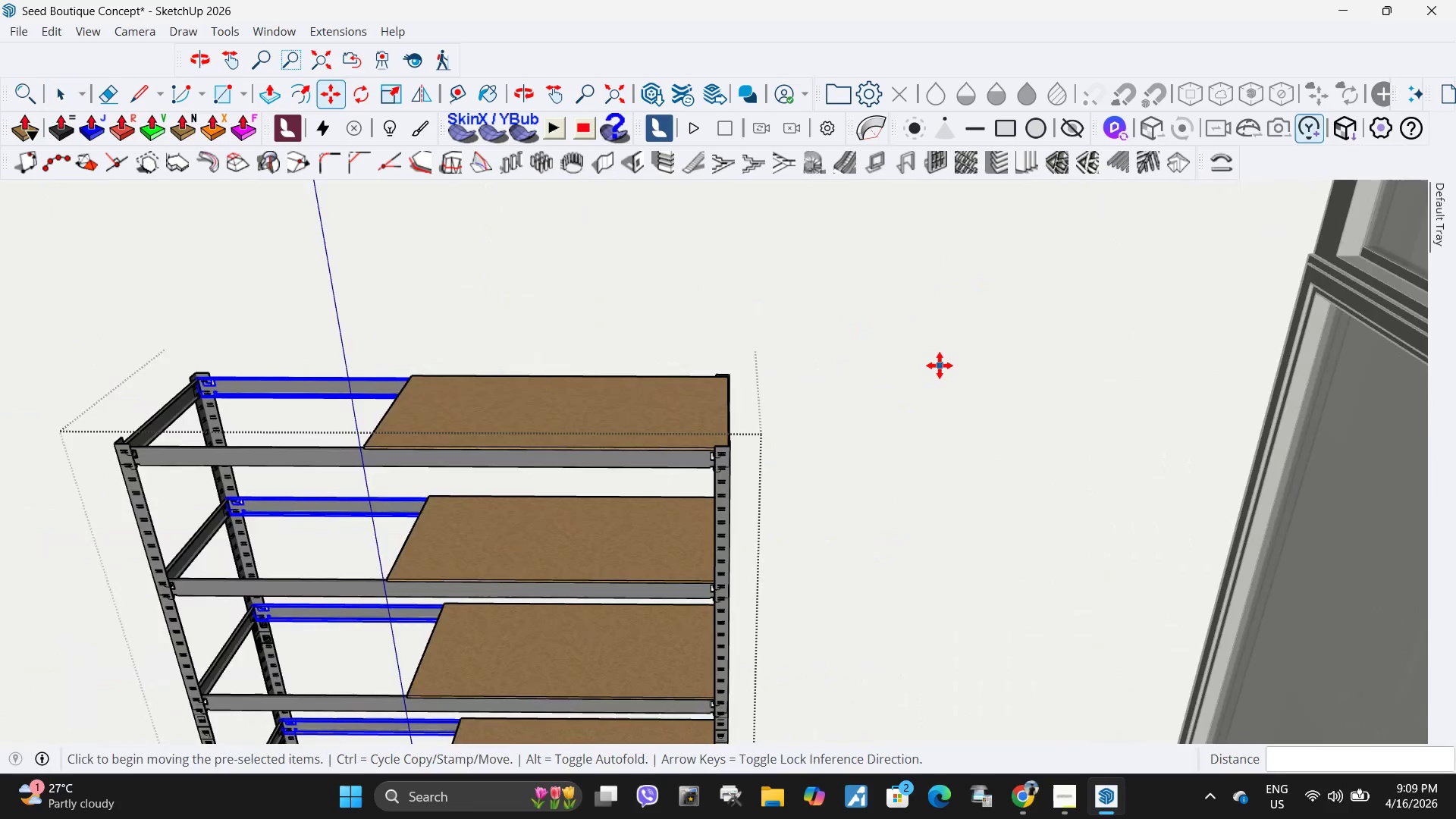 
key(Space)
 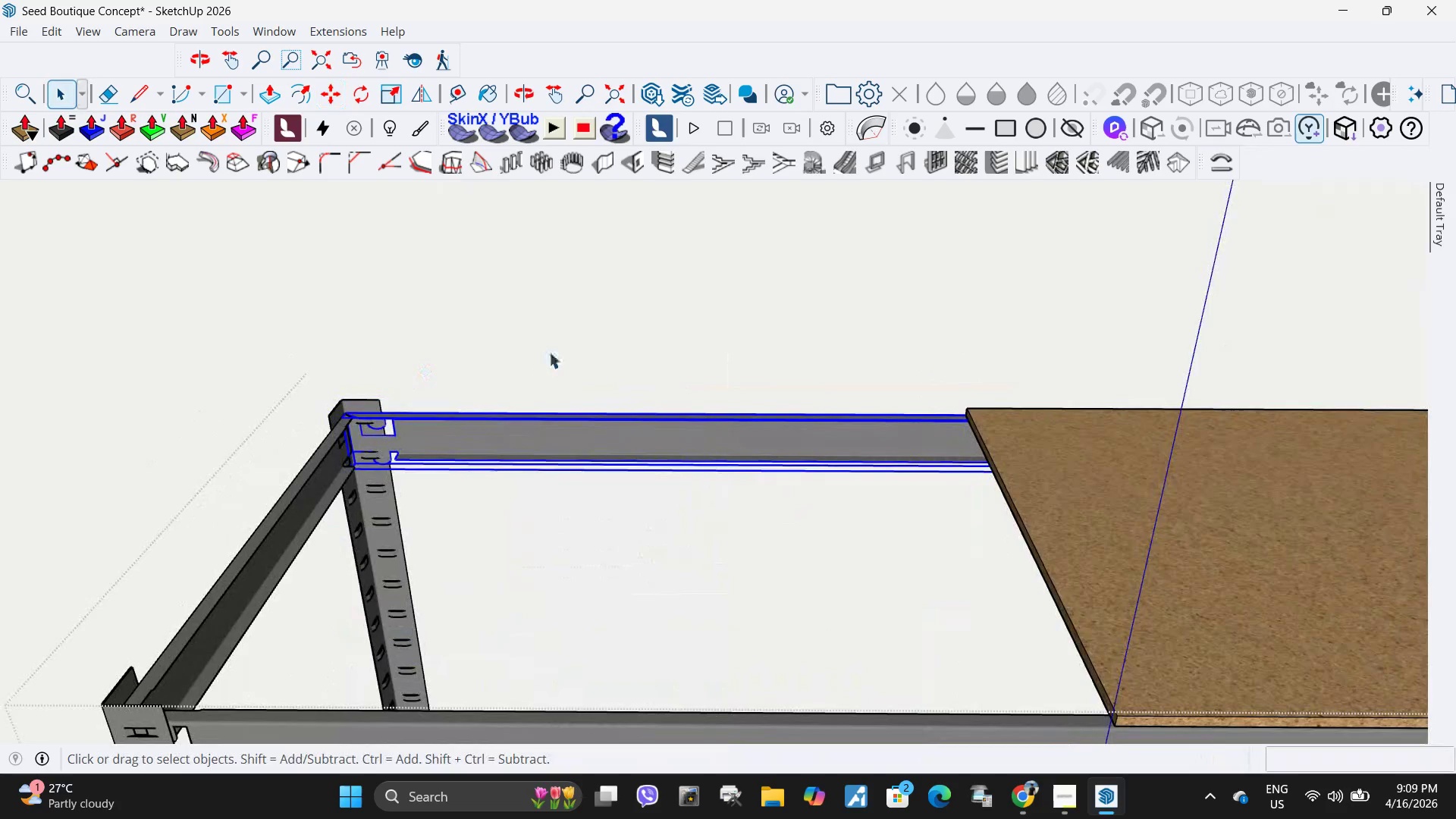 
scroll: coordinate [222, 359], scroll_direction: up, amount: 8.0
 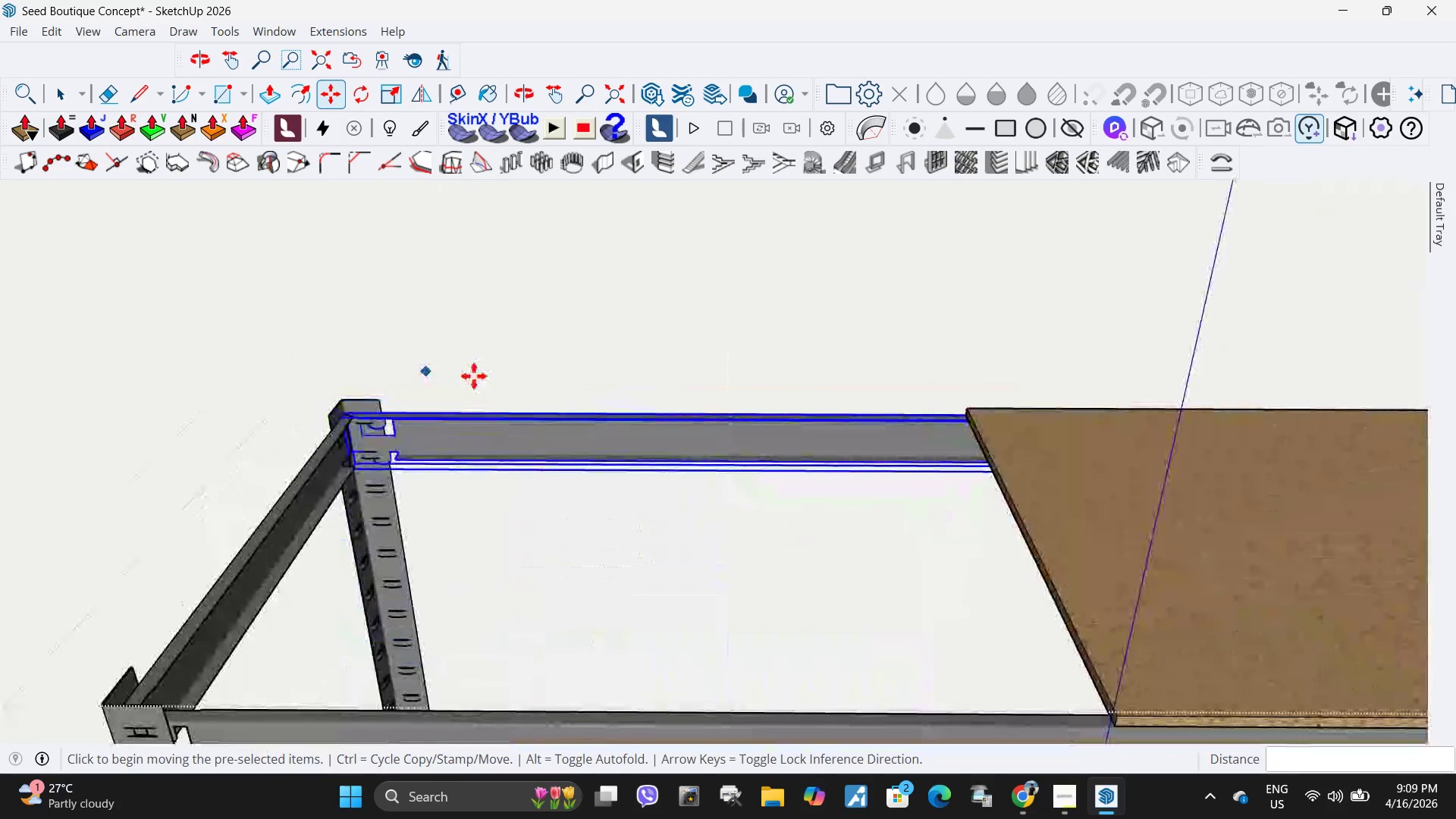 
left_click([549, 352])
 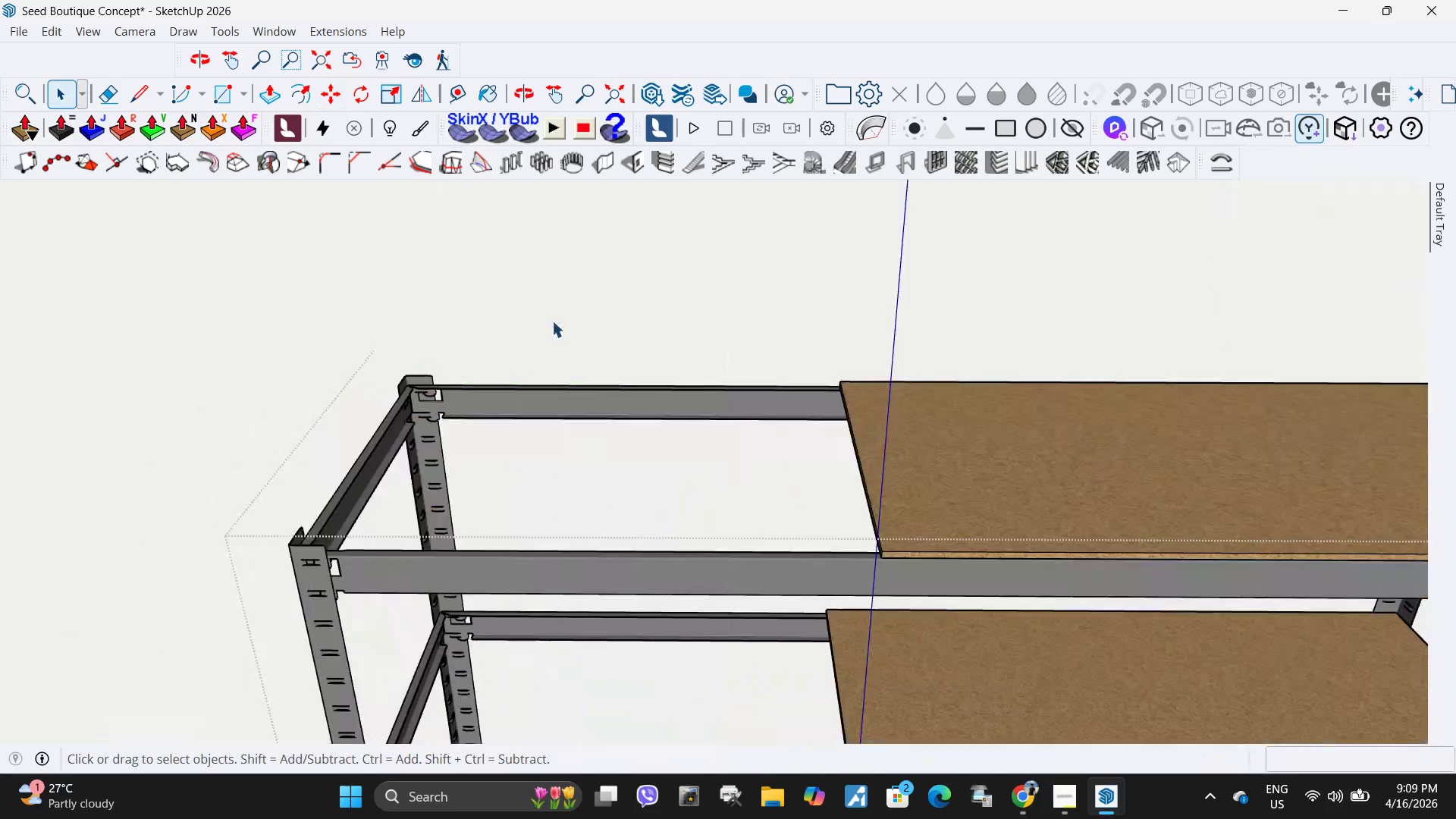 
scroll: coordinate [425, 340], scroll_direction: down, amount: 17.0
 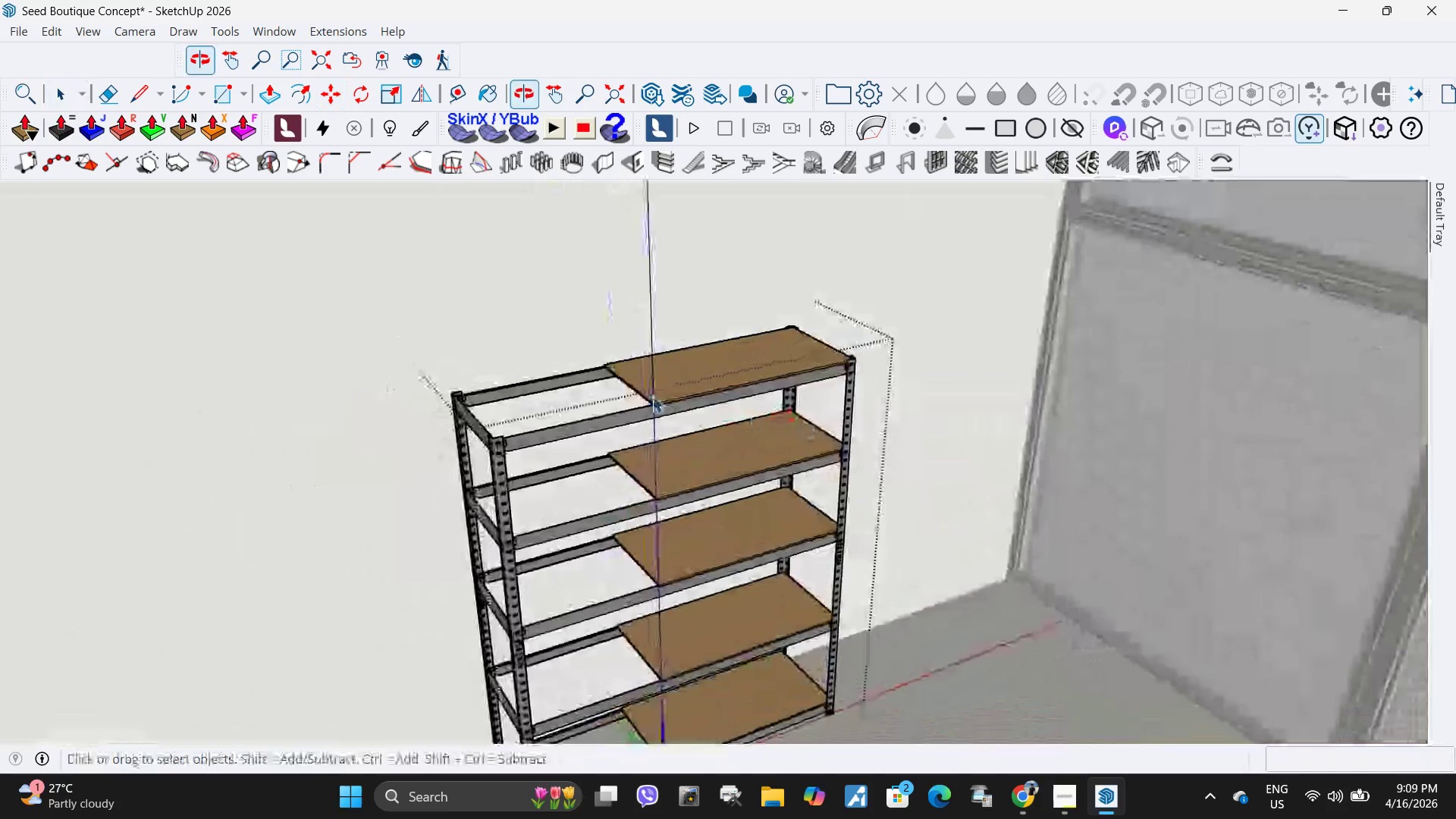 
double_click([651, 394])
 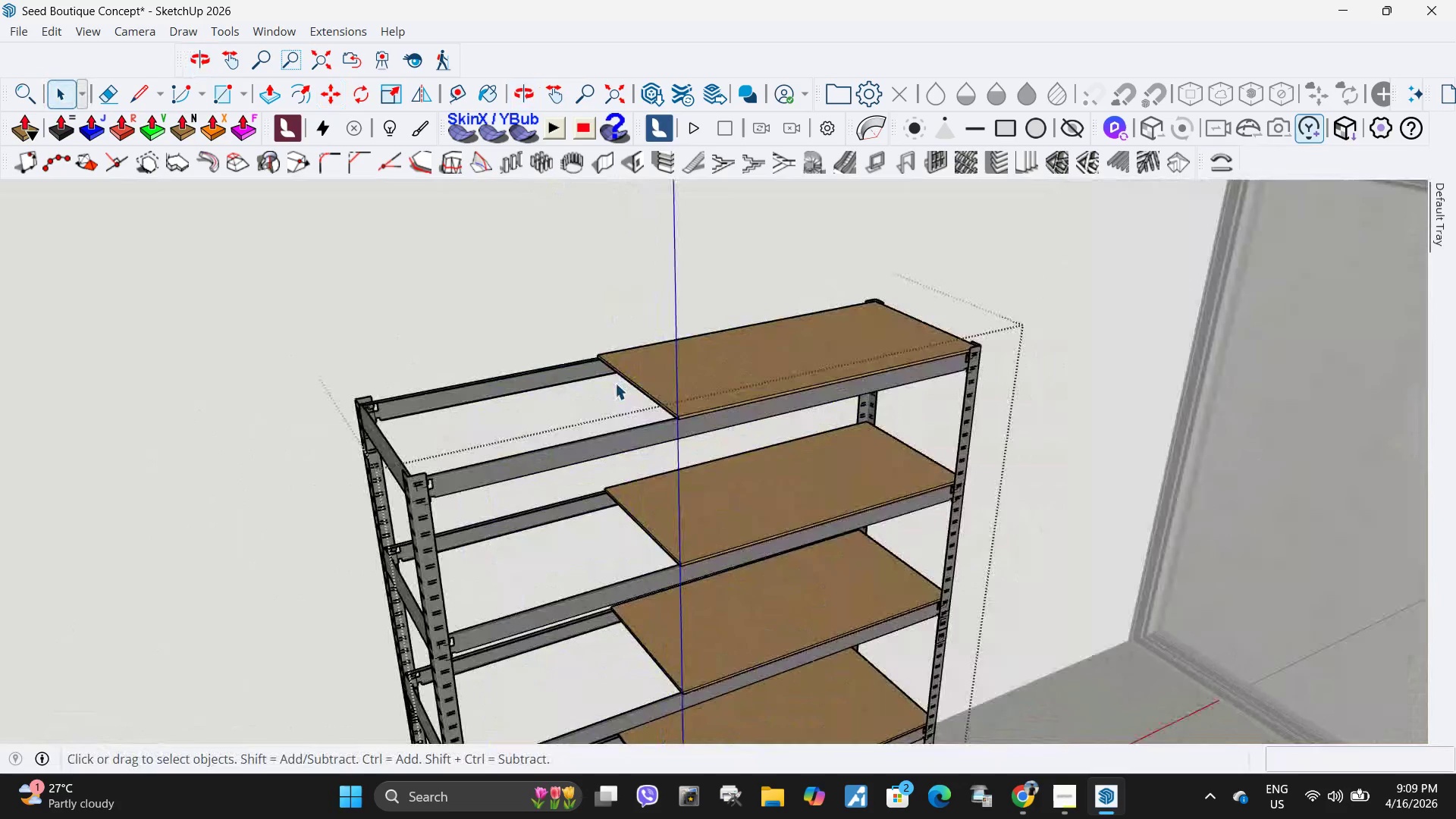 
scroll: coordinate [615, 383], scroll_direction: up, amount: 5.0
 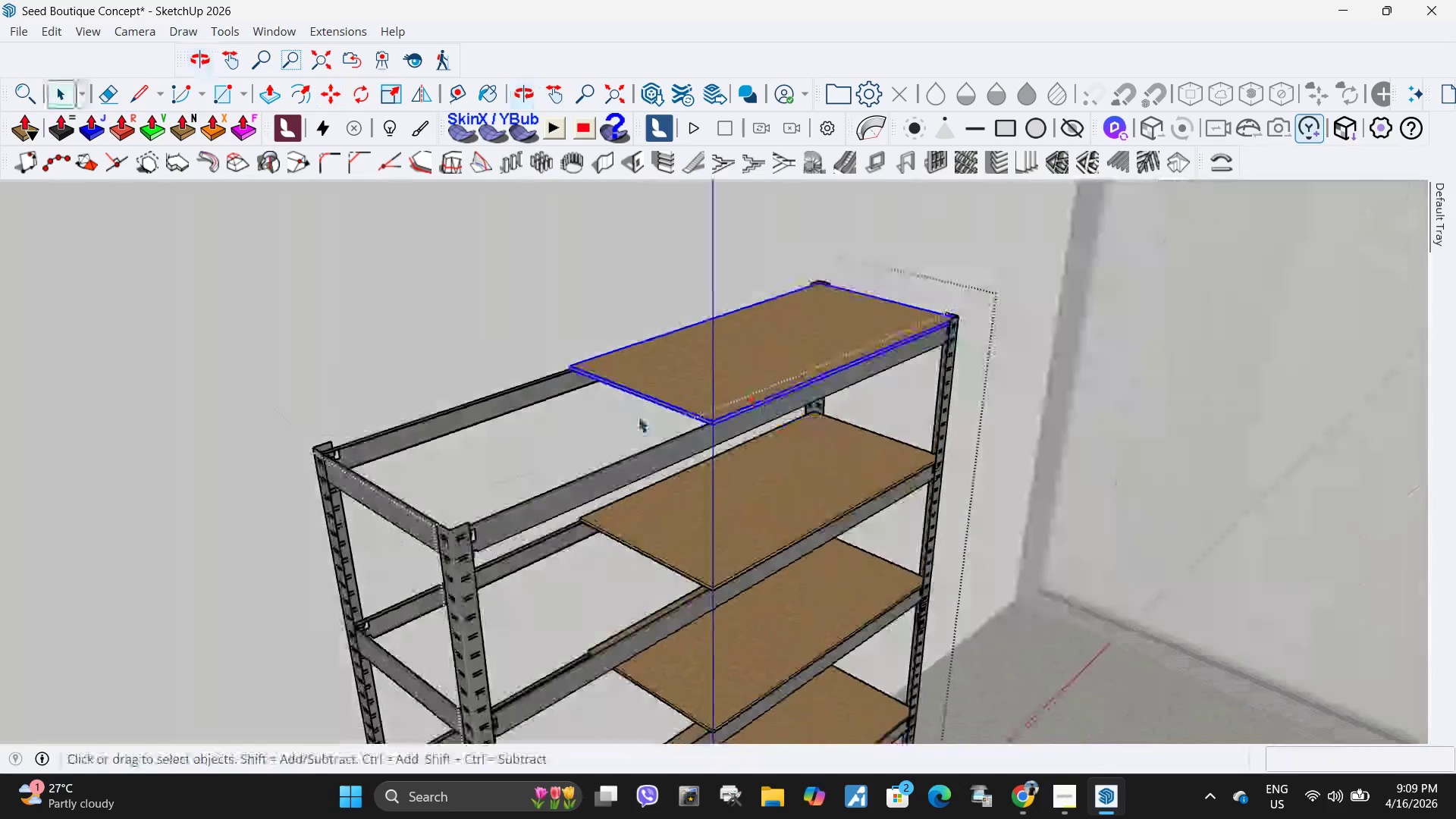 
left_click([736, 386])
 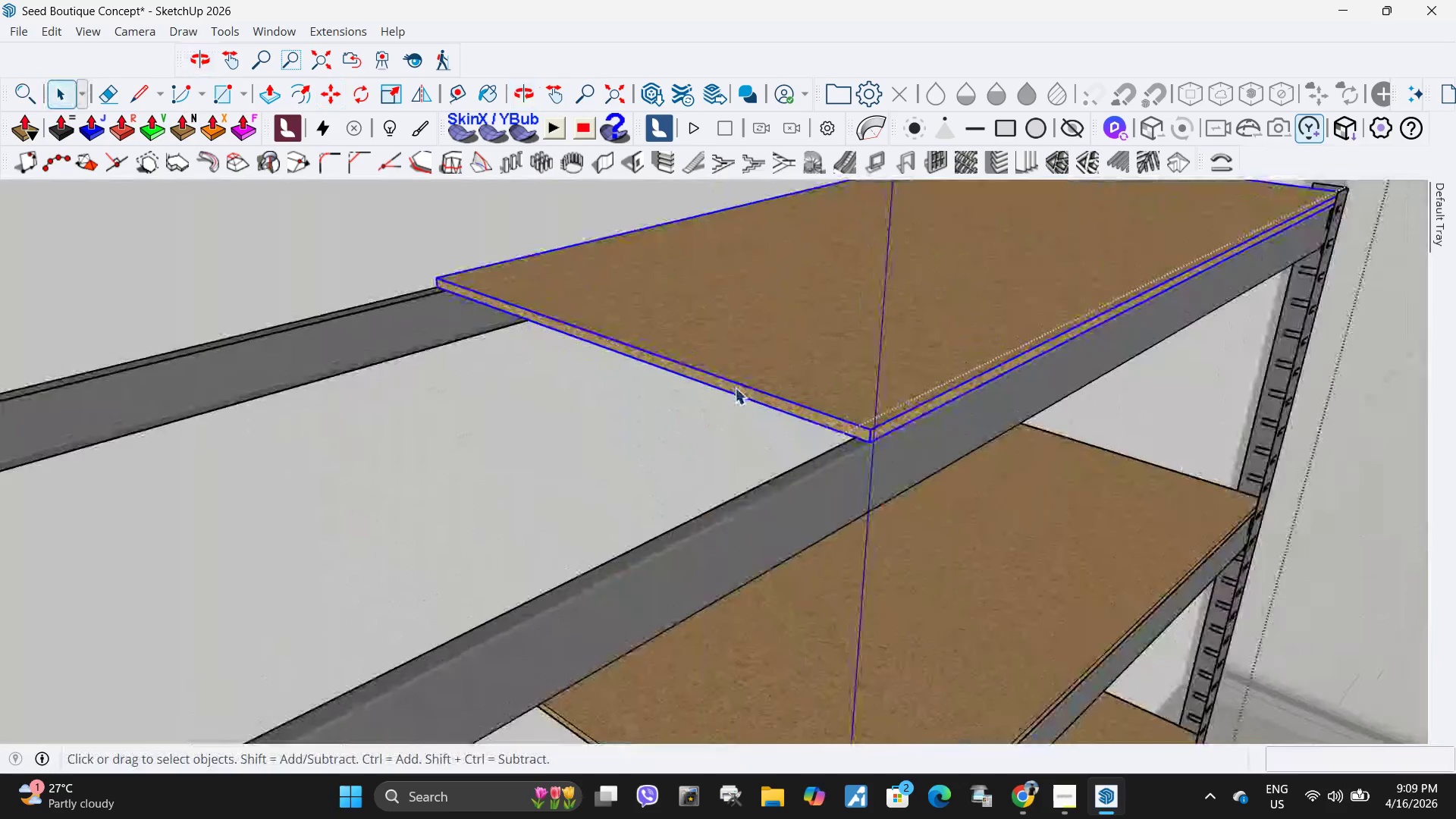 
scroll: coordinate [700, 416], scroll_direction: up, amount: 8.0
 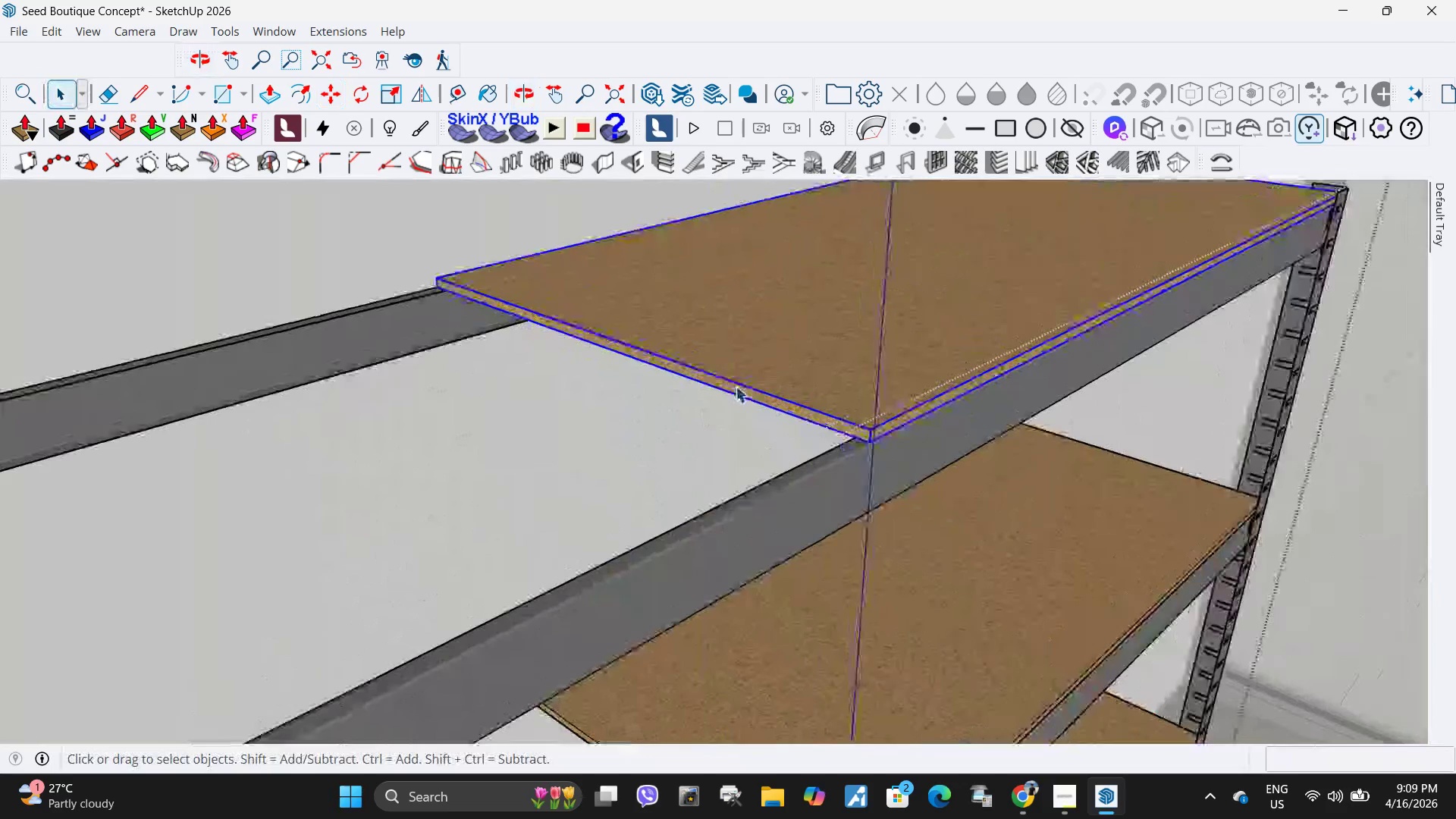 
double_click([735, 388])
 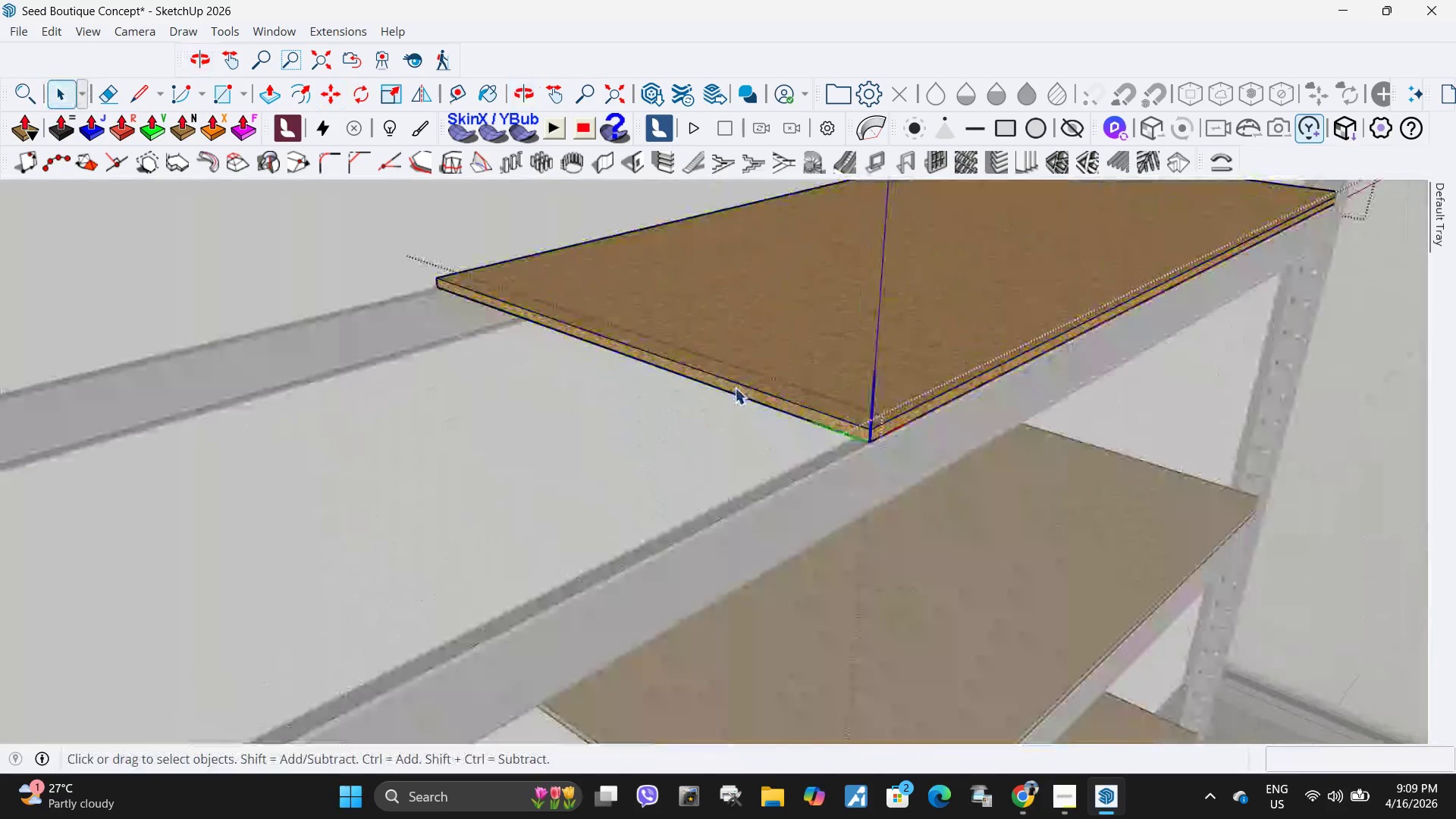 
triple_click([735, 388])
 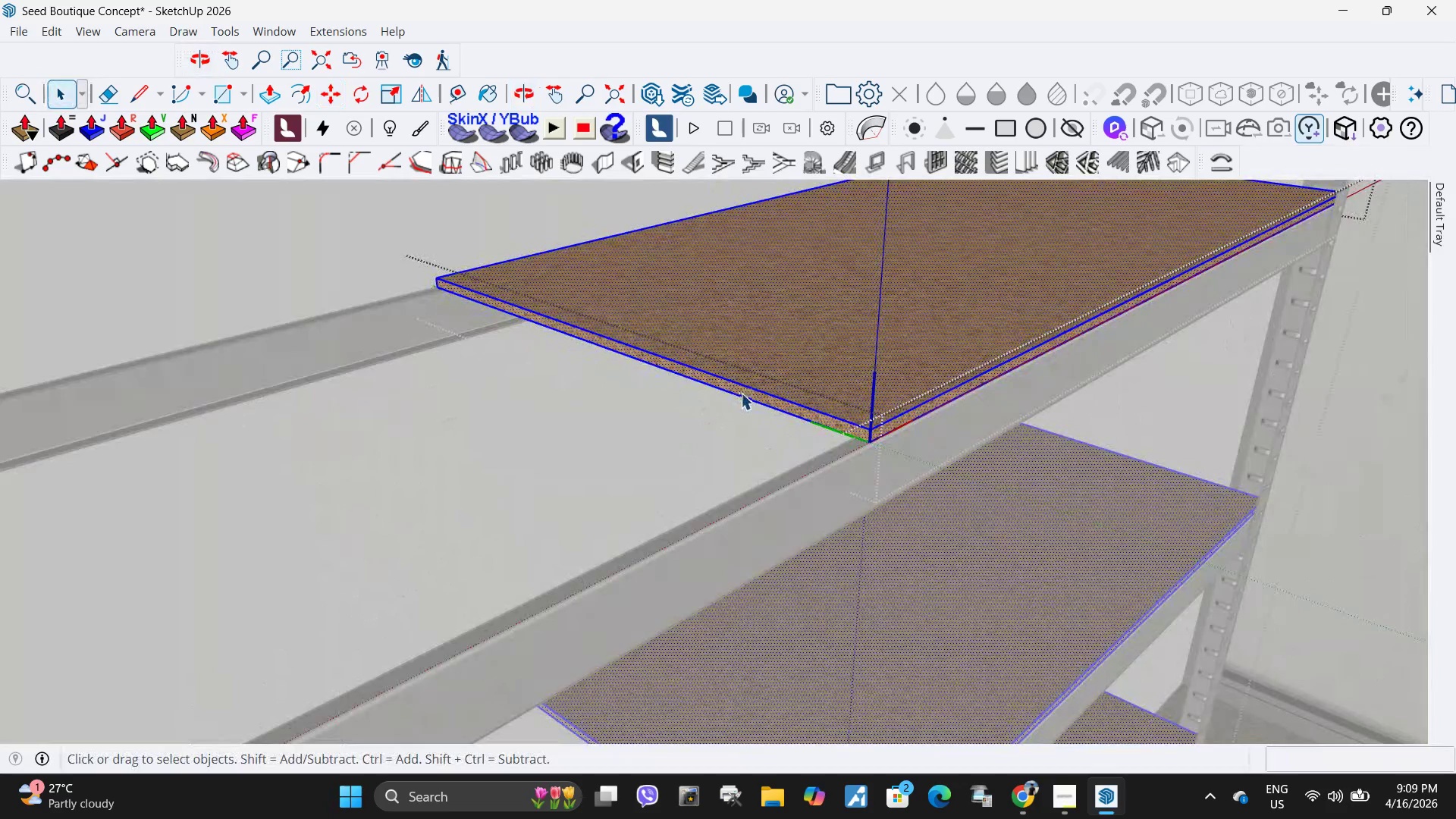 
left_click([741, 393])
 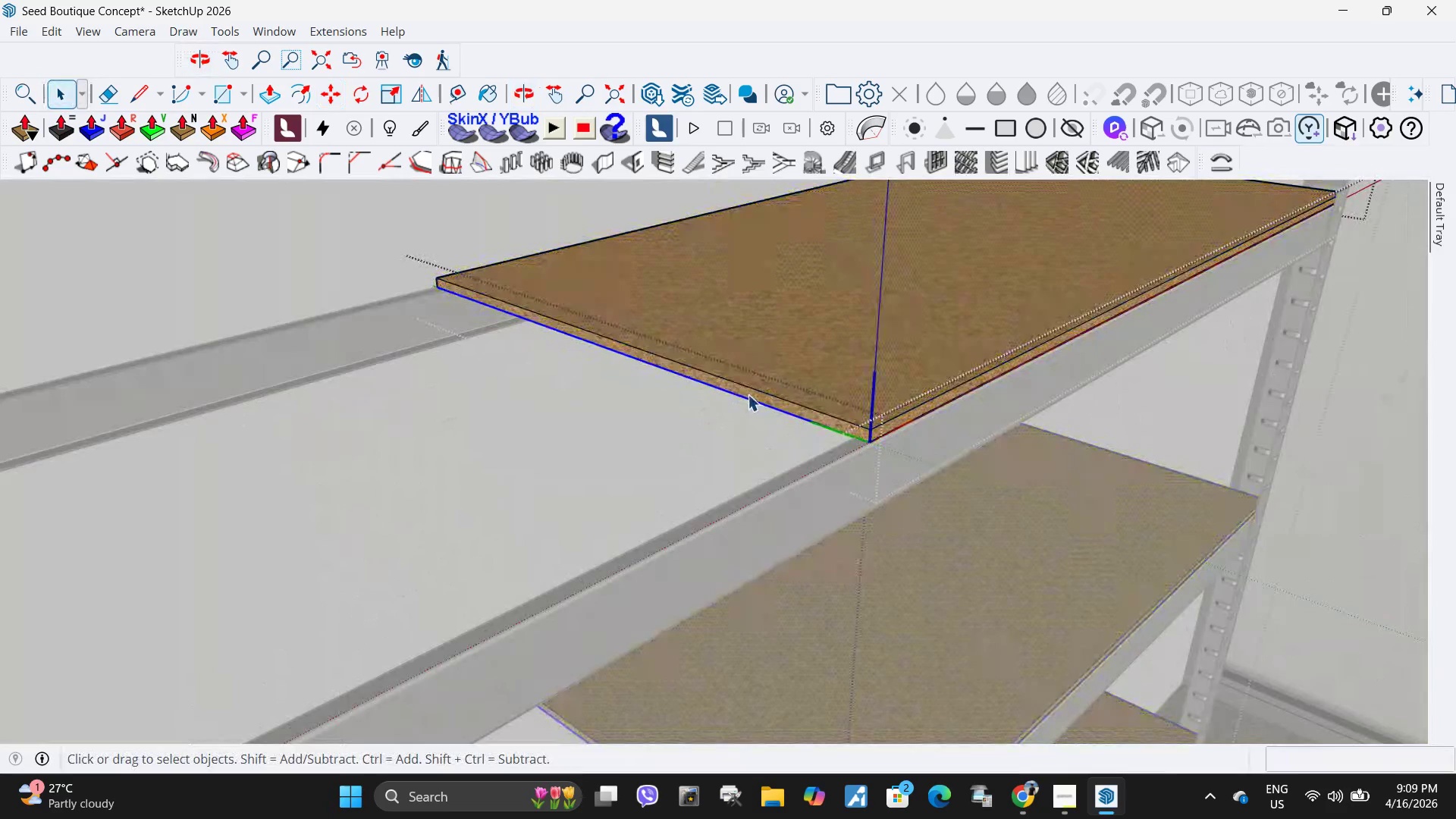 
left_click([748, 394])
 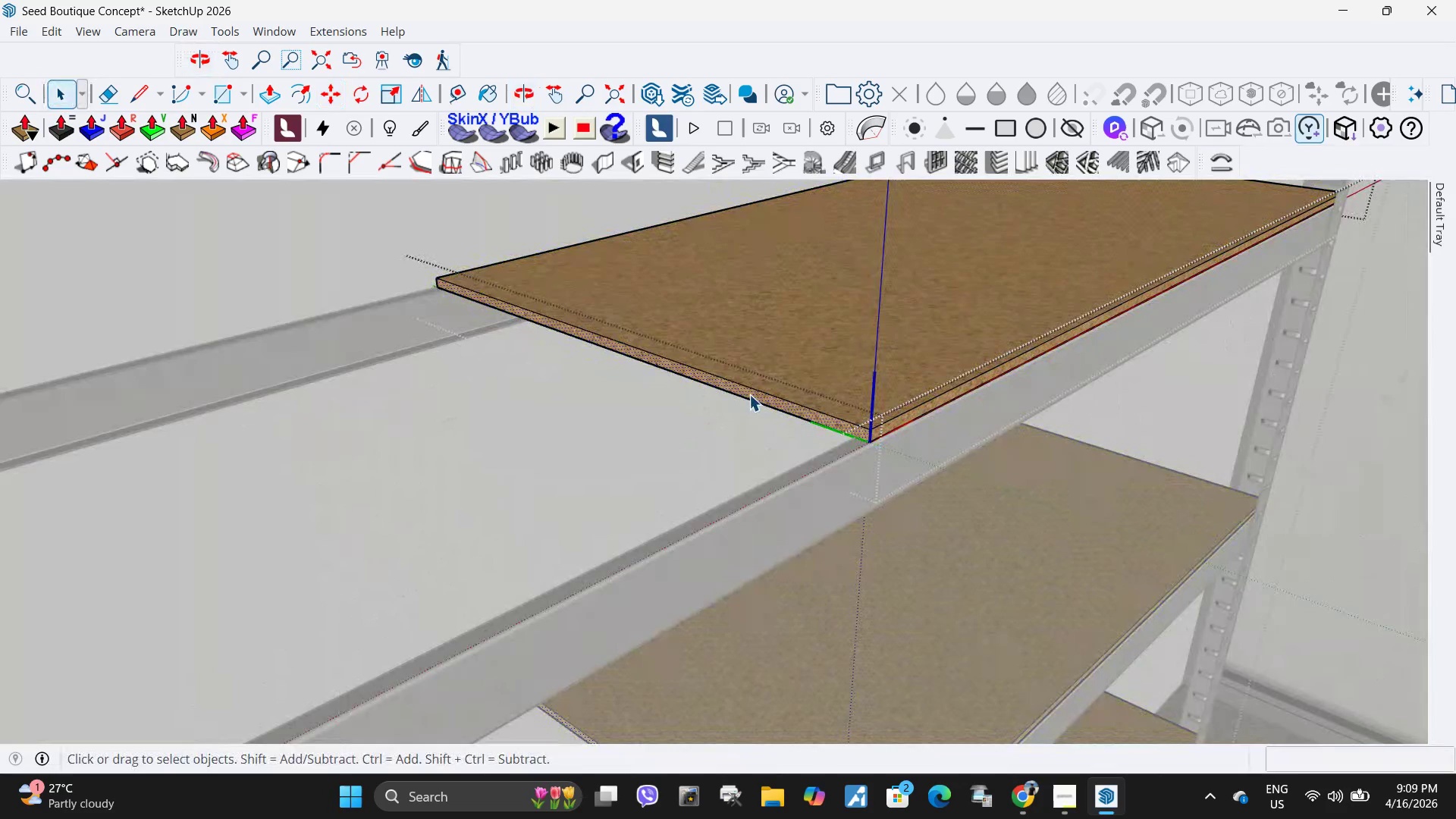 
key(P)
 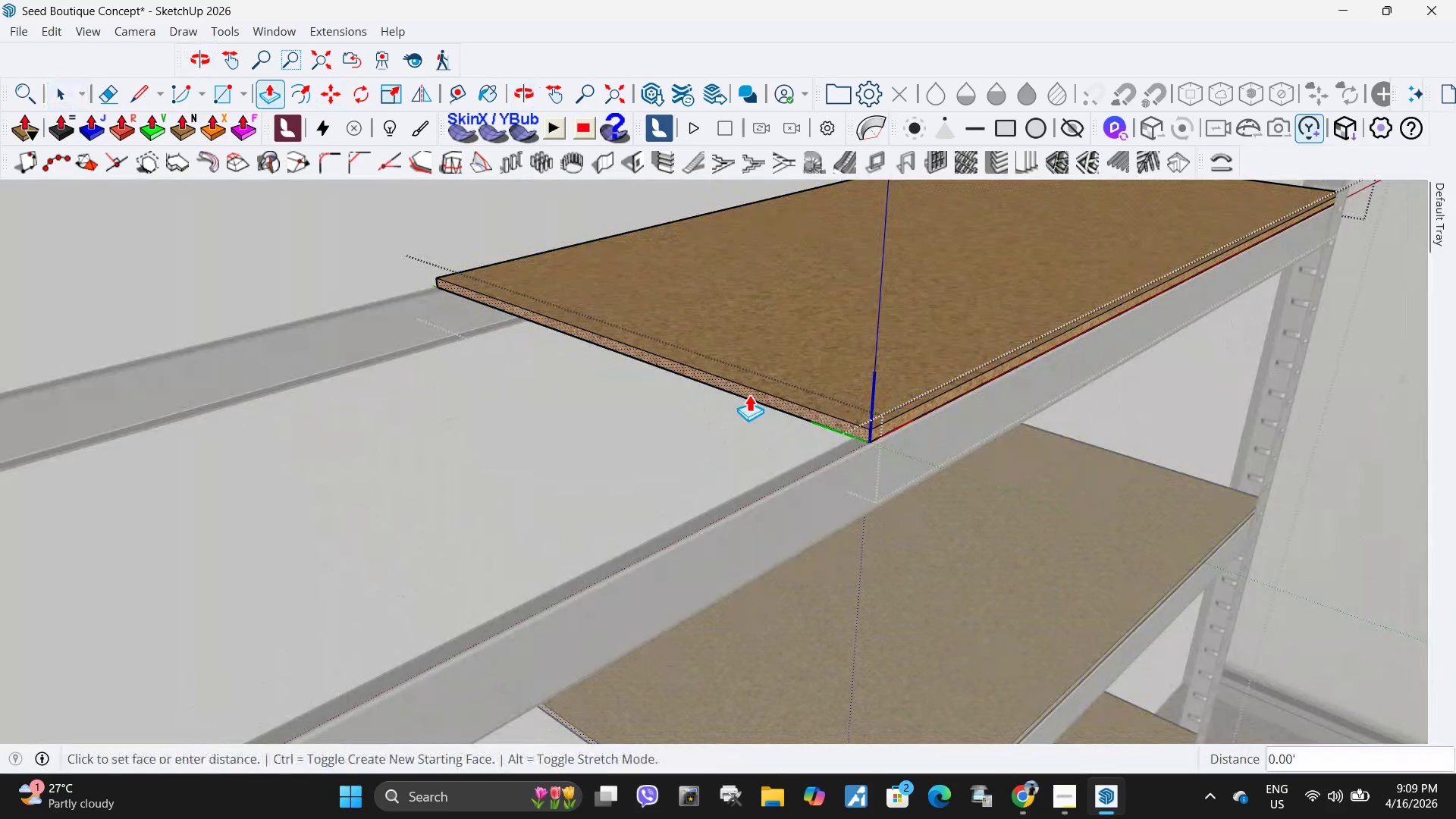 
left_click([749, 394])
 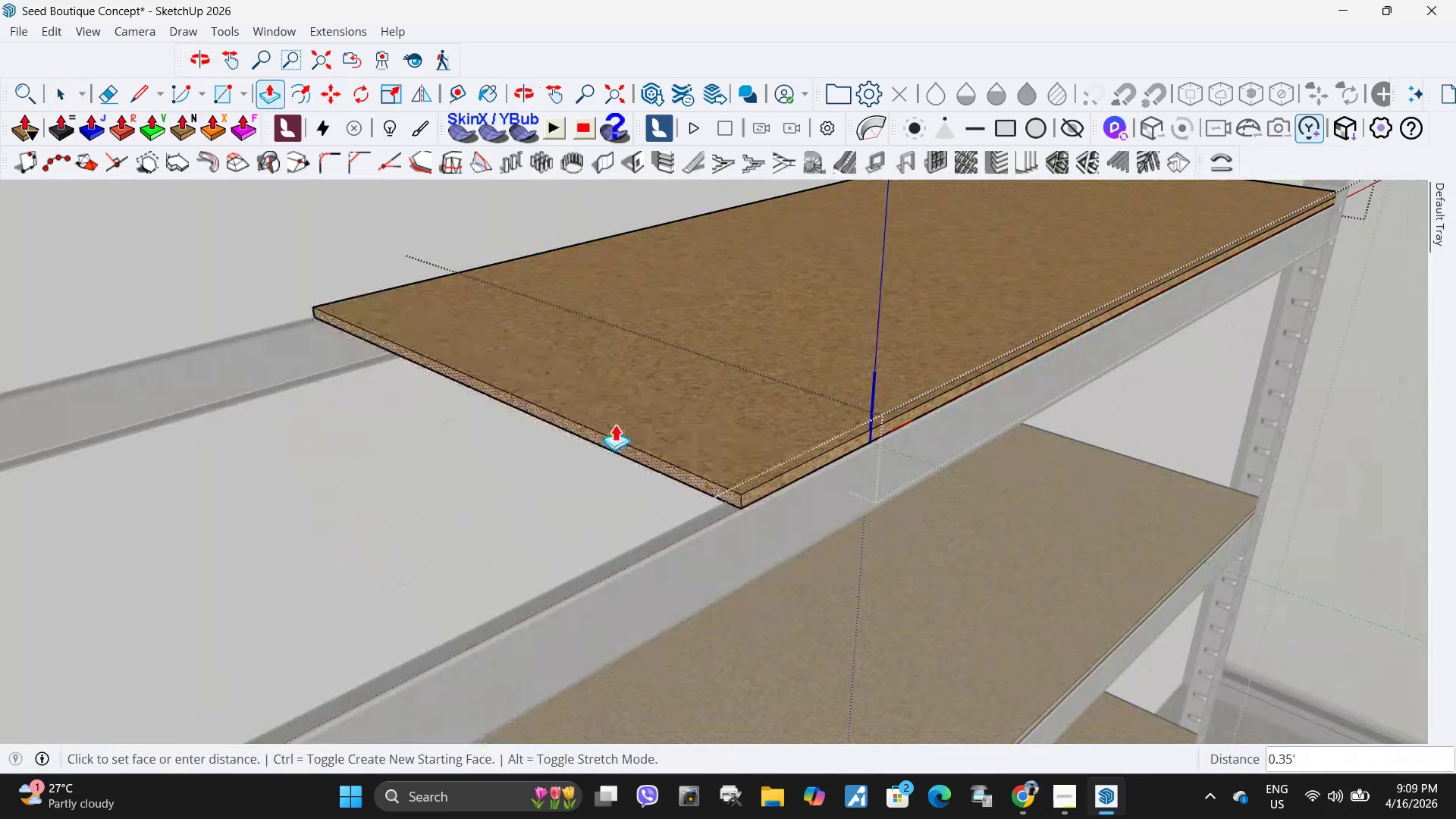 
scroll: coordinate [632, 508], scroll_direction: down, amount: 9.0
 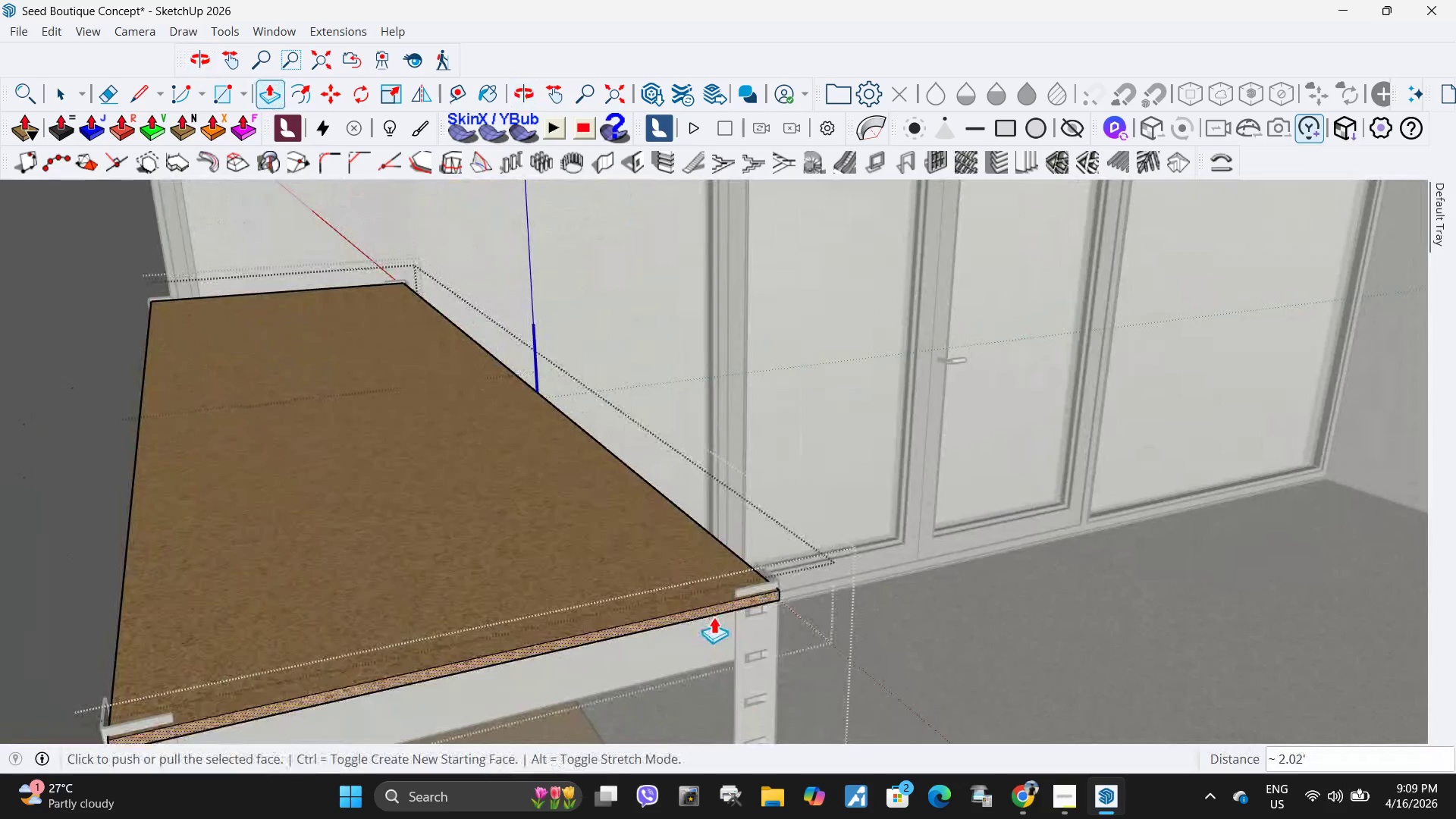 
left_click([714, 617])
 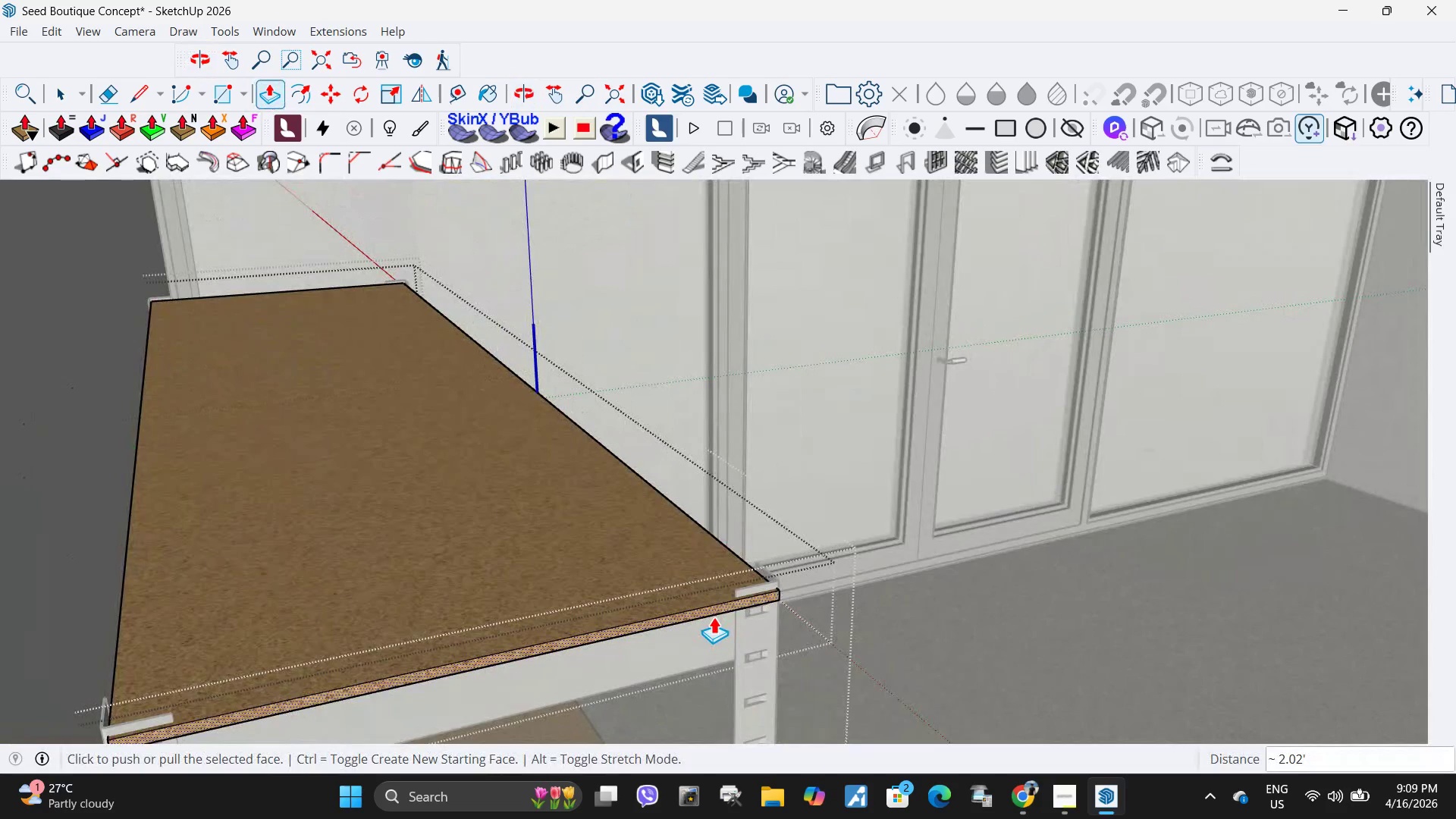 
key(Control+Z)
 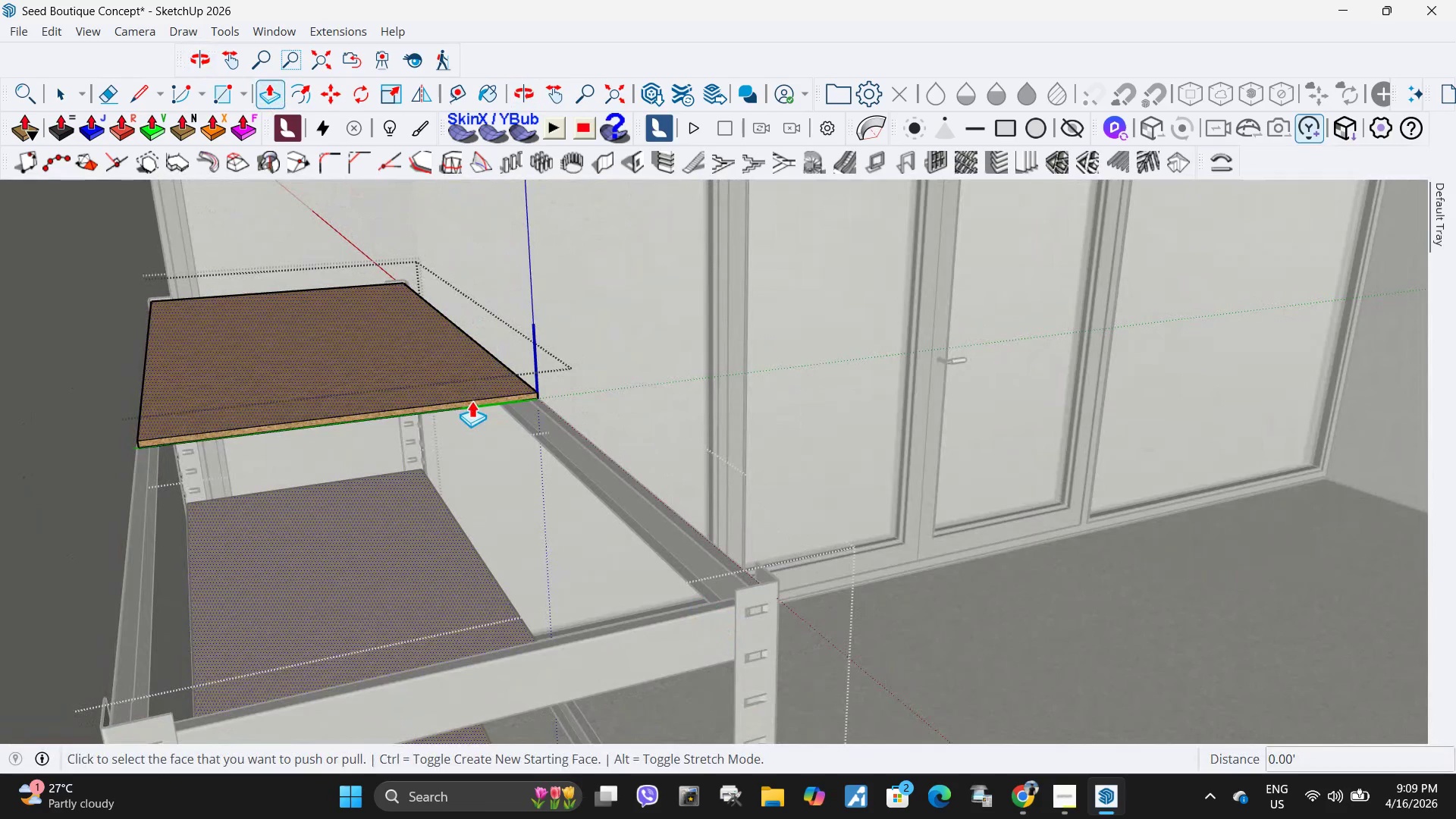 
left_click([472, 403])
 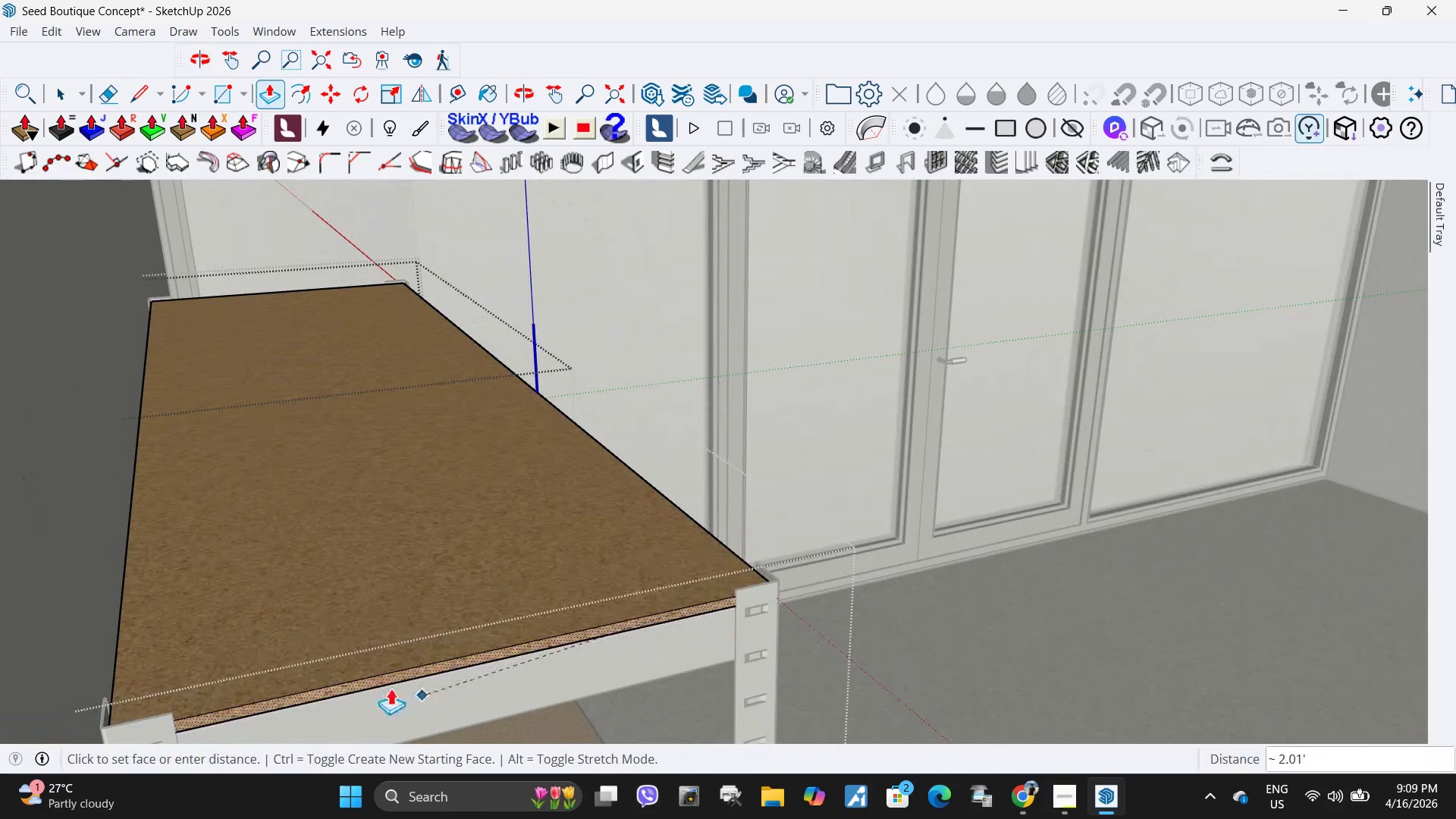 
scroll: coordinate [713, 640], scroll_direction: up, amount: 4.0
 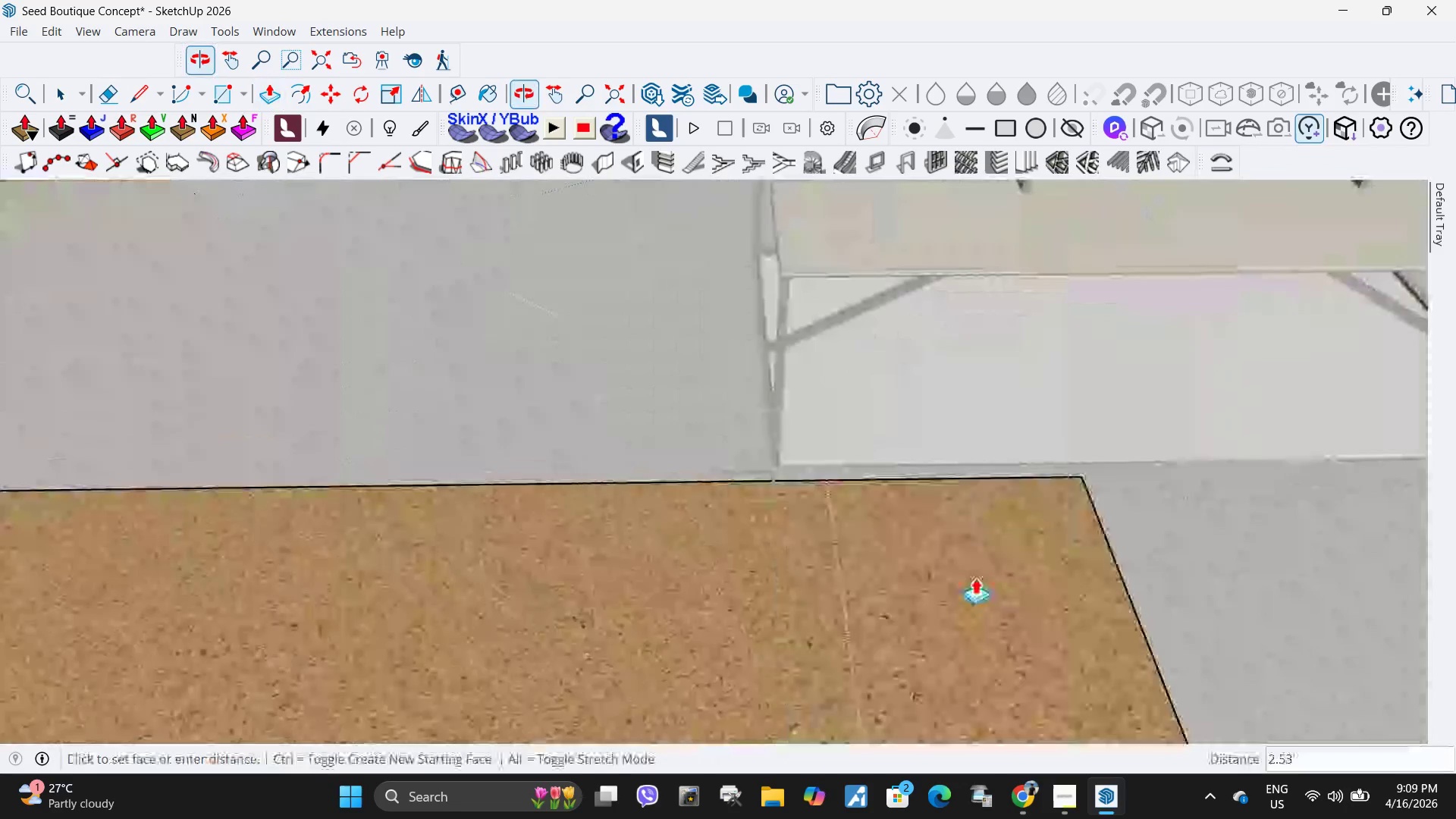 
scroll: coordinate [685, 520], scroll_direction: down, amount: 14.0
 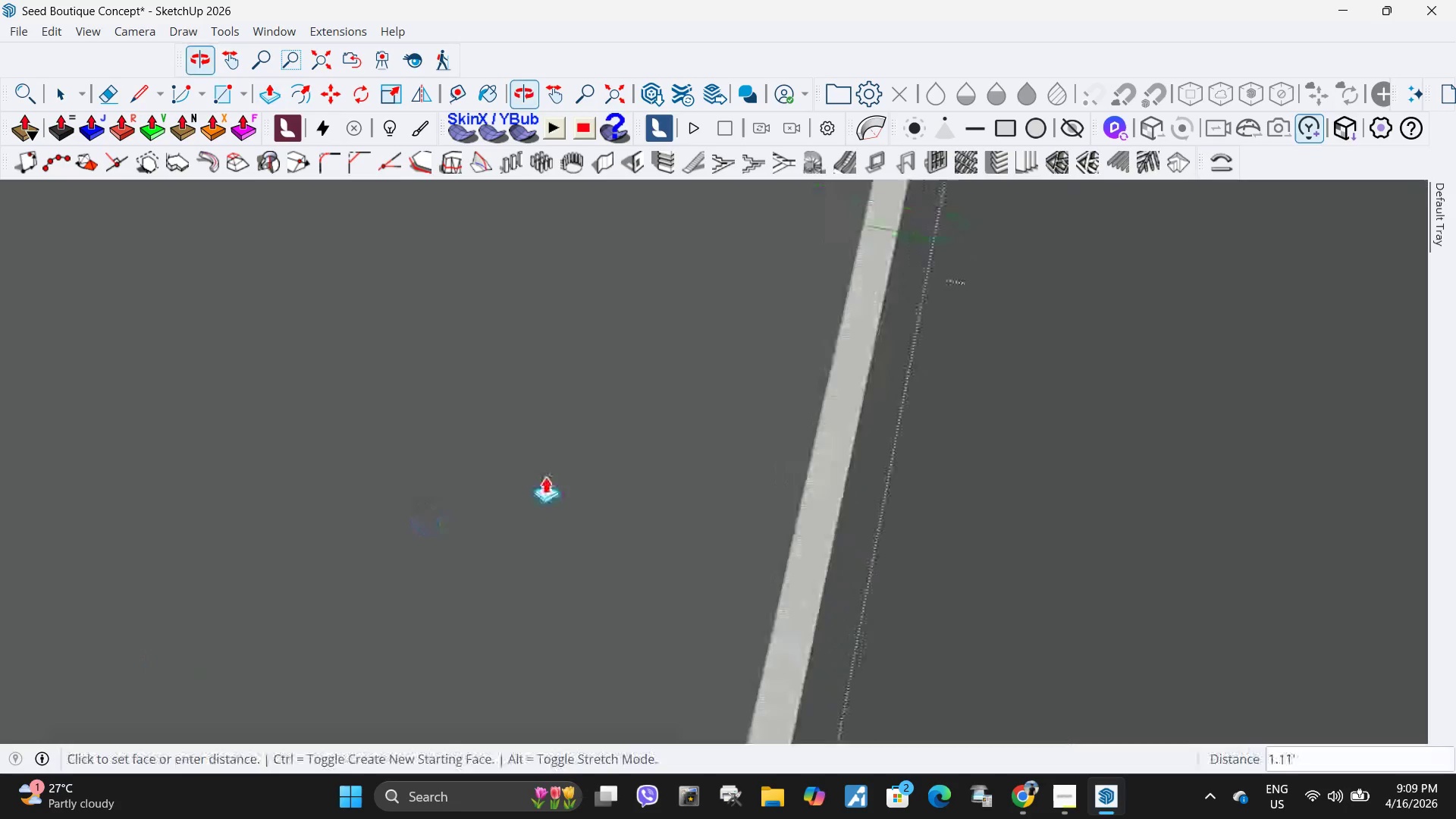 
key(H)
 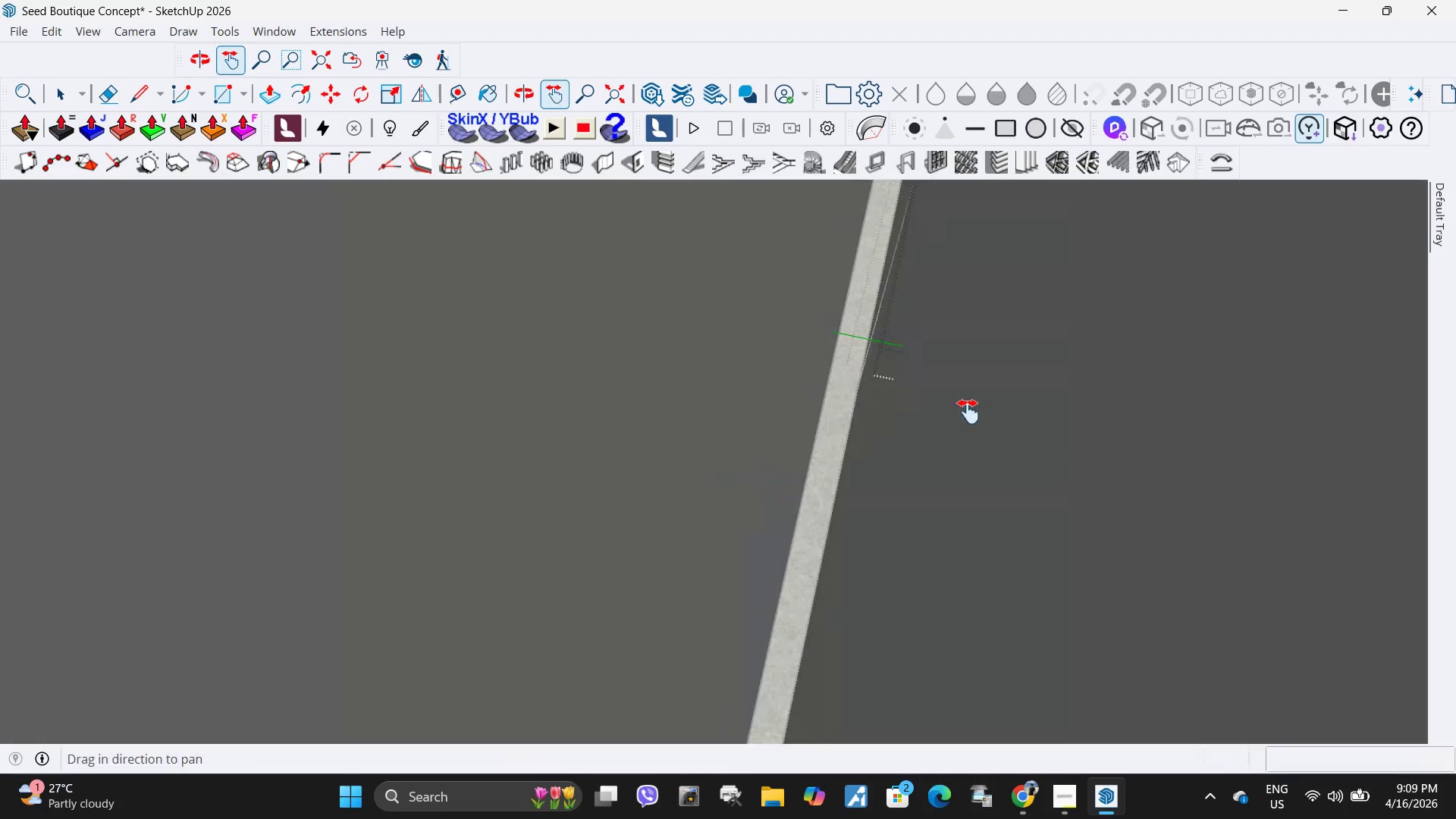 
left_click_drag(start_coordinate=[1062, 439], to_coordinate=[271, 247])
 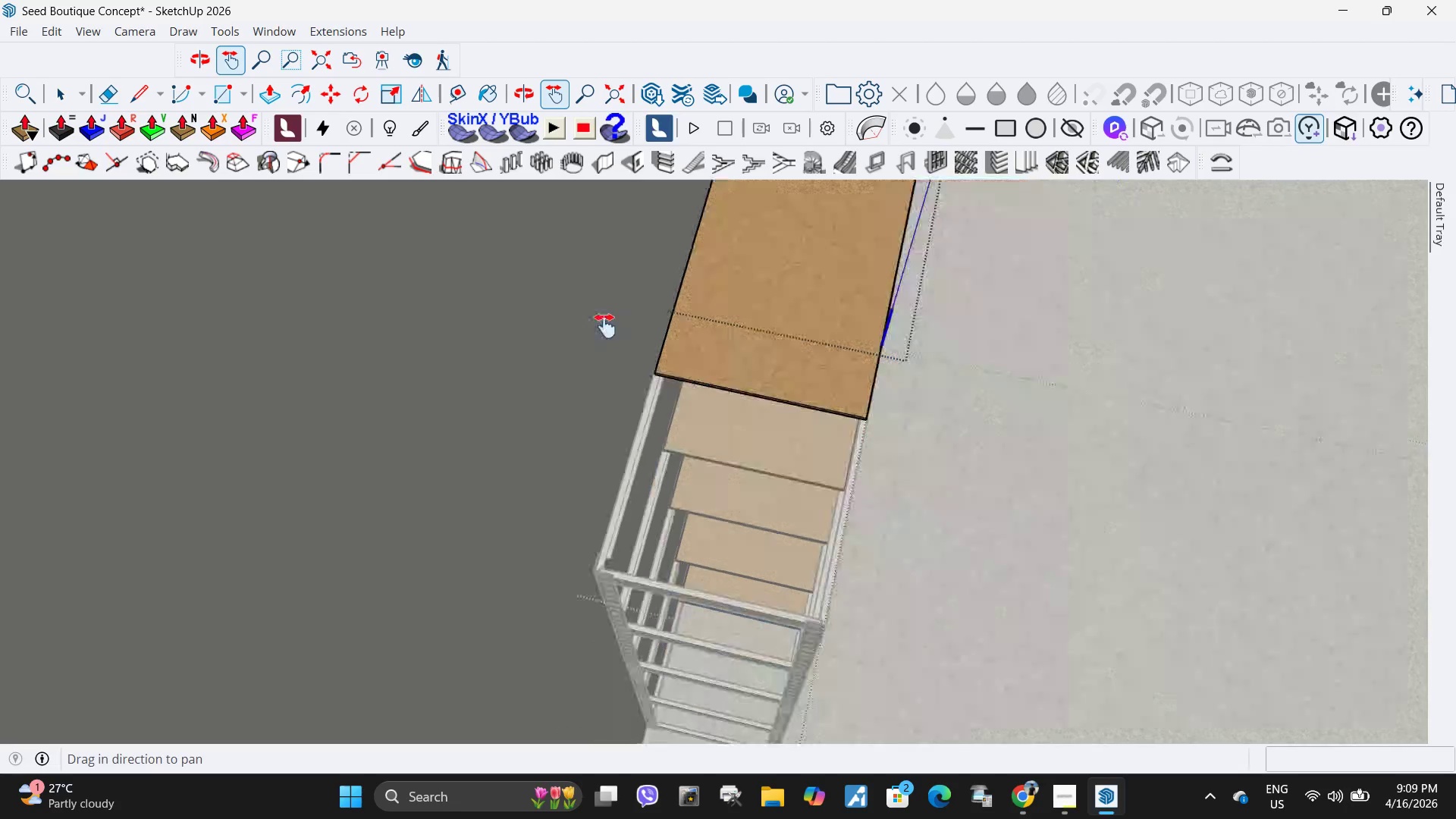 
scroll: coordinate [612, 322], scroll_direction: down, amount: 35.0
 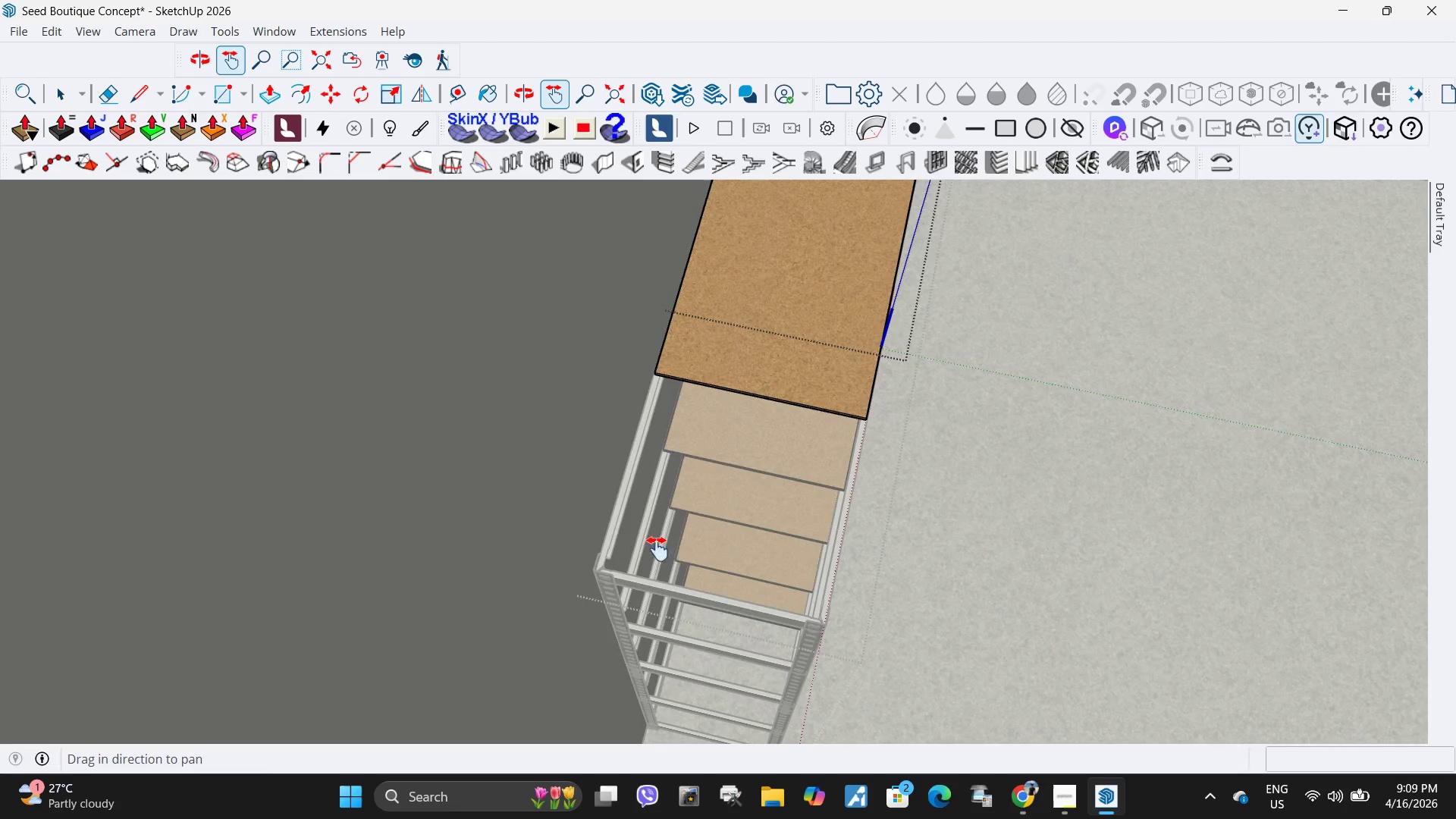 
key(P)
 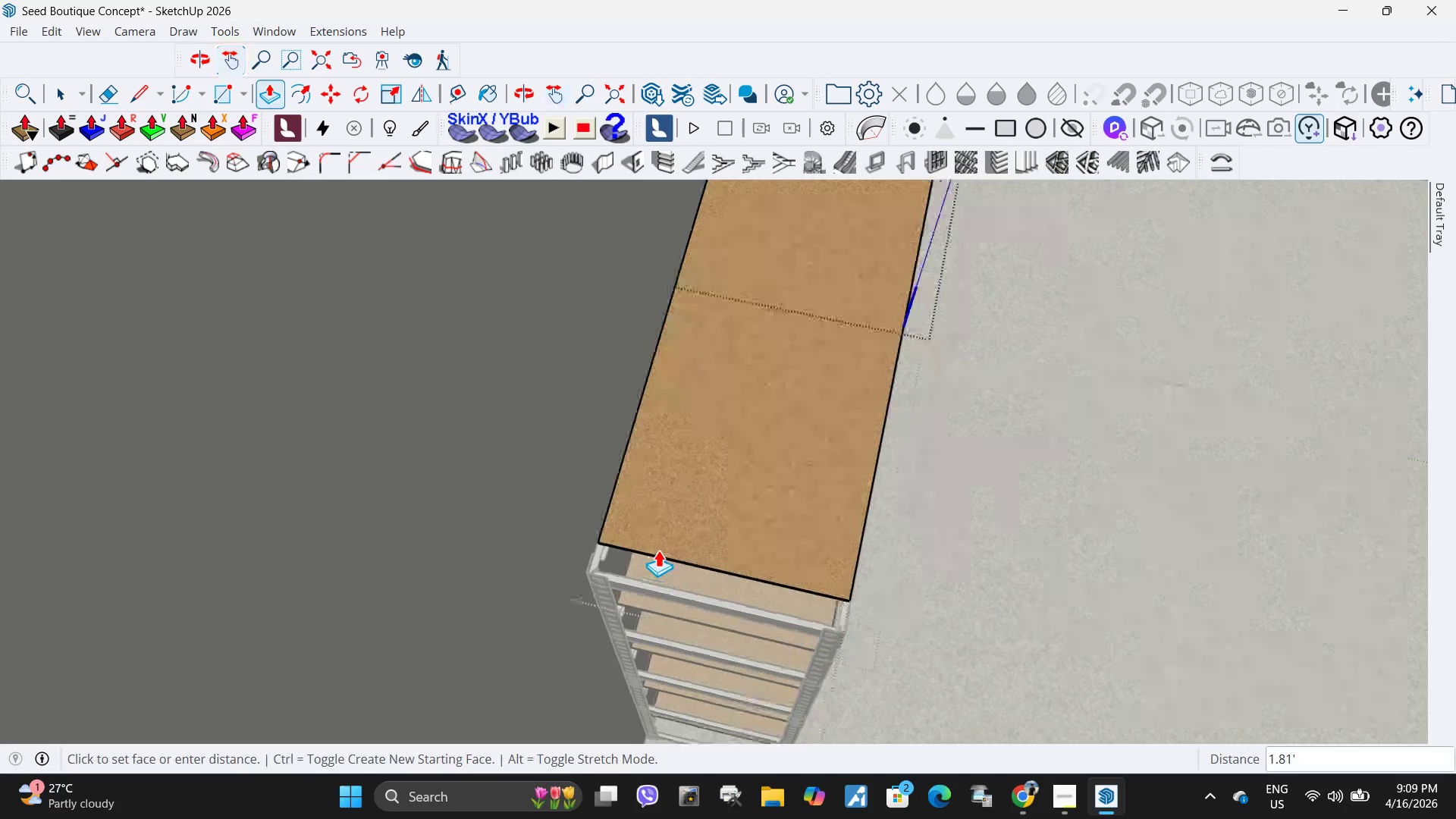 
scroll: coordinate [473, 548], scroll_direction: up, amount: 30.0
 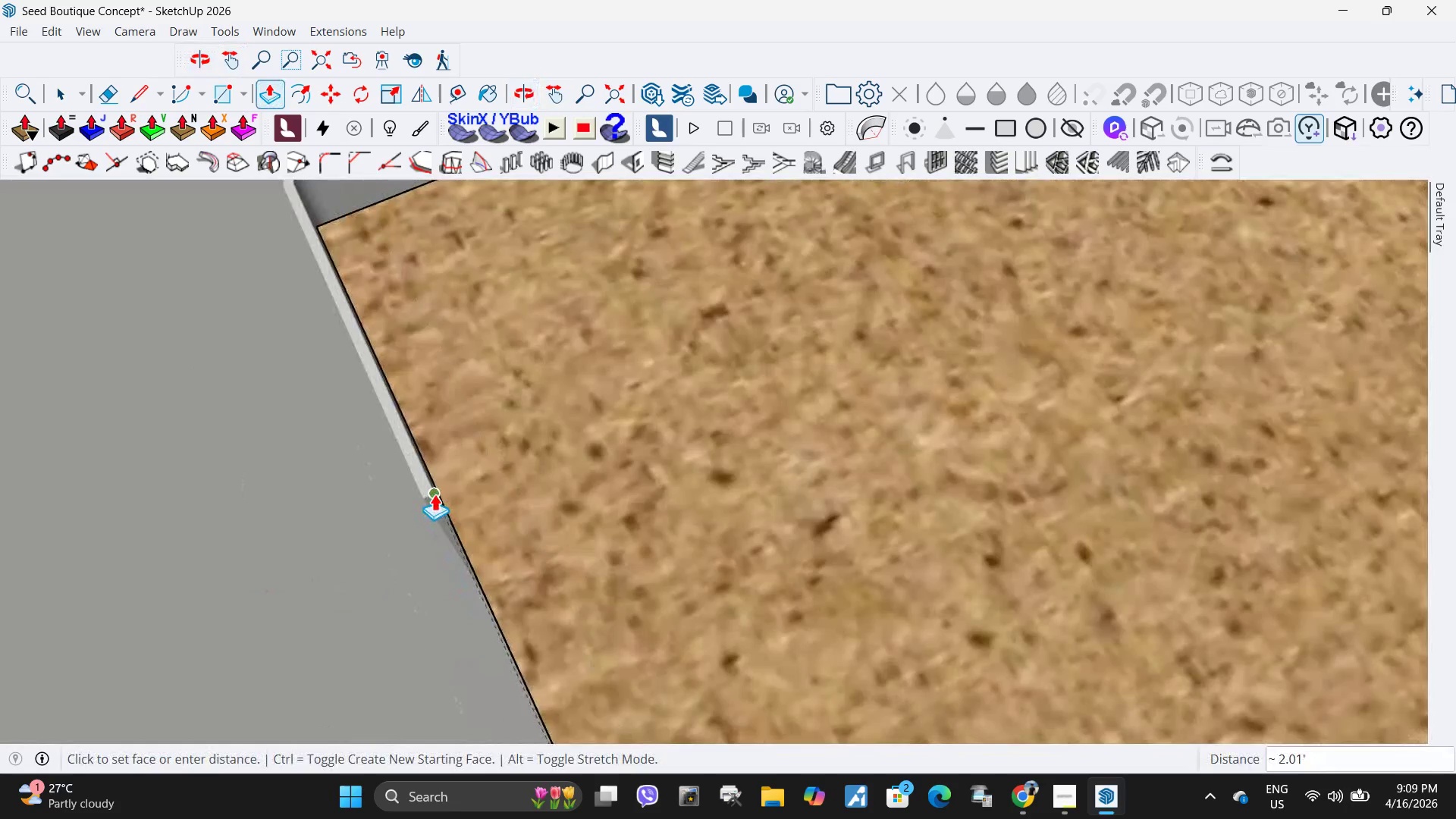 
left_click([435, 494])
 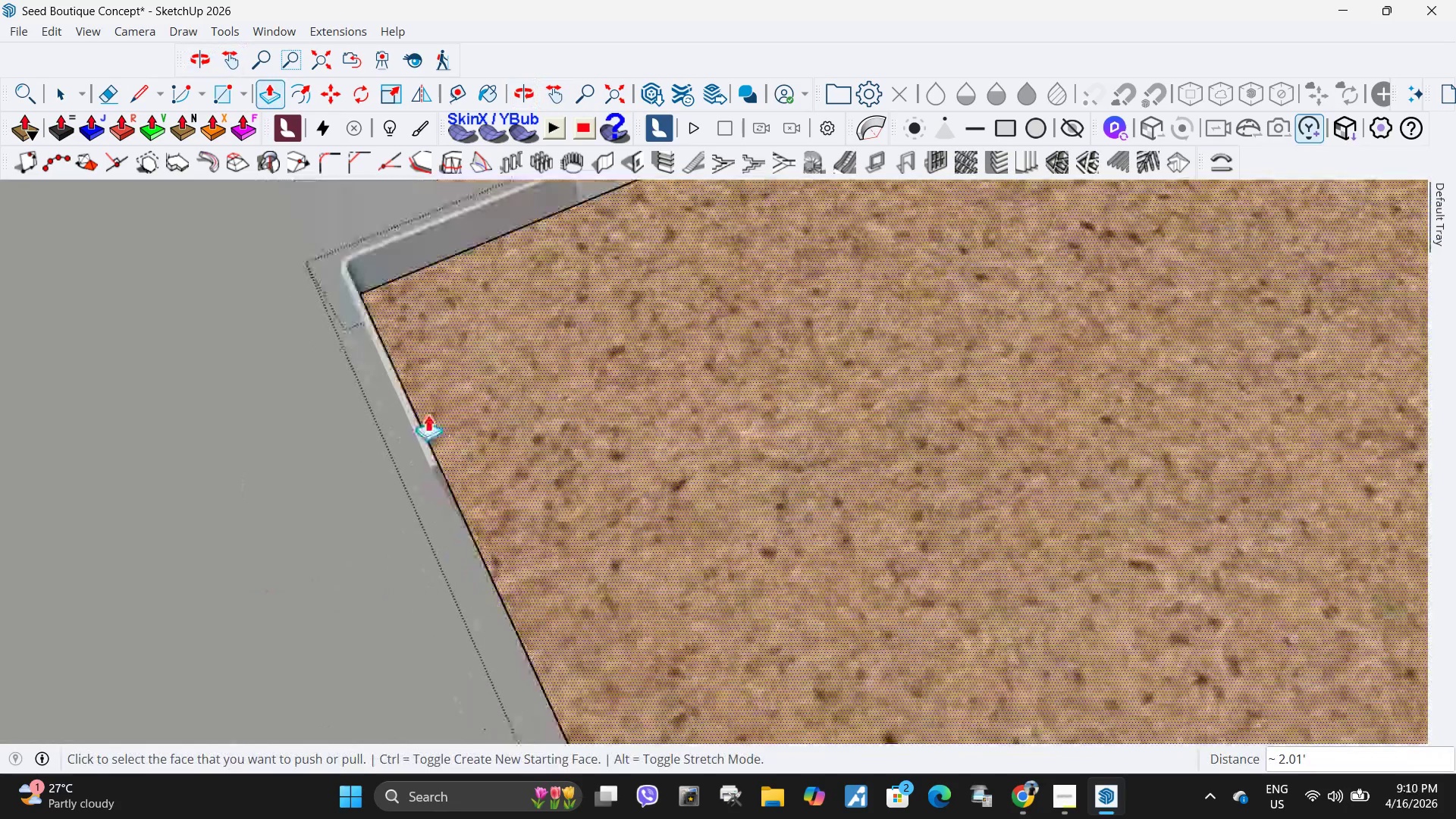 
key(Space)
 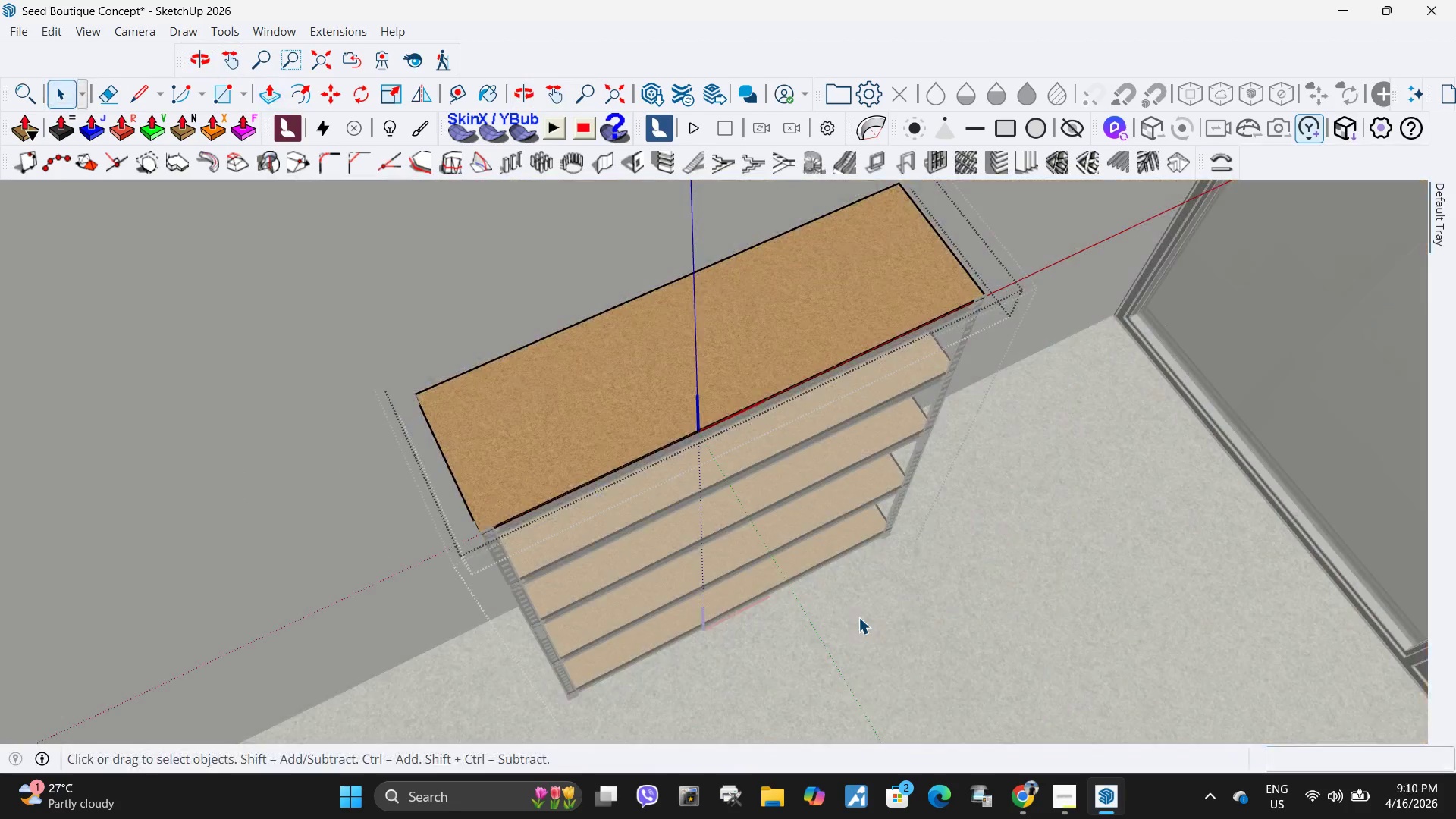 
scroll: coordinate [417, 397], scroll_direction: down, amount: 37.0
 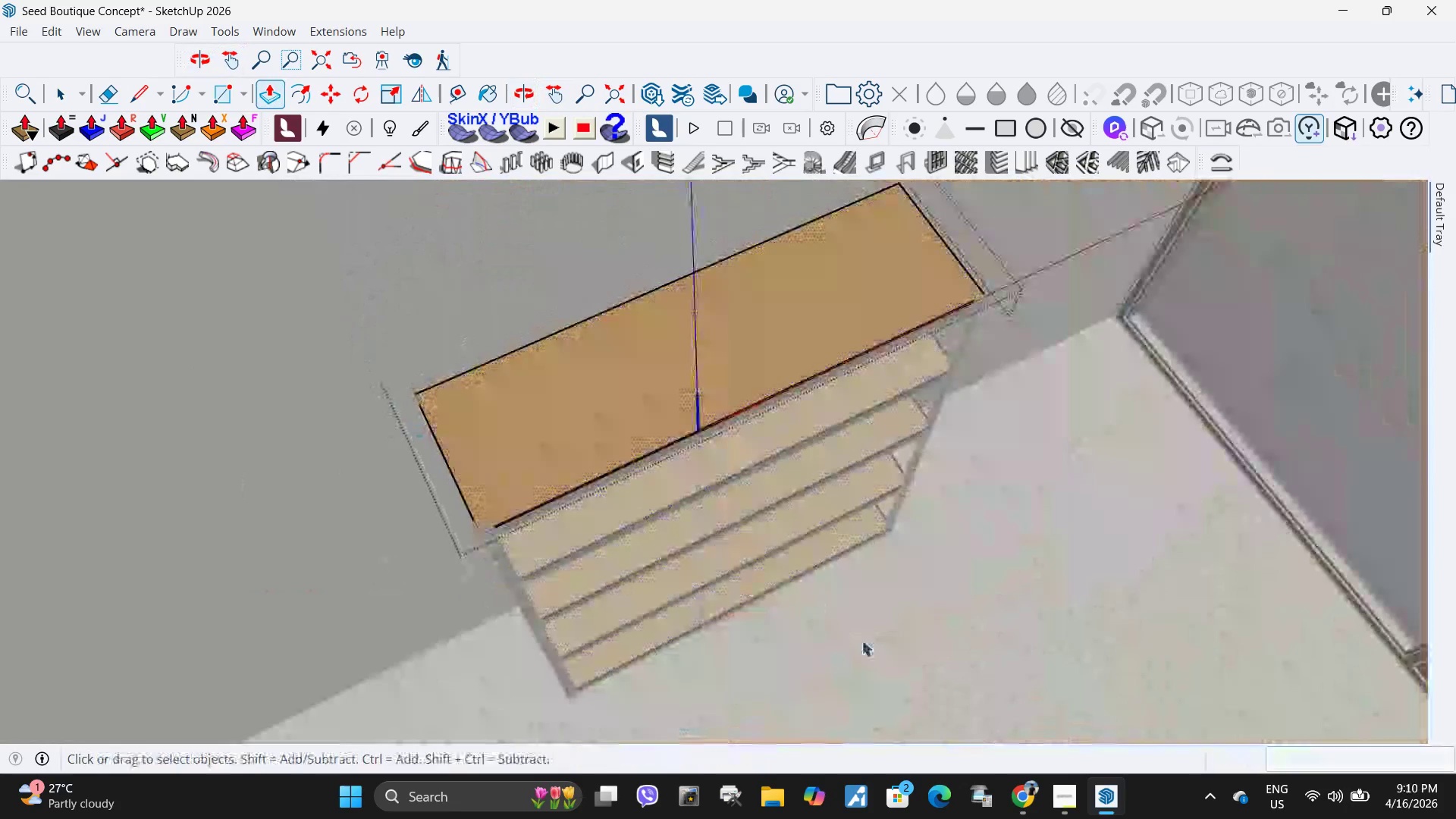 
left_click([858, 617])
 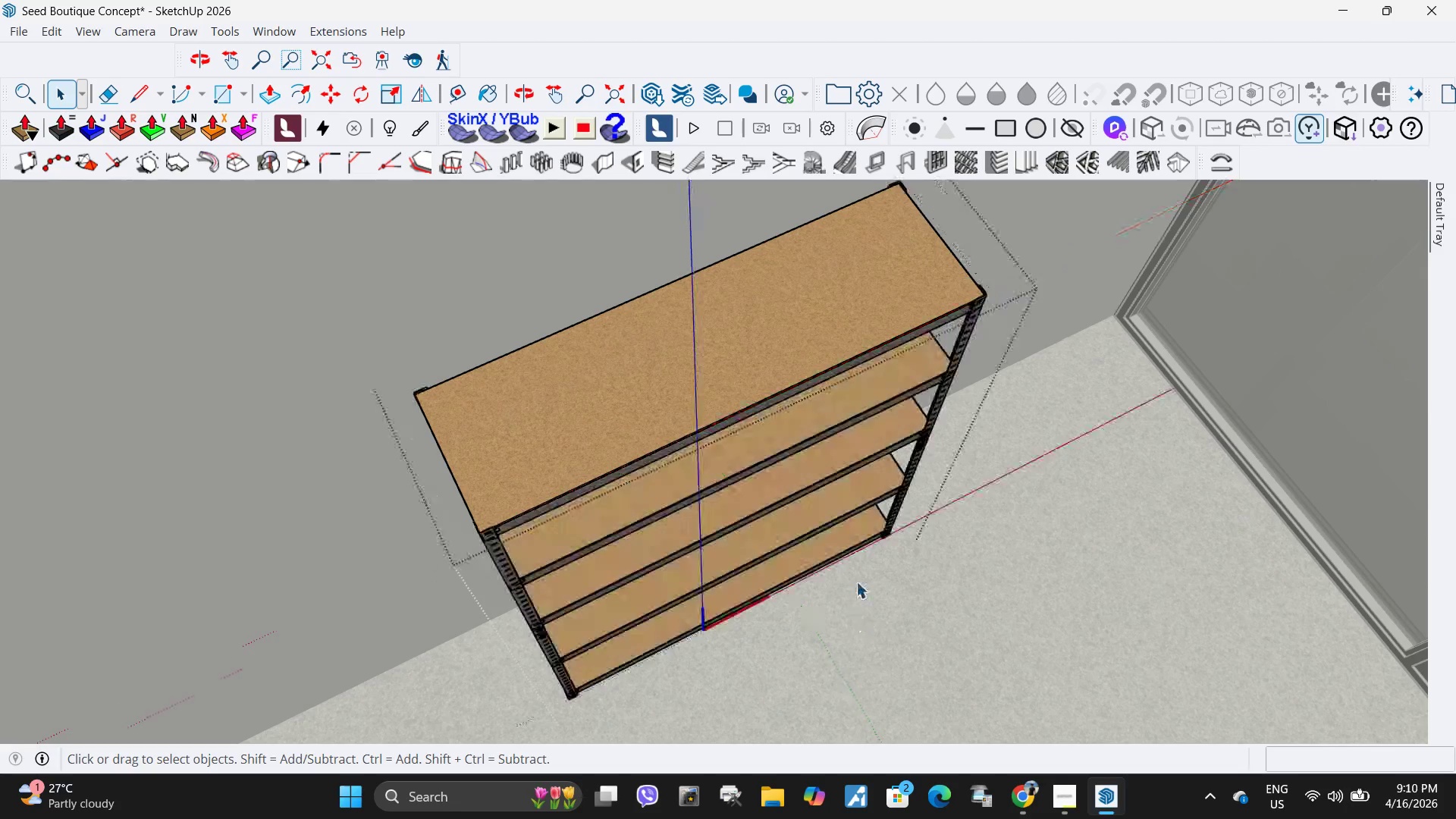 
key(Escape)
 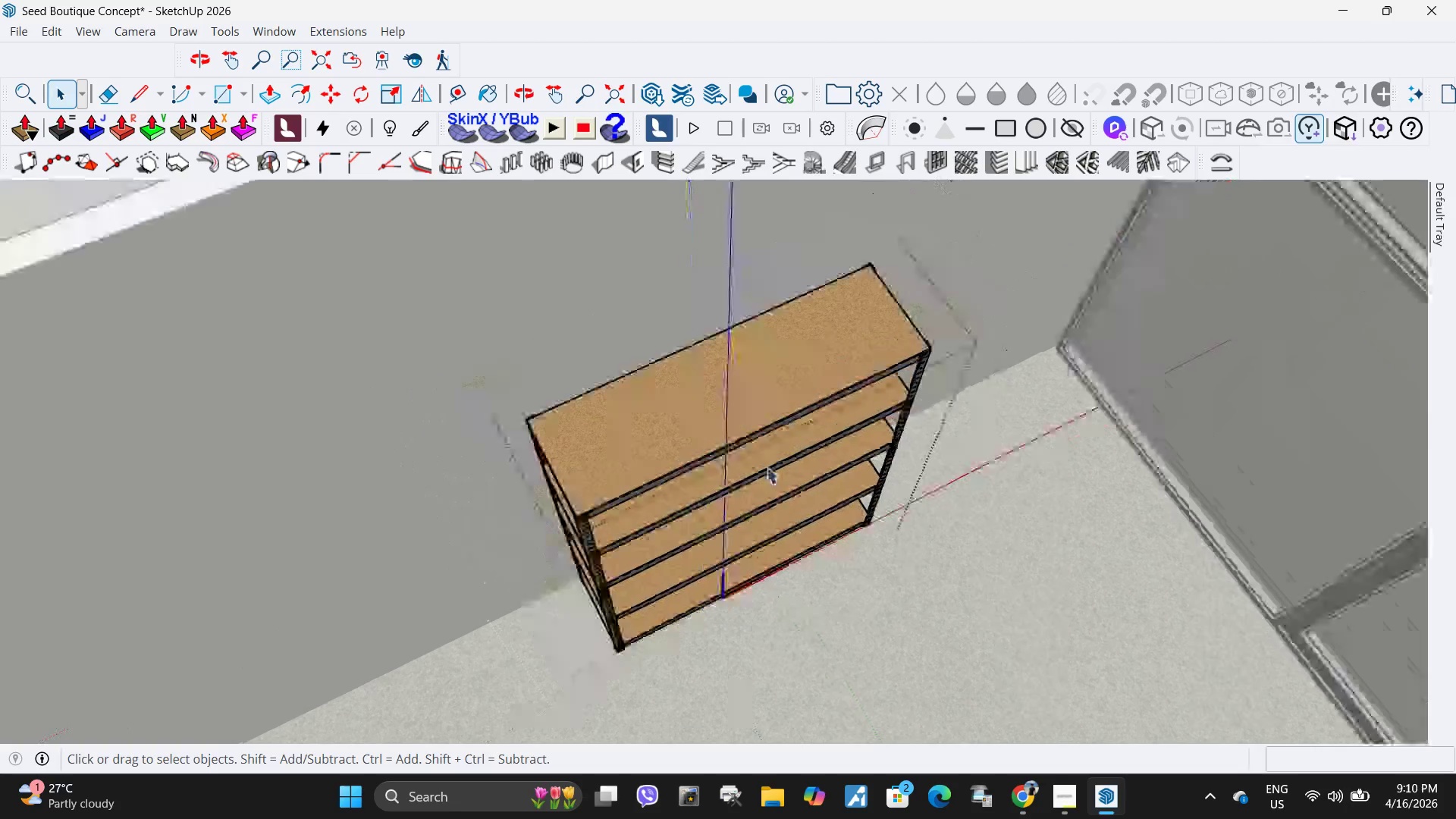 
key(Escape)
 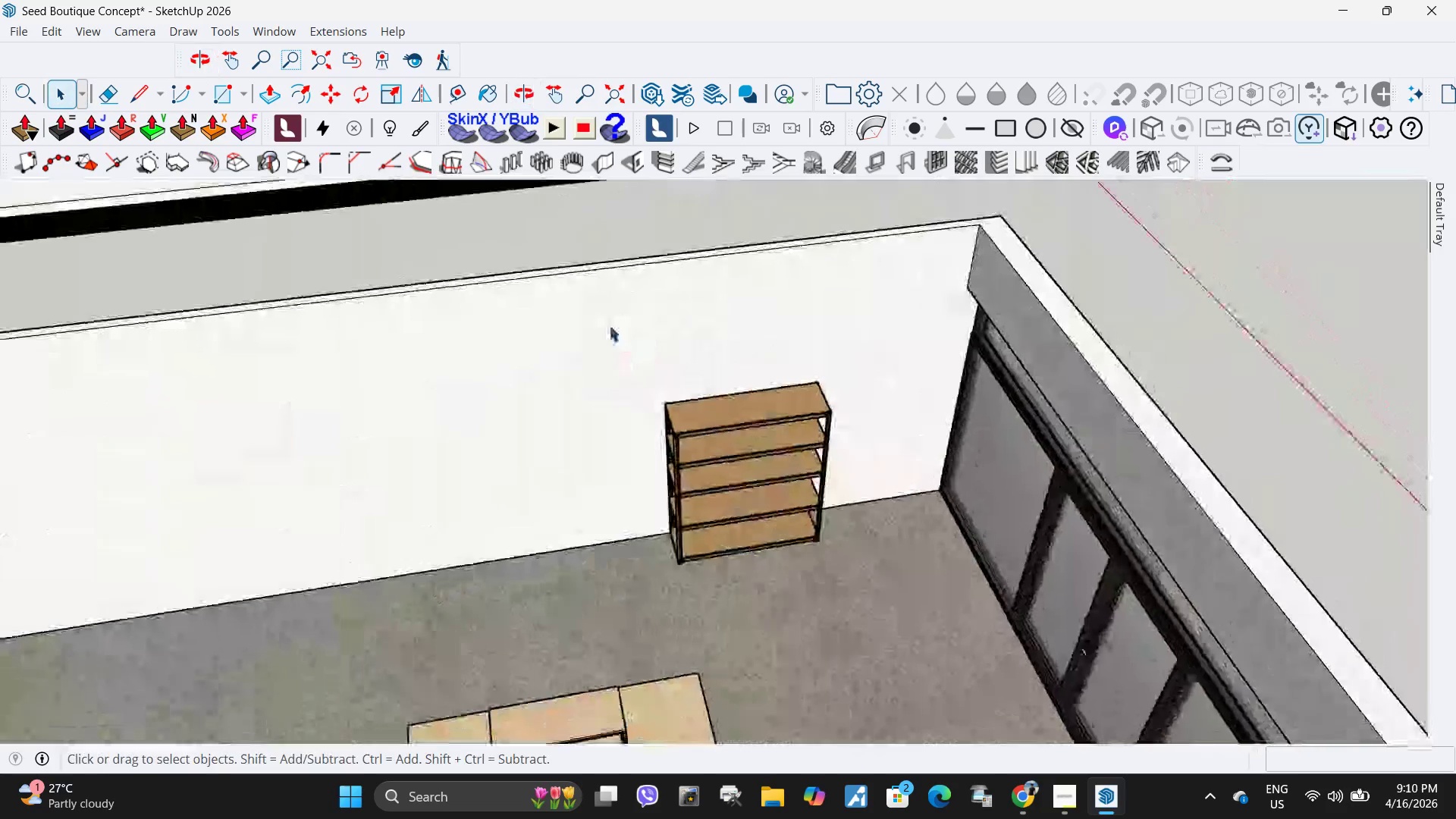 
scroll: coordinate [607, 337], scroll_direction: down, amount: 18.0
 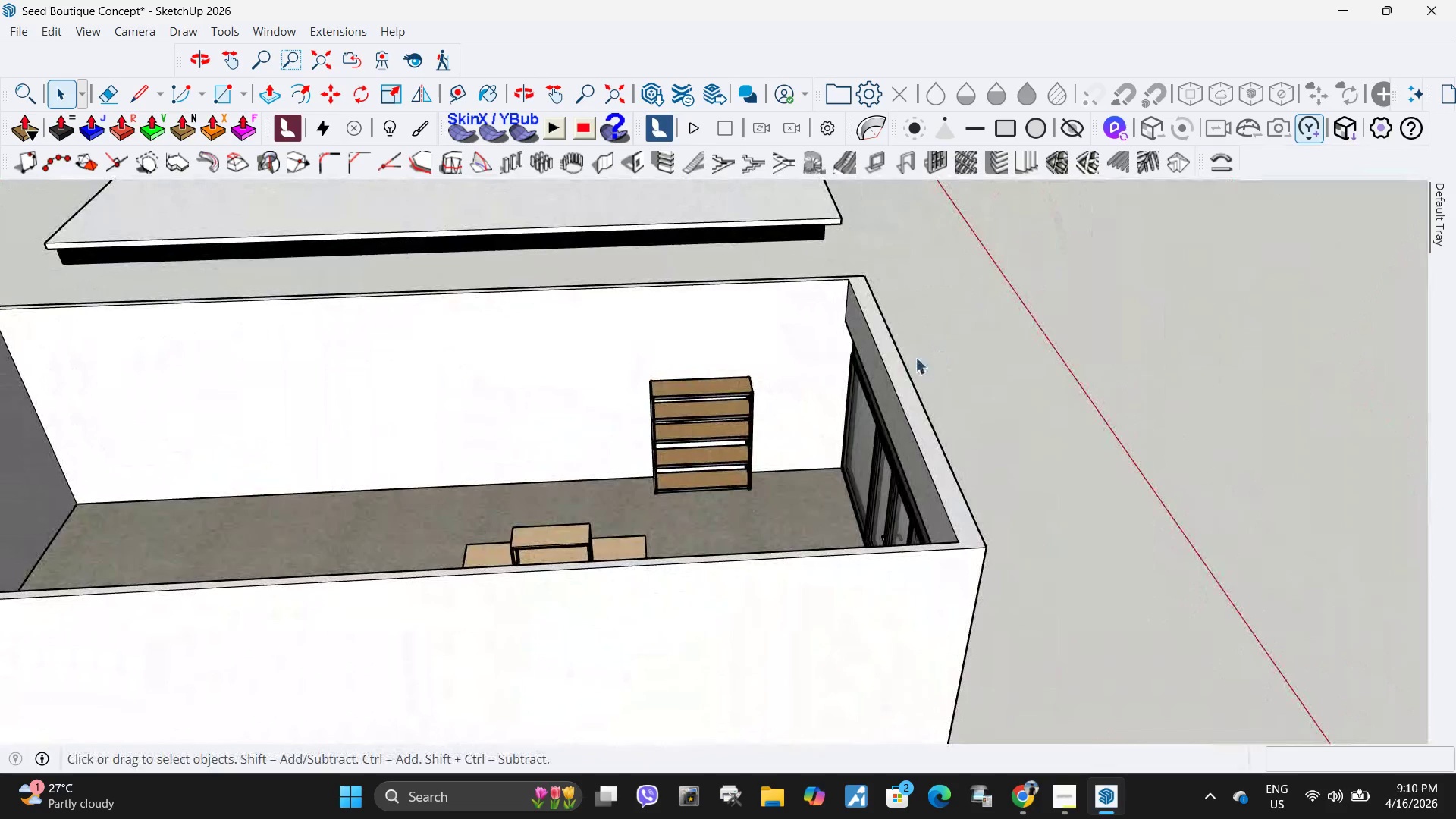 
left_click([720, 483])
 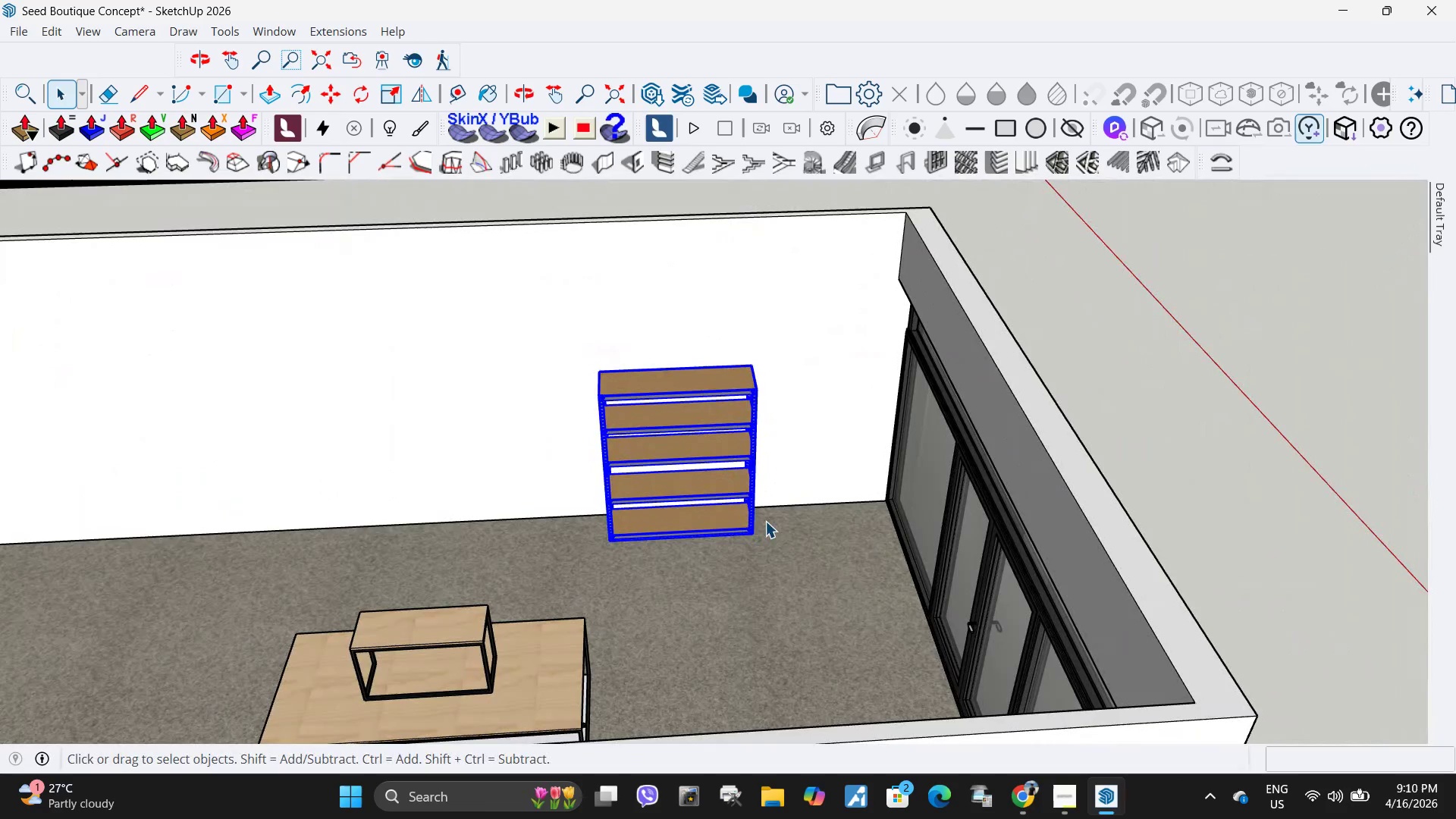 
scroll: coordinate [745, 398], scroll_direction: up, amount: 4.0
 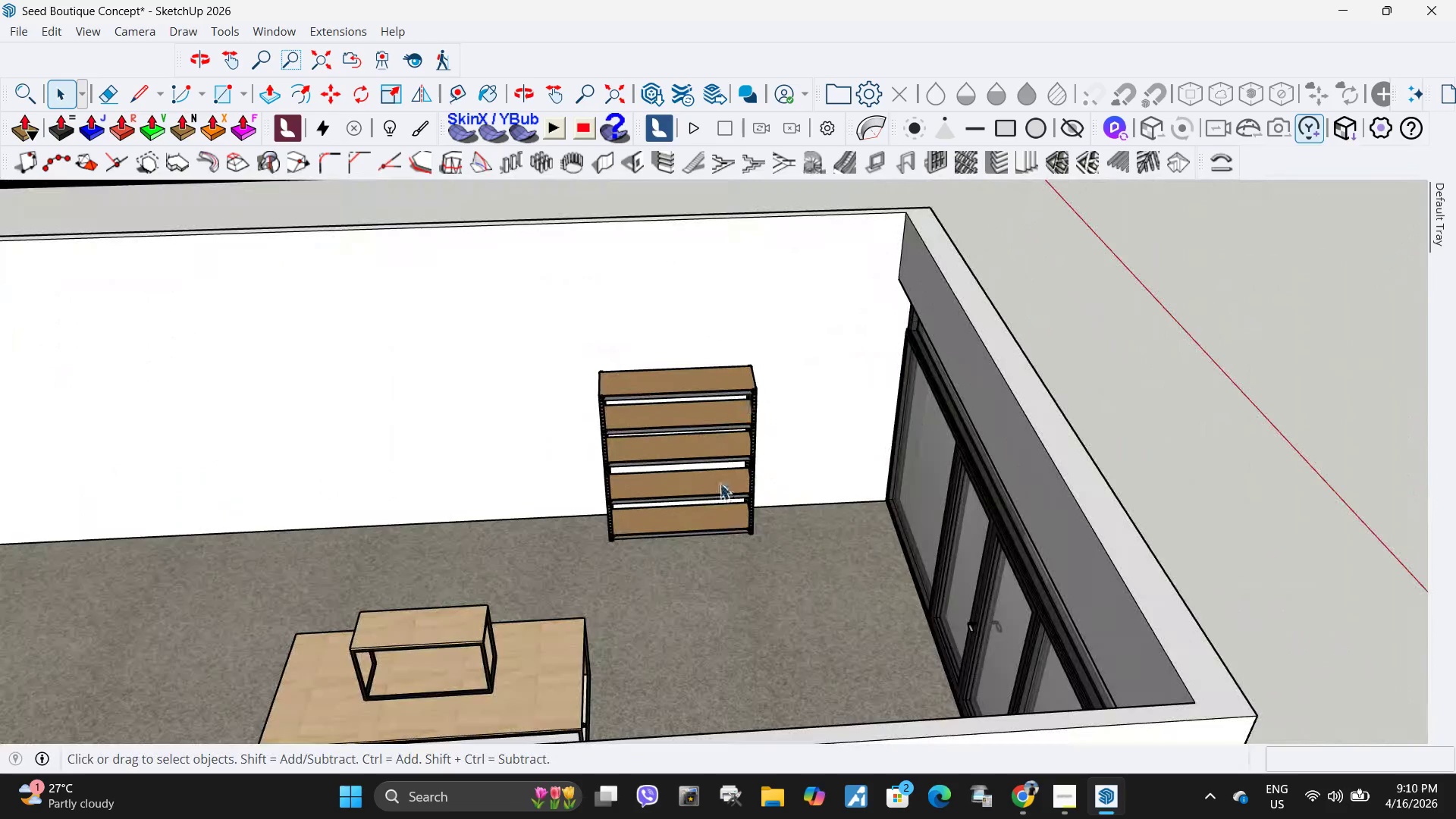 
key(M)
 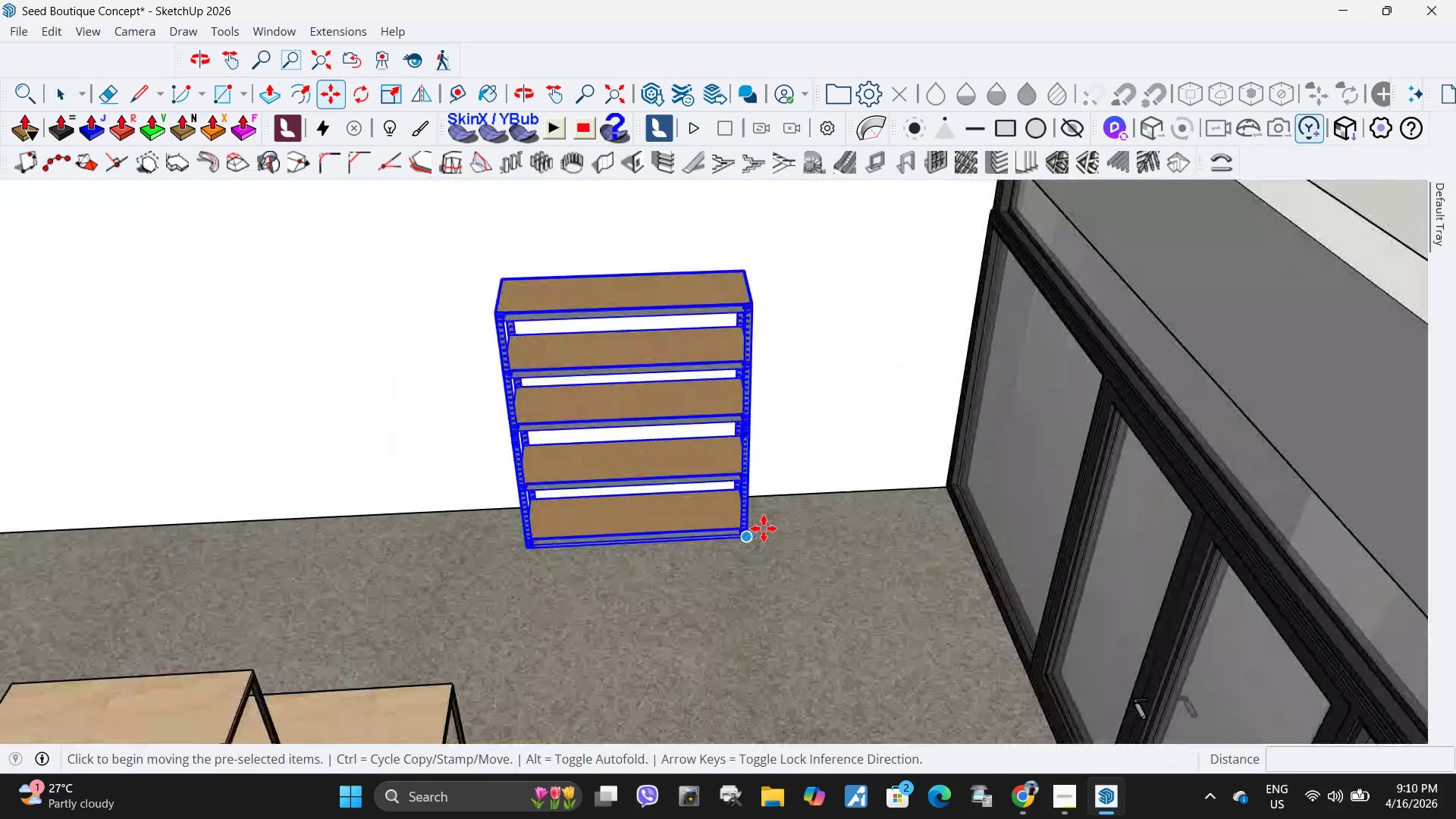 
scroll: coordinate [764, 529], scroll_direction: up, amount: 4.0
 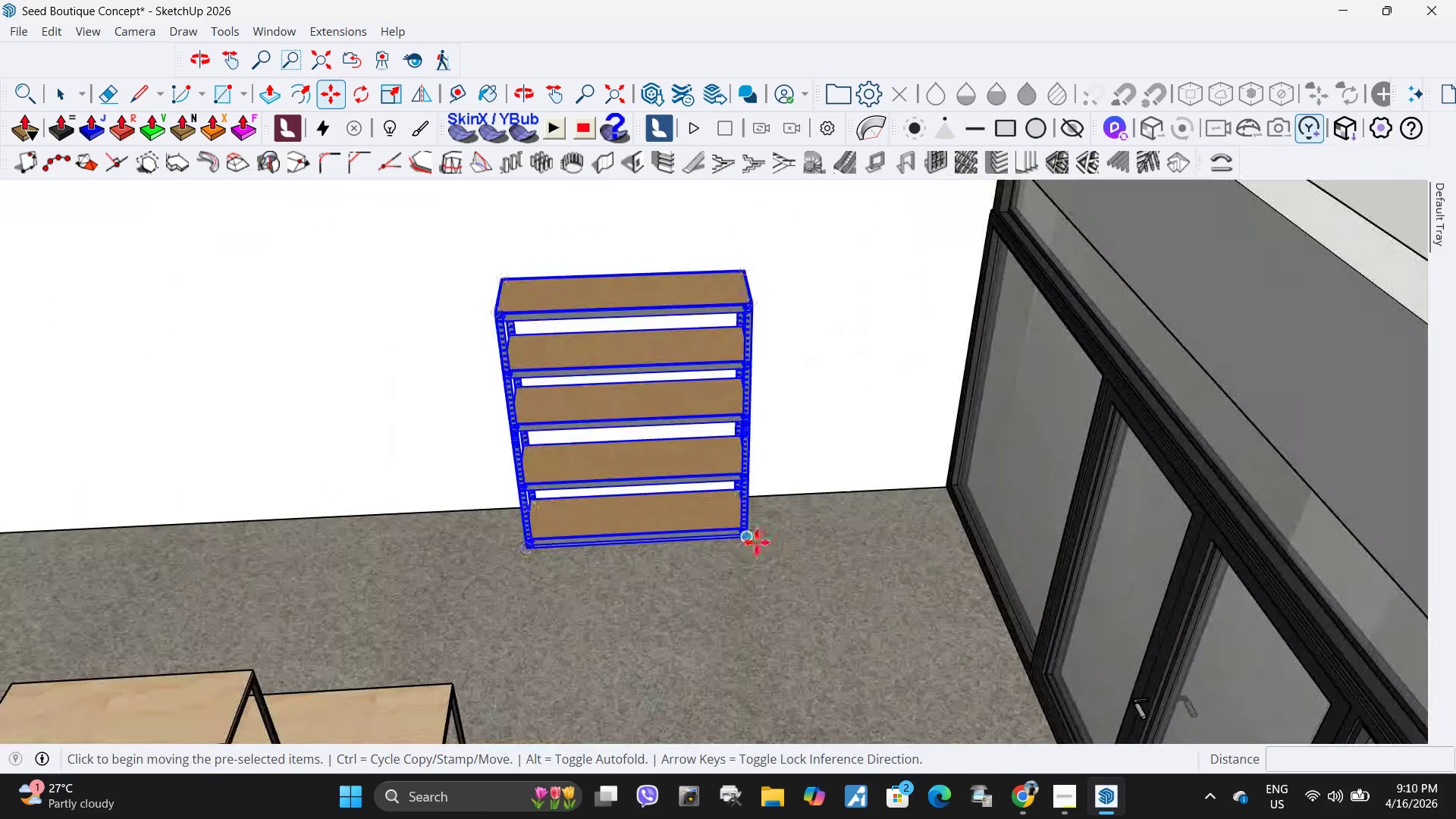 
key(Control+ControlLeft)
 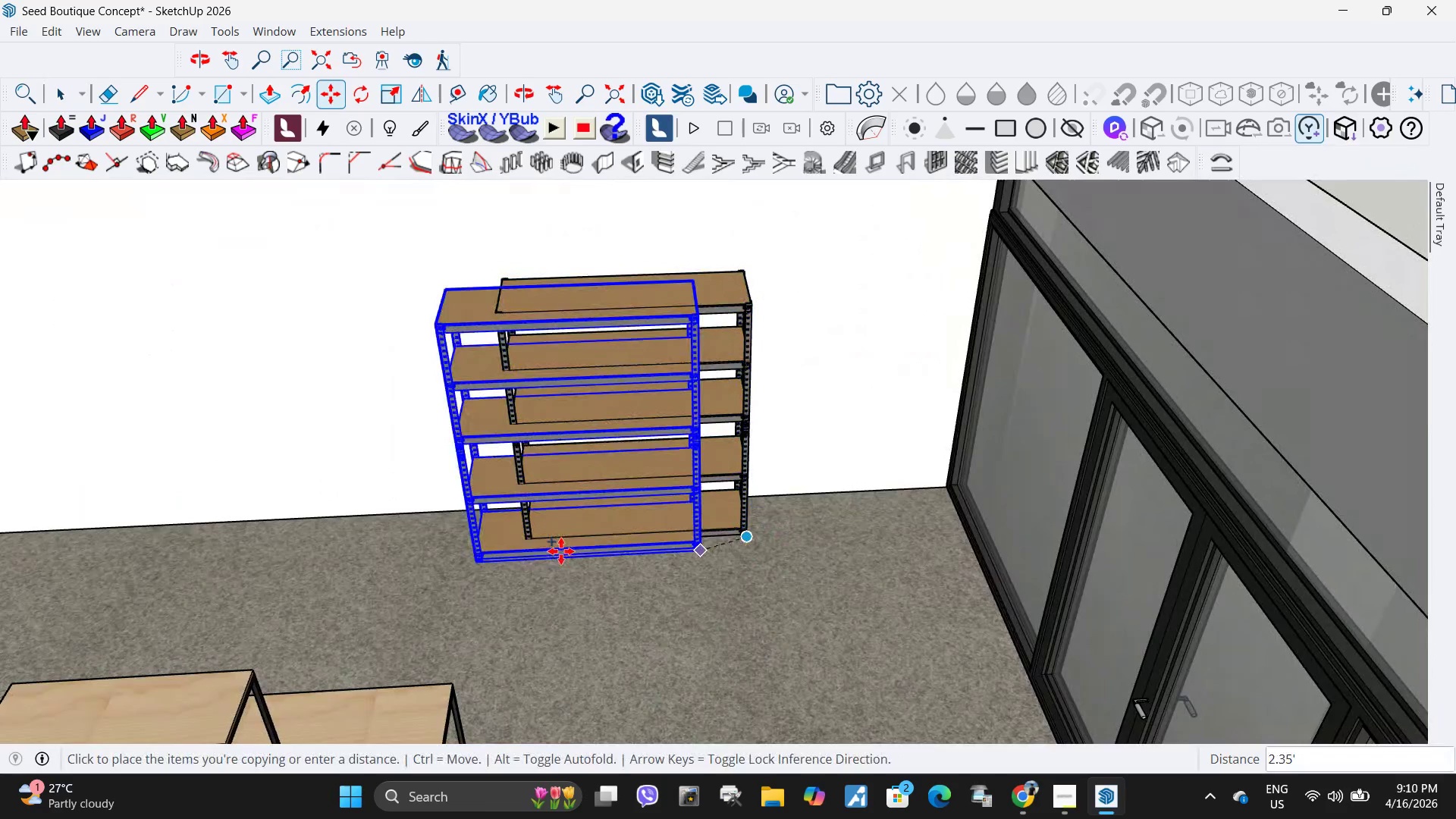 
scroll: coordinate [529, 542], scroll_direction: up, amount: 4.0
 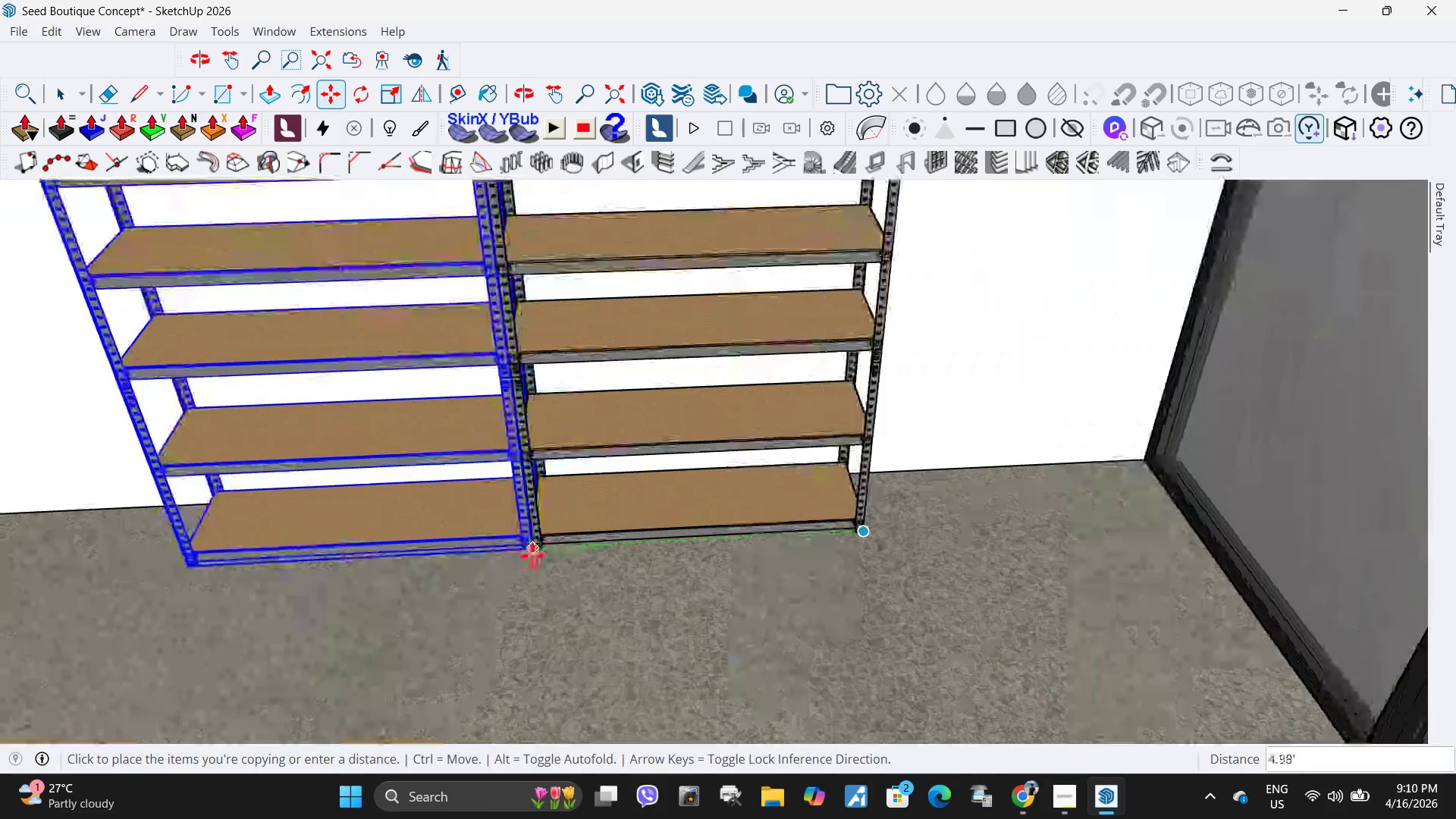 
mouse_move([513, 557])
 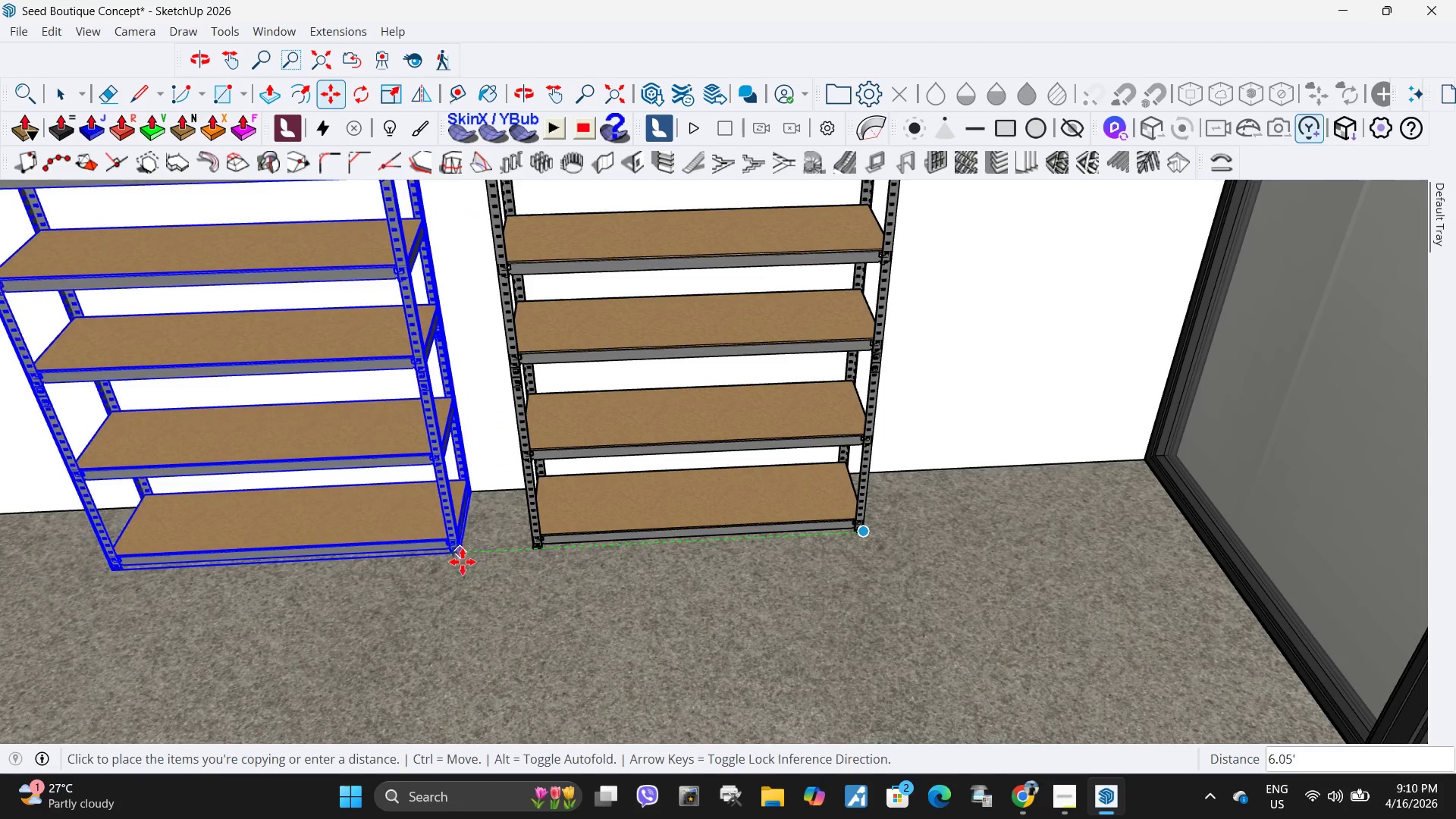 
scroll: coordinate [463, 563], scroll_direction: down, amount: 10.0
 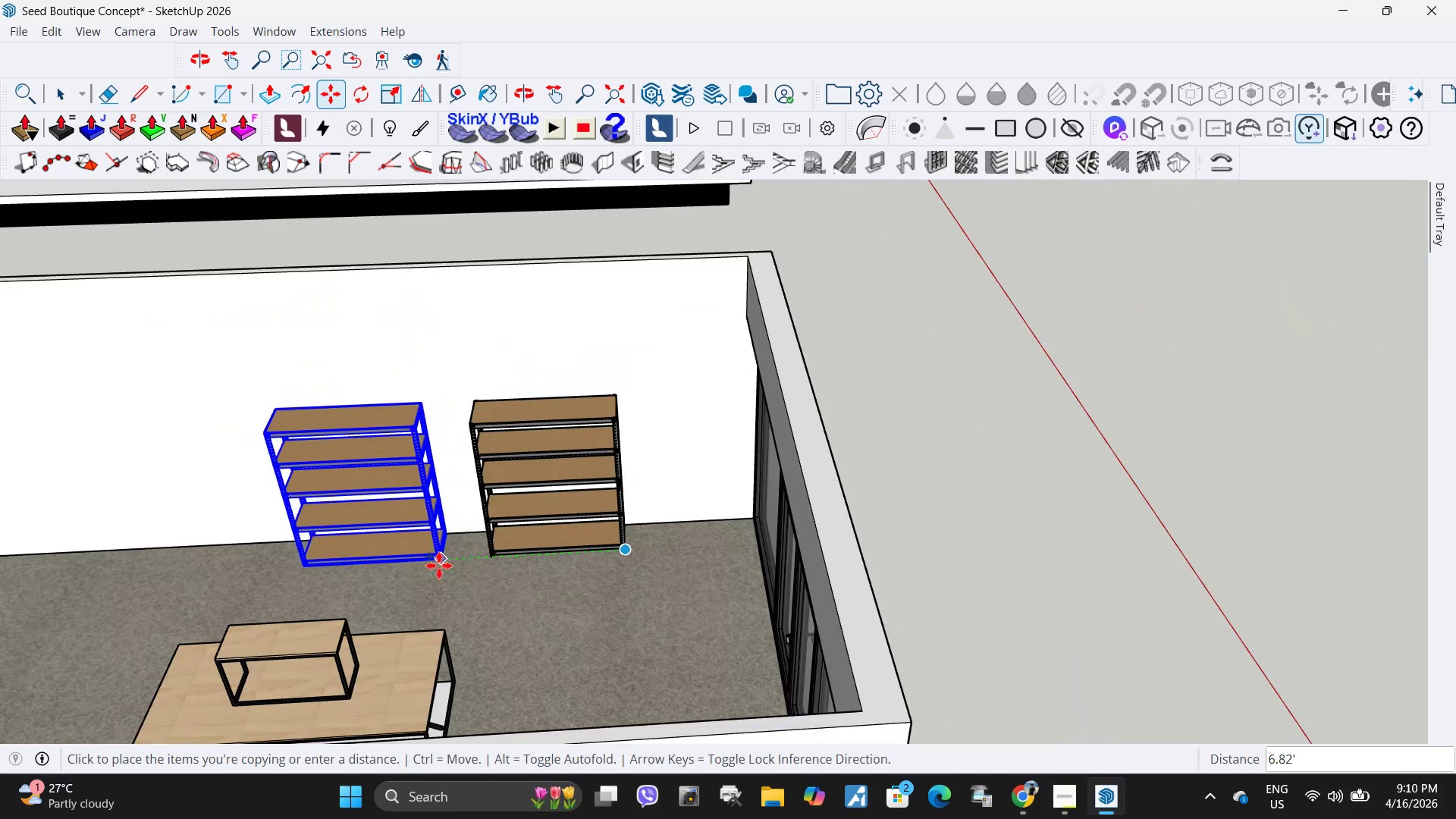 
mouse_move([457, 563])
 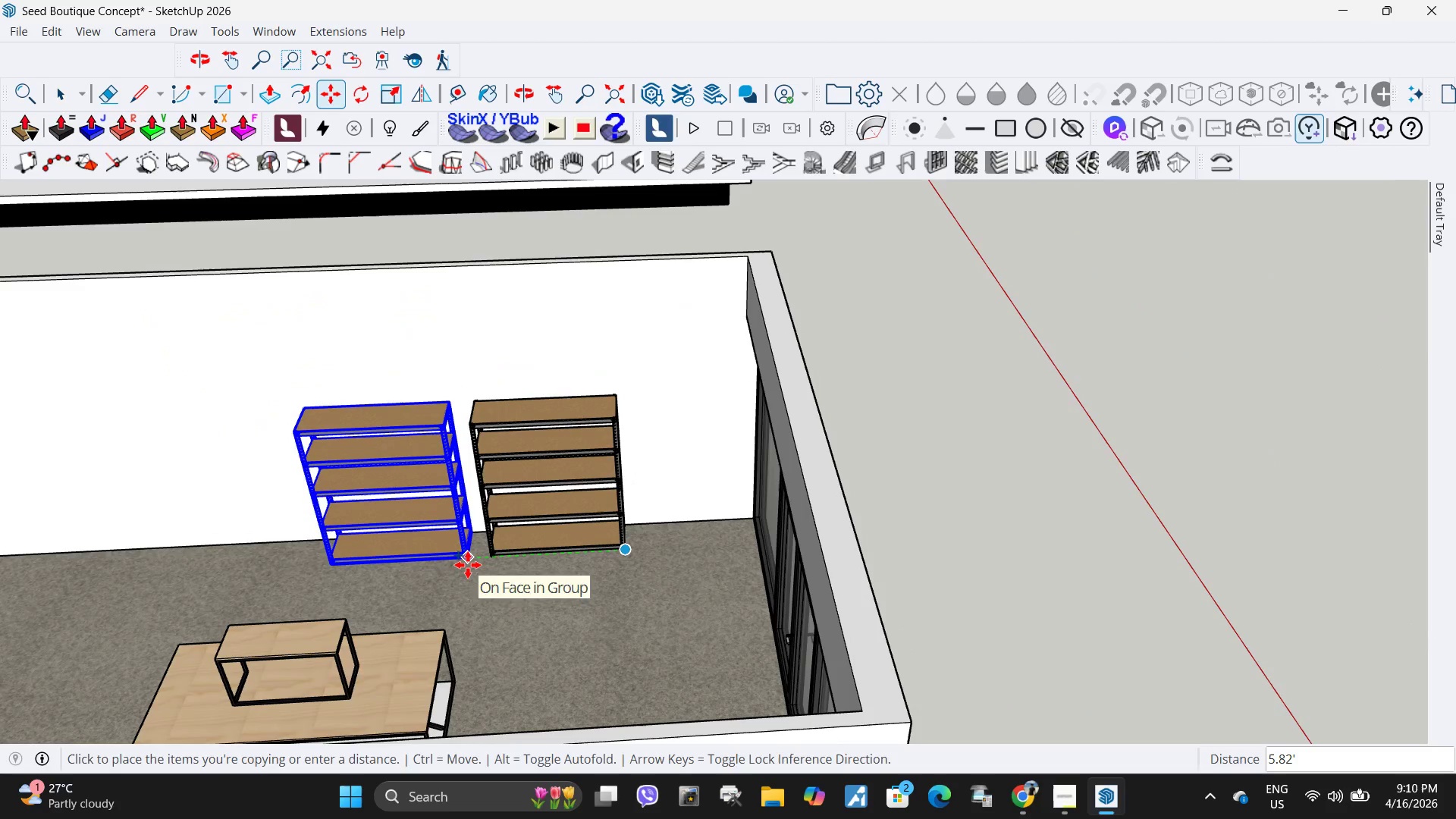 
left_click([468, 565])
 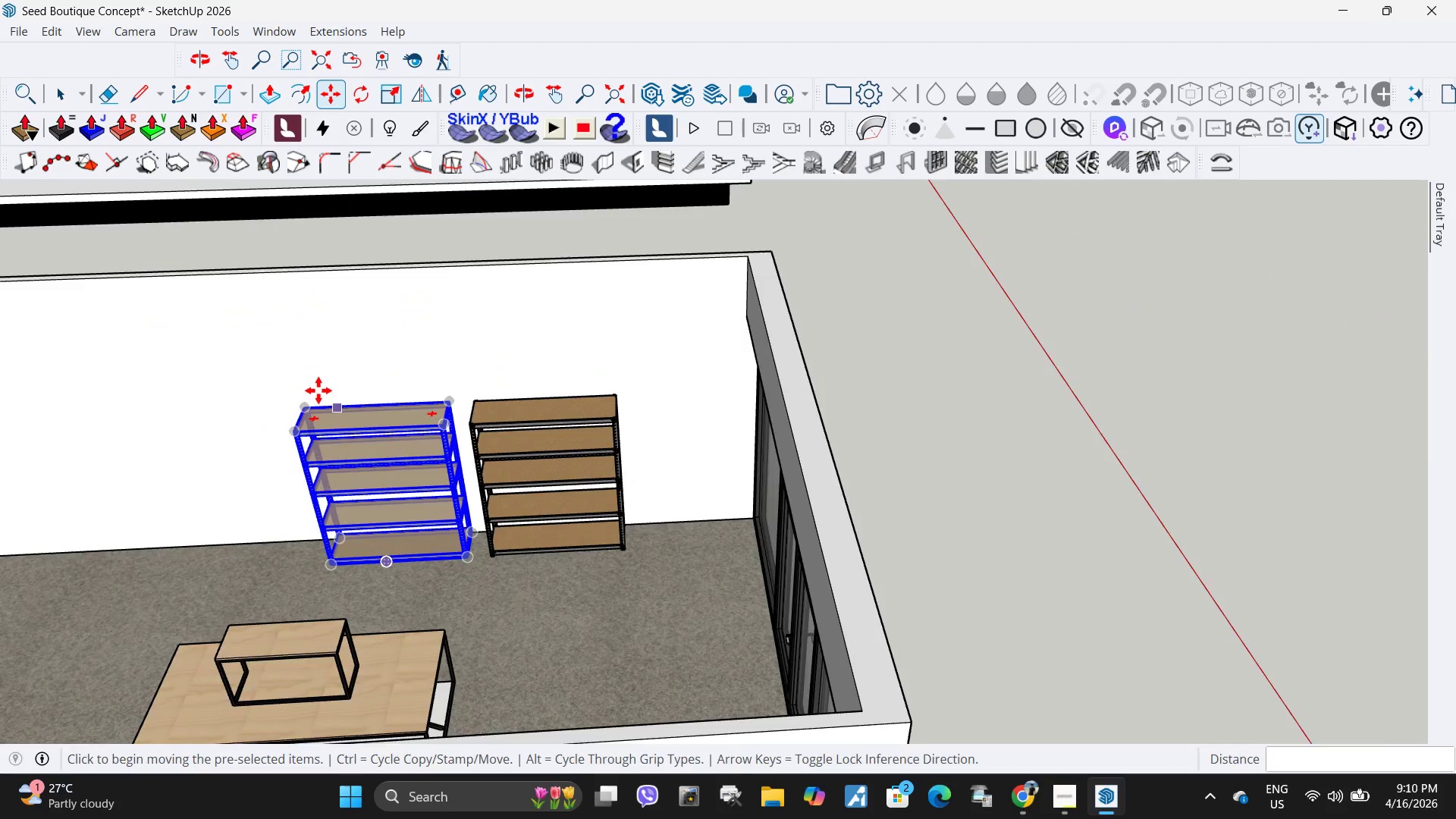 
scroll: coordinate [632, 421], scroll_direction: up, amount: 15.0
 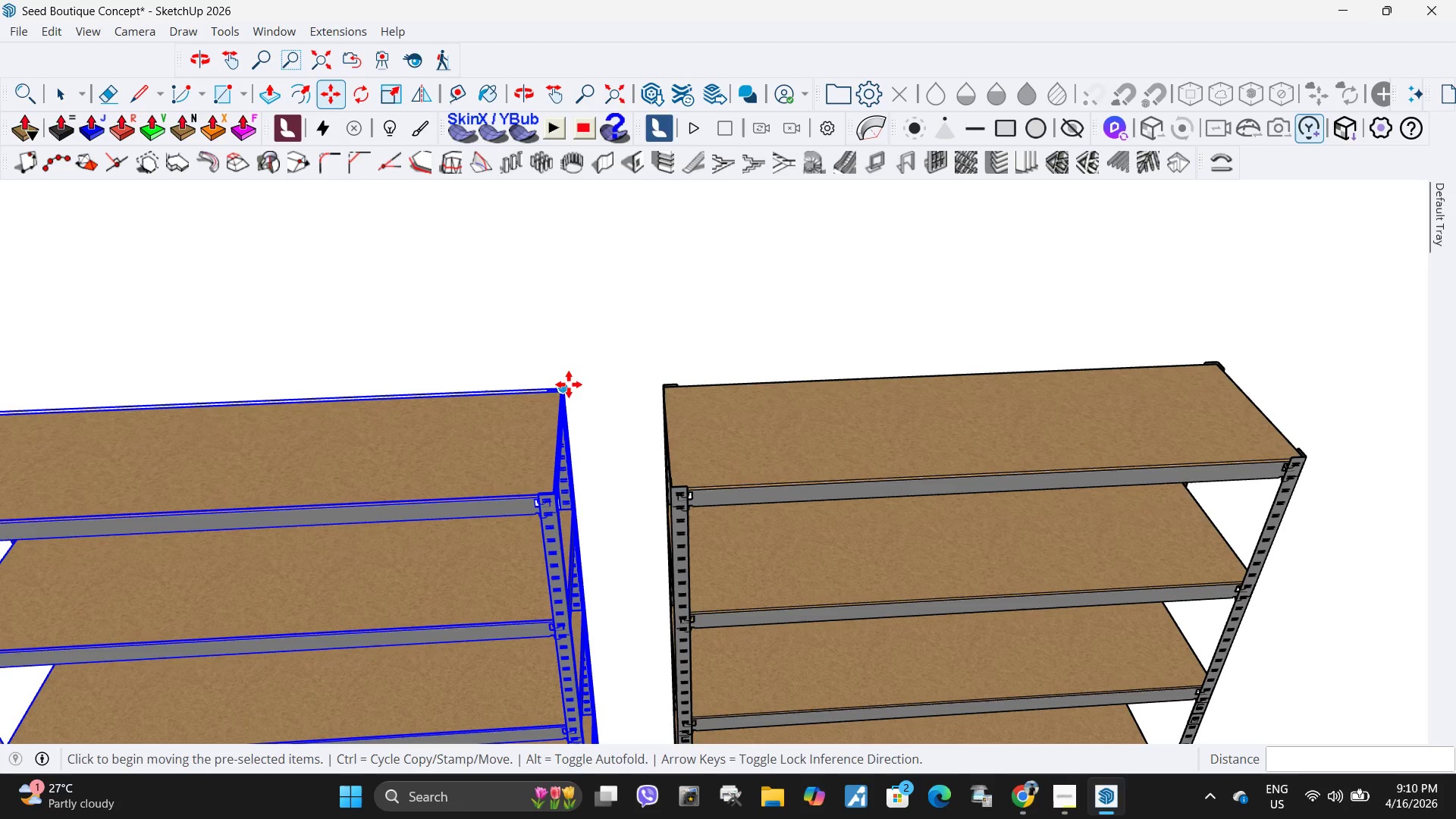 
left_click([569, 384])
 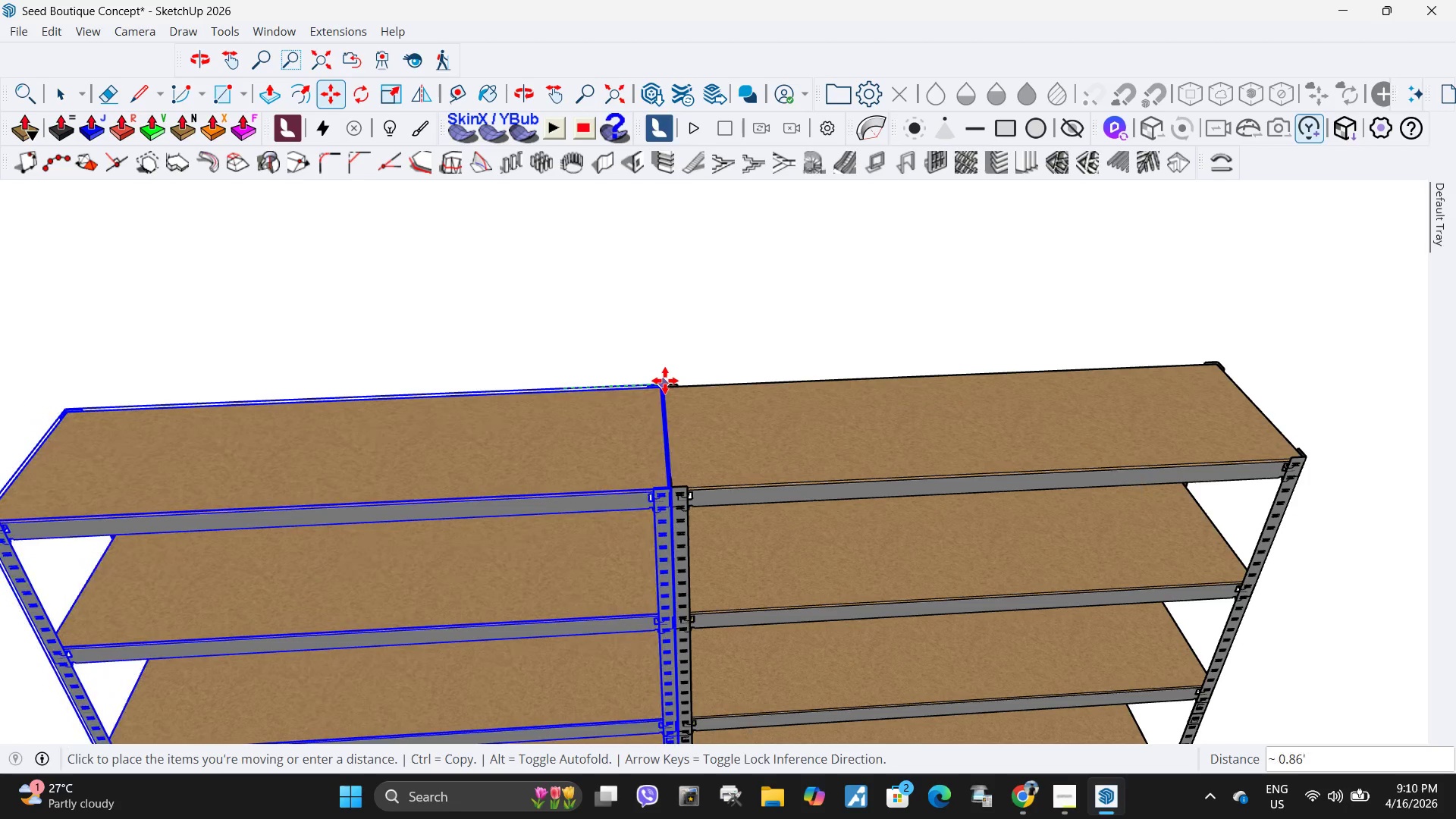 
scroll: coordinate [679, 383], scroll_direction: up, amount: 22.0
 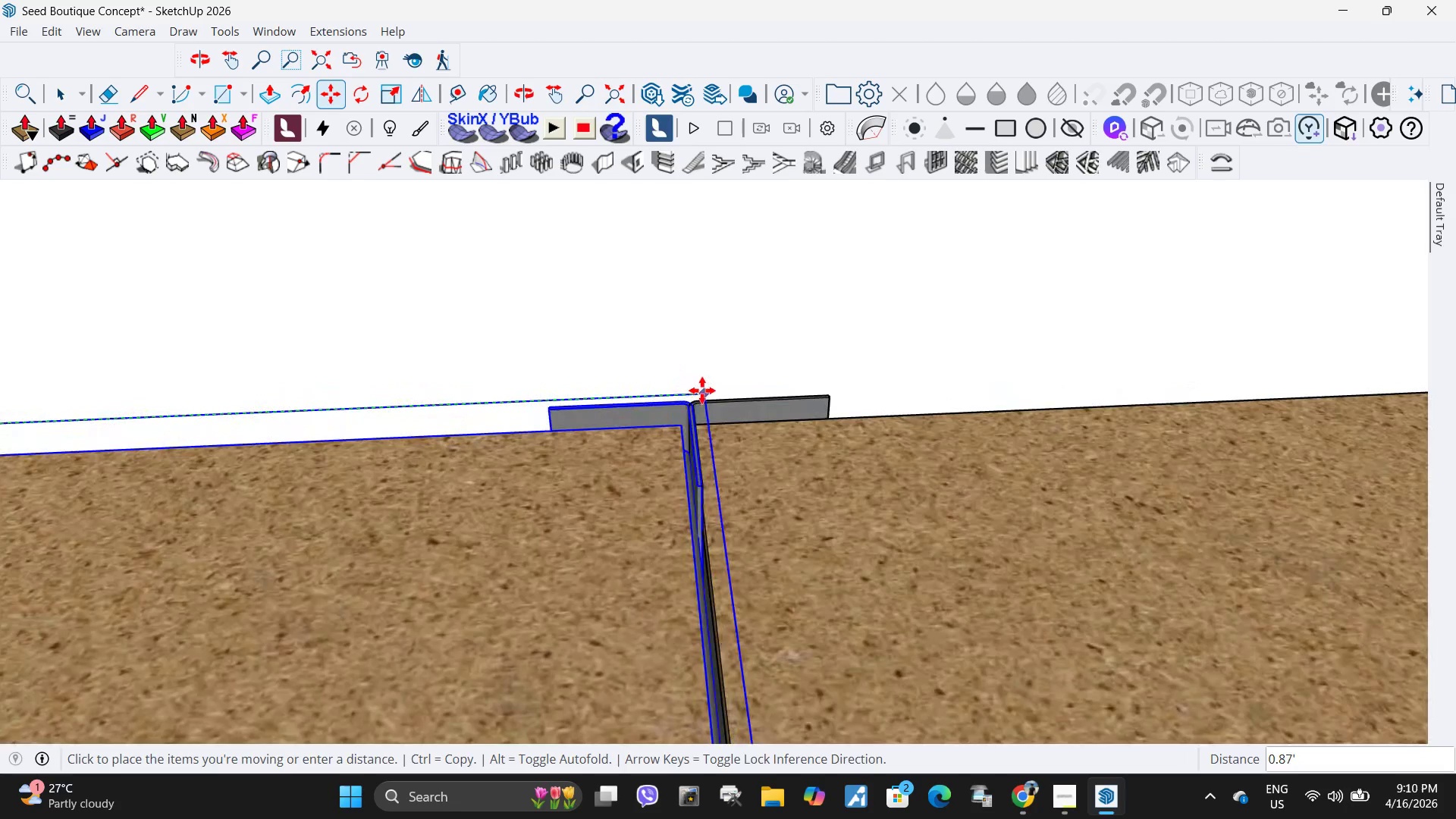 
left_click([702, 391])
 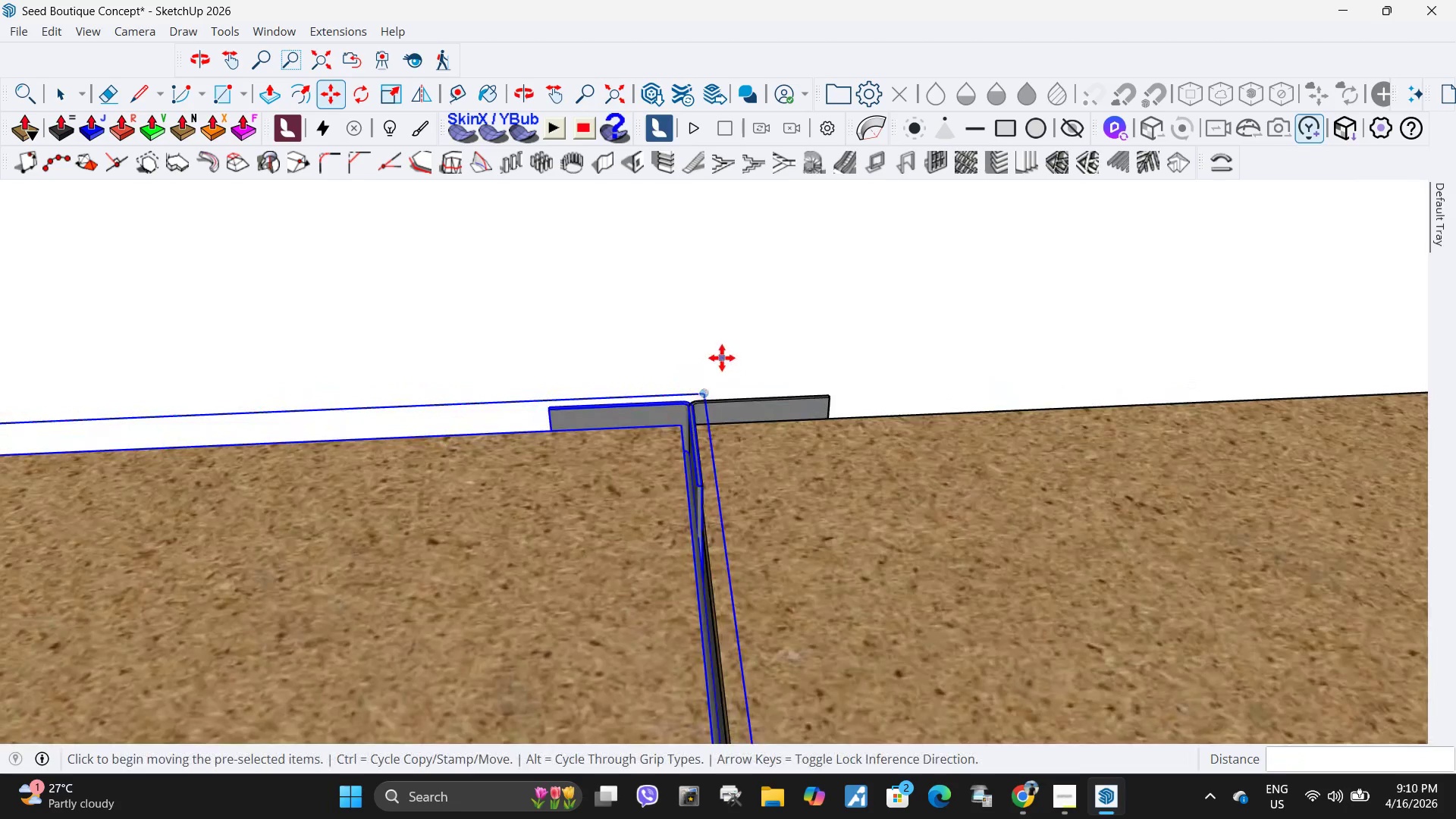 
left_click([767, 281])
 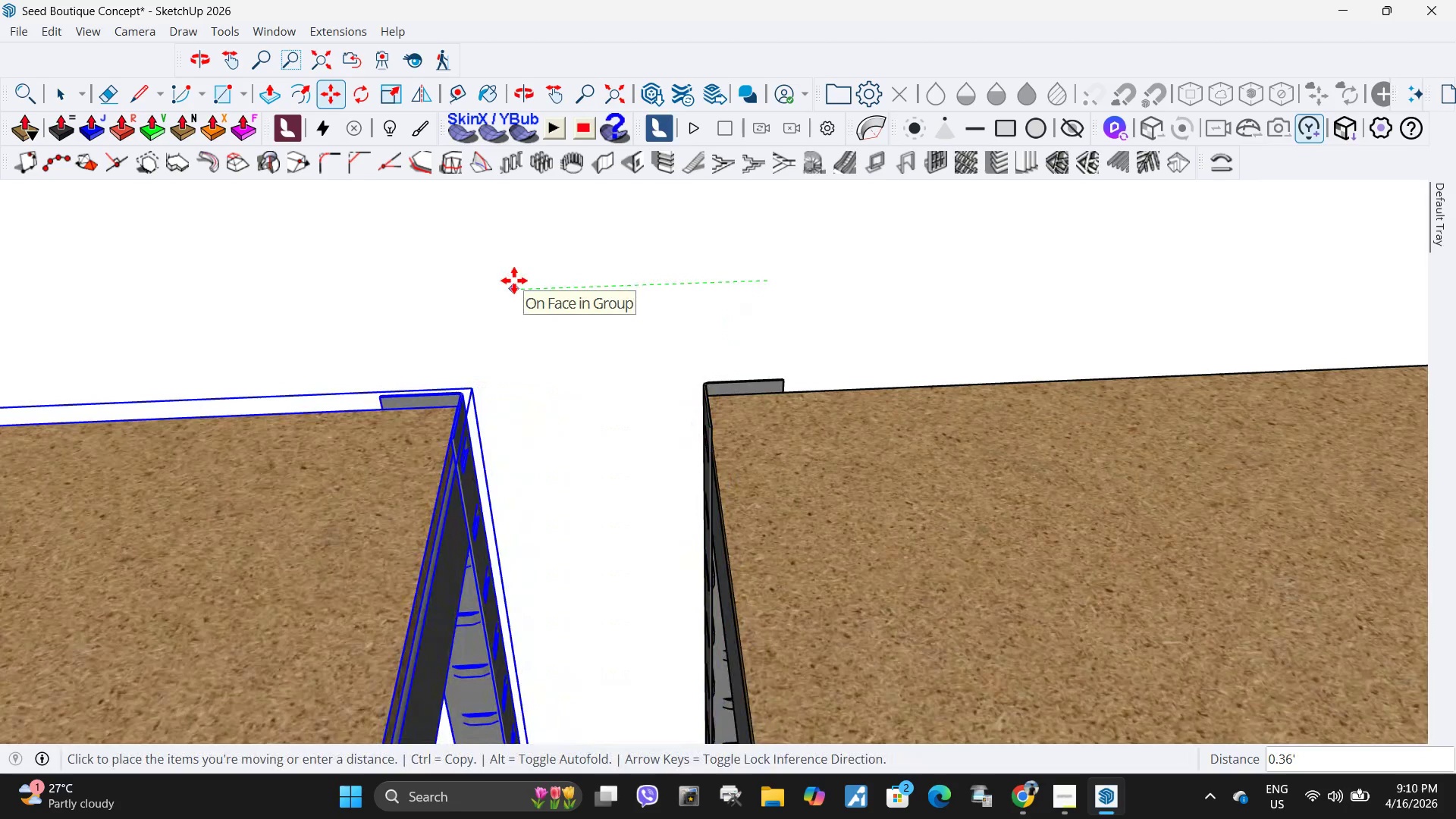 
scroll: coordinate [722, 358], scroll_direction: down, amount: 6.0
 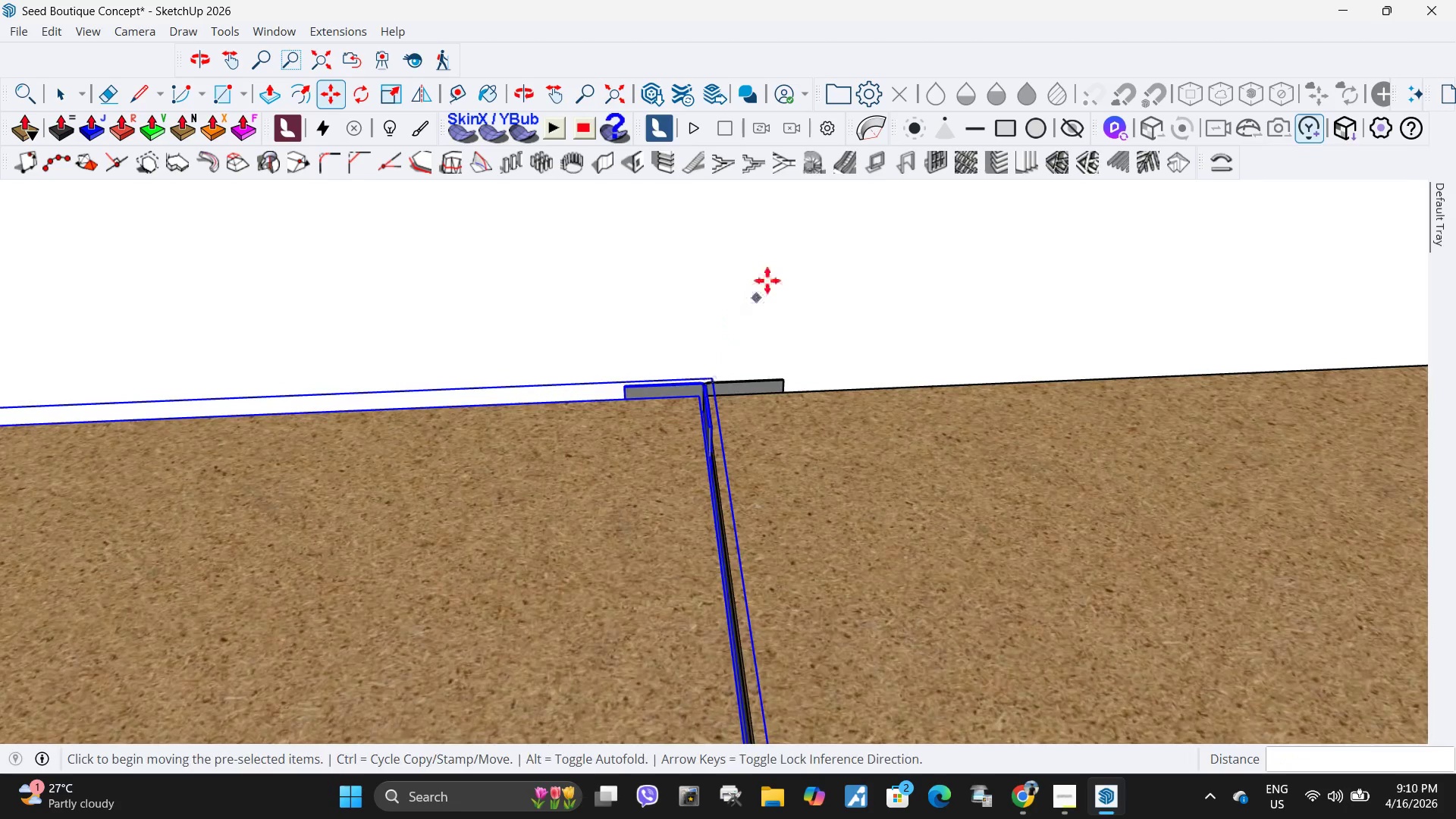 
key(Numpad1)
 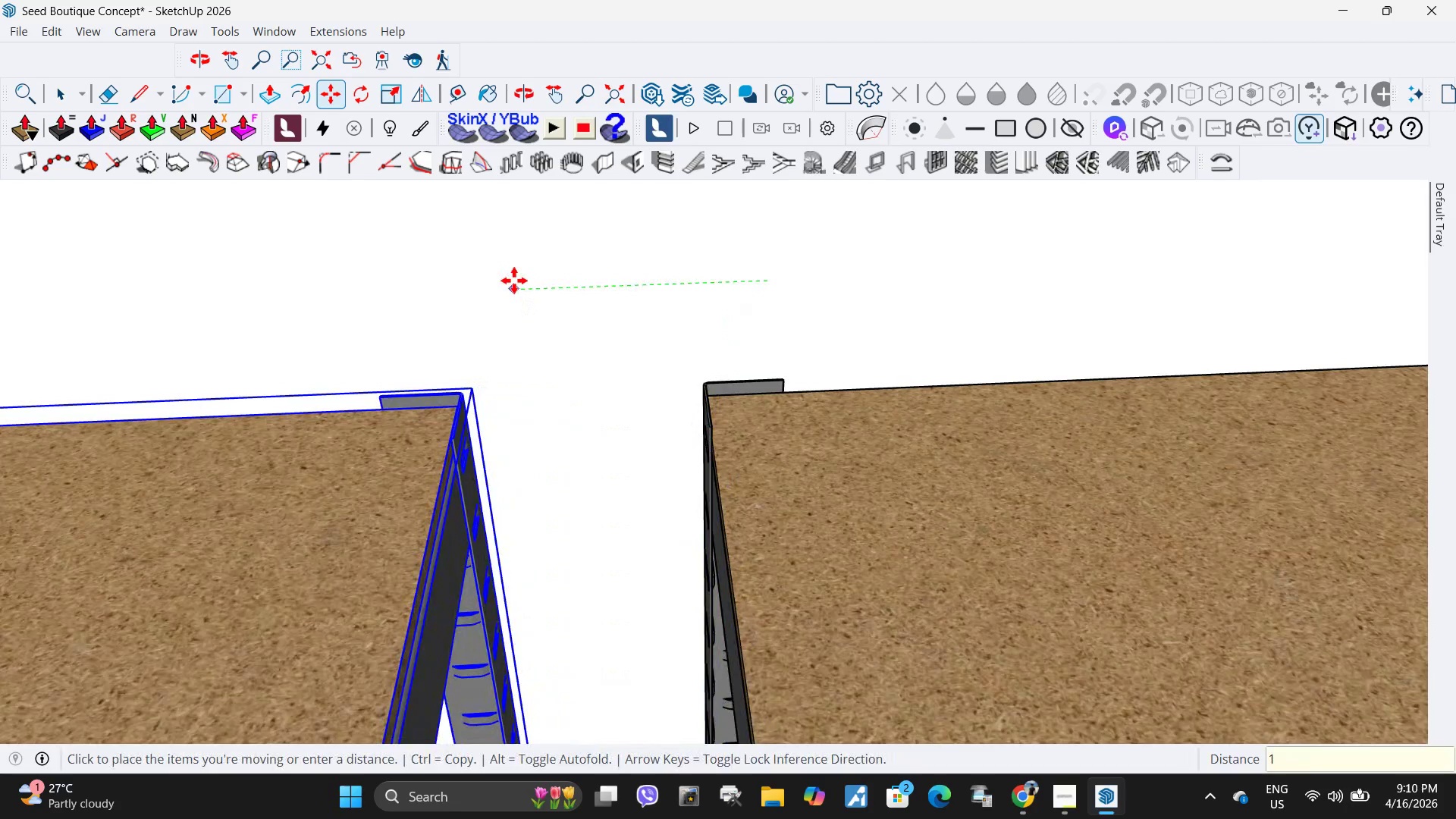 
key(NumpadDecimal)
 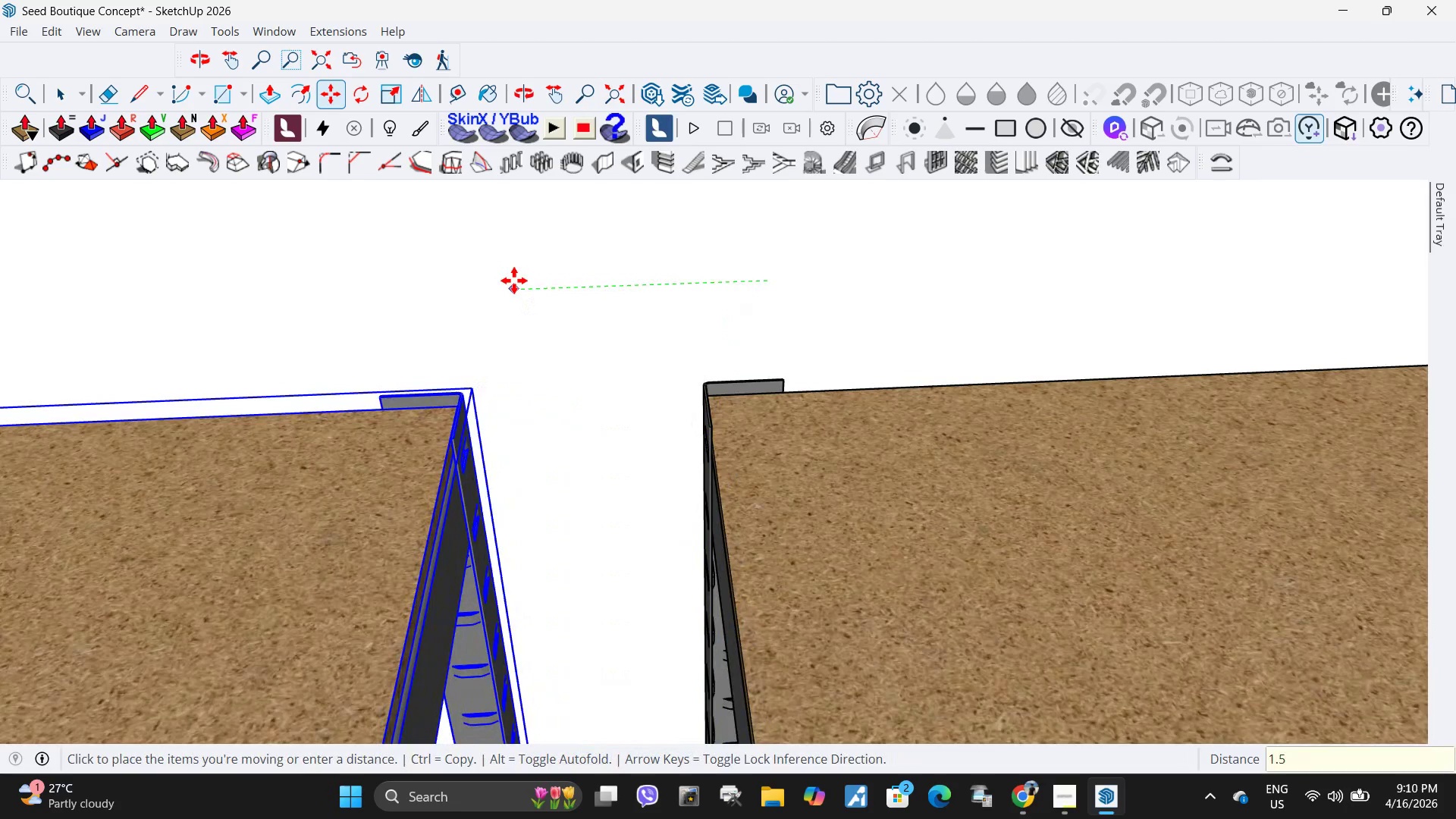 
key(Numpad5)
 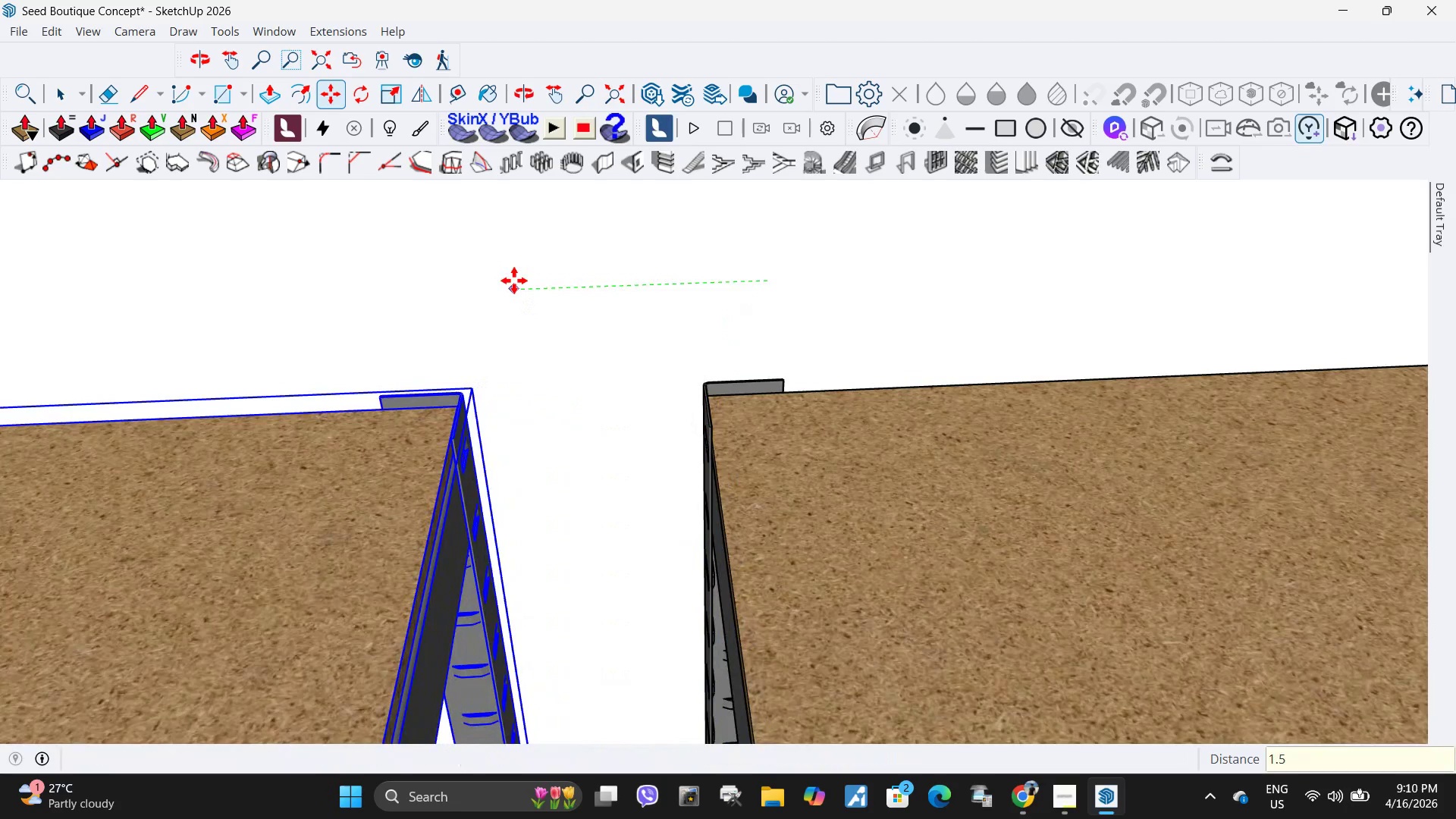 
key(NumpadEnter)
 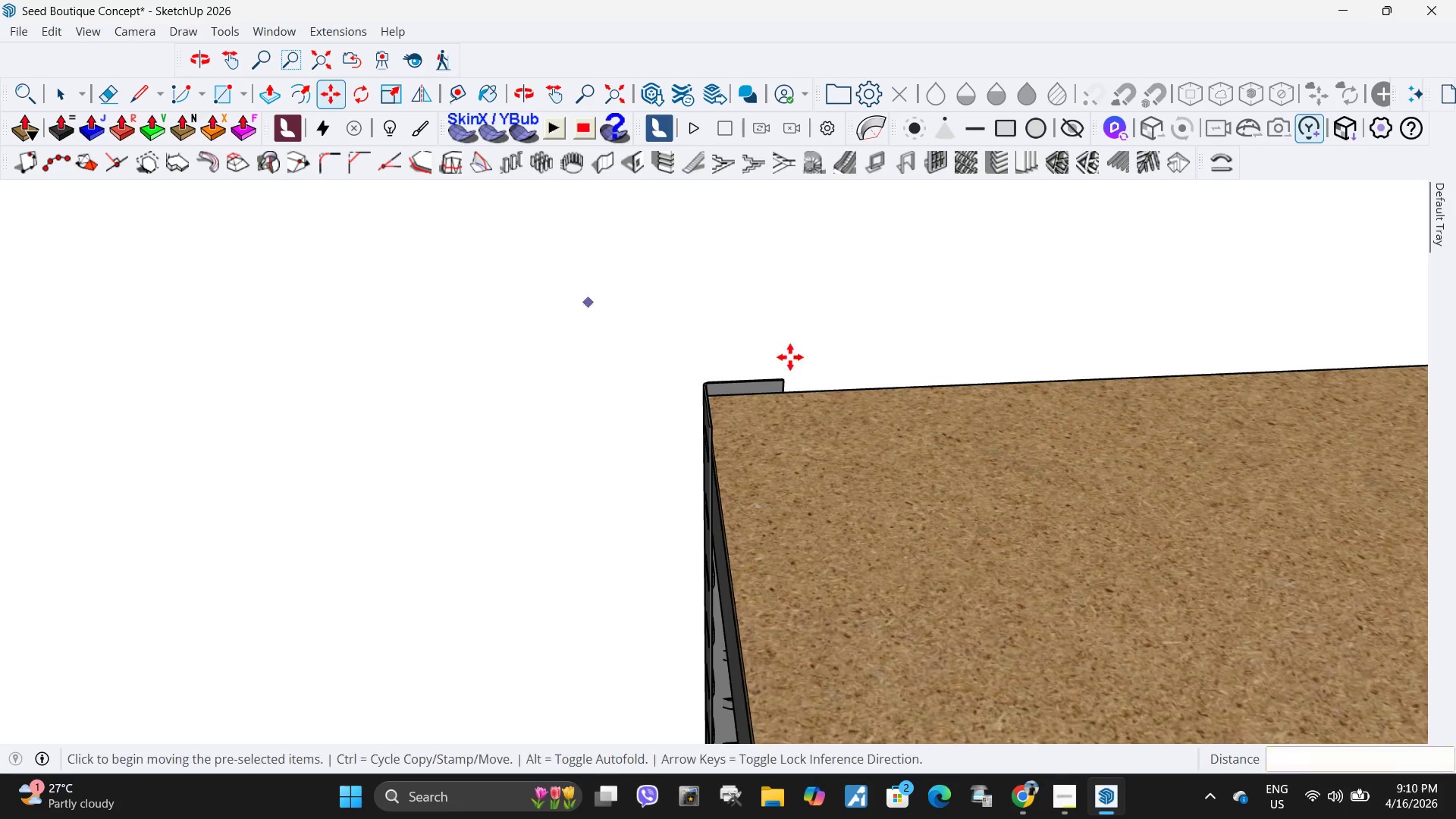 
left_click([818, 356])
 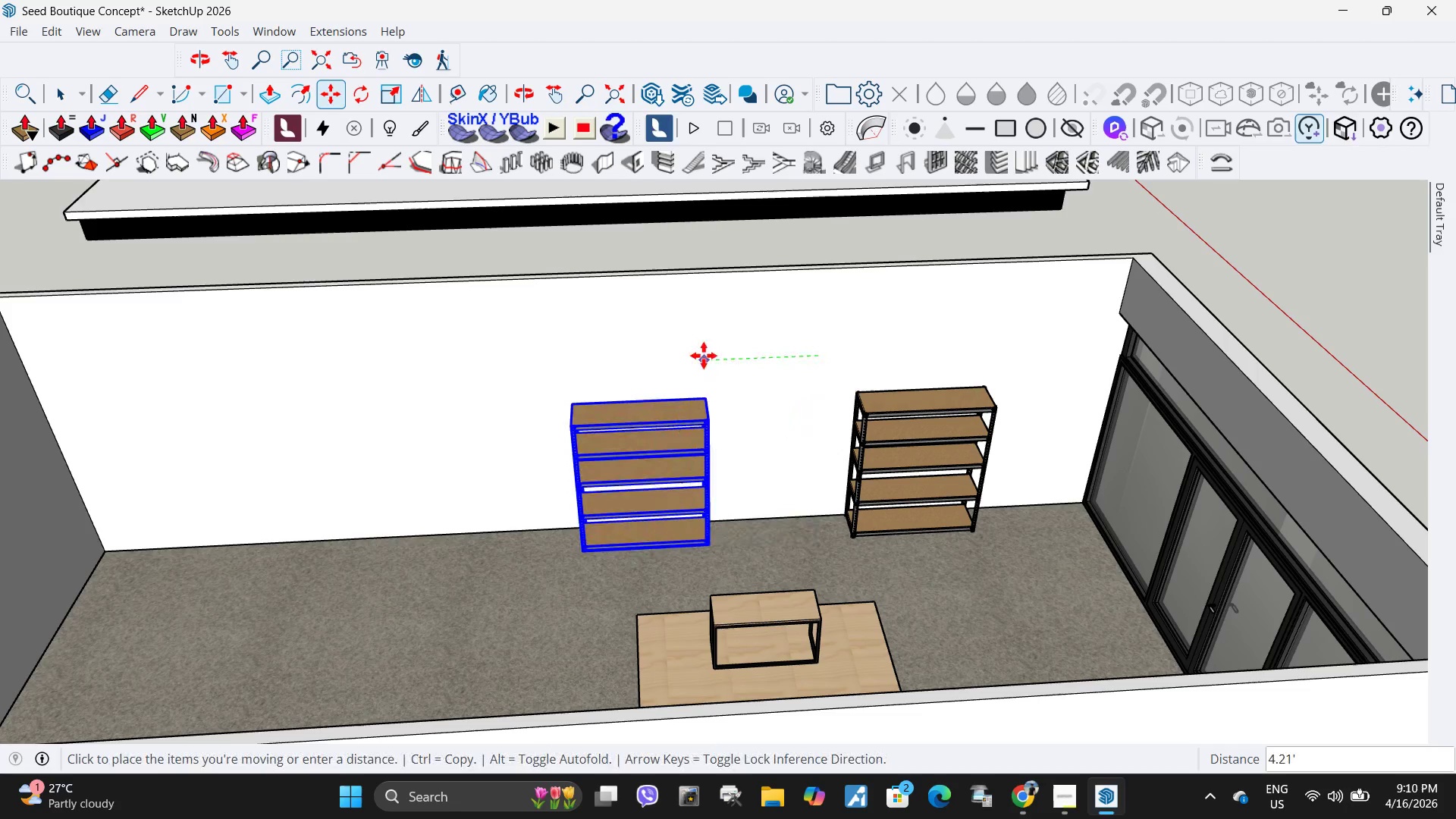 
scroll: coordinate [826, 365], scroll_direction: down, amount: 39.0
 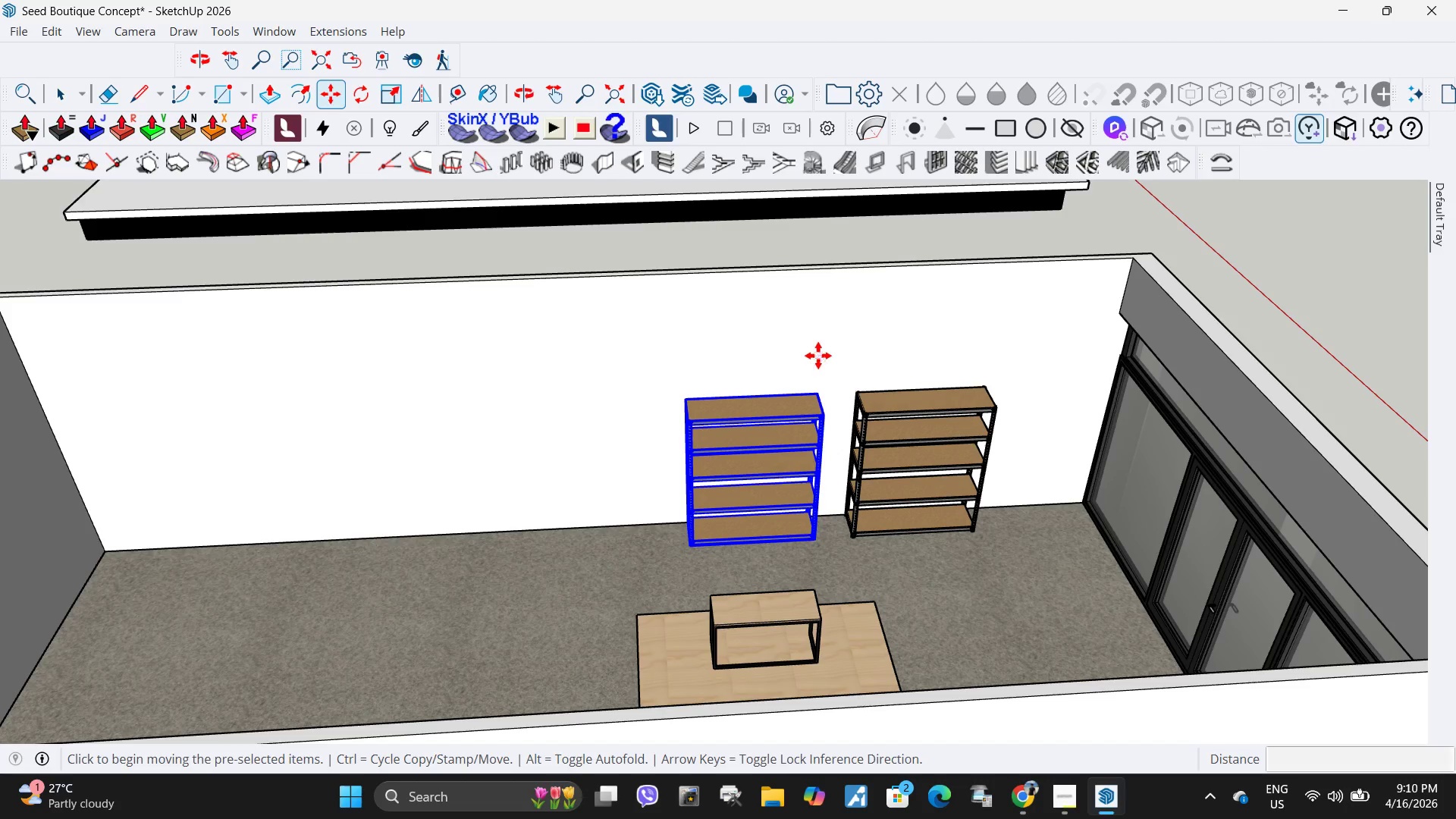 
key(Escape)
 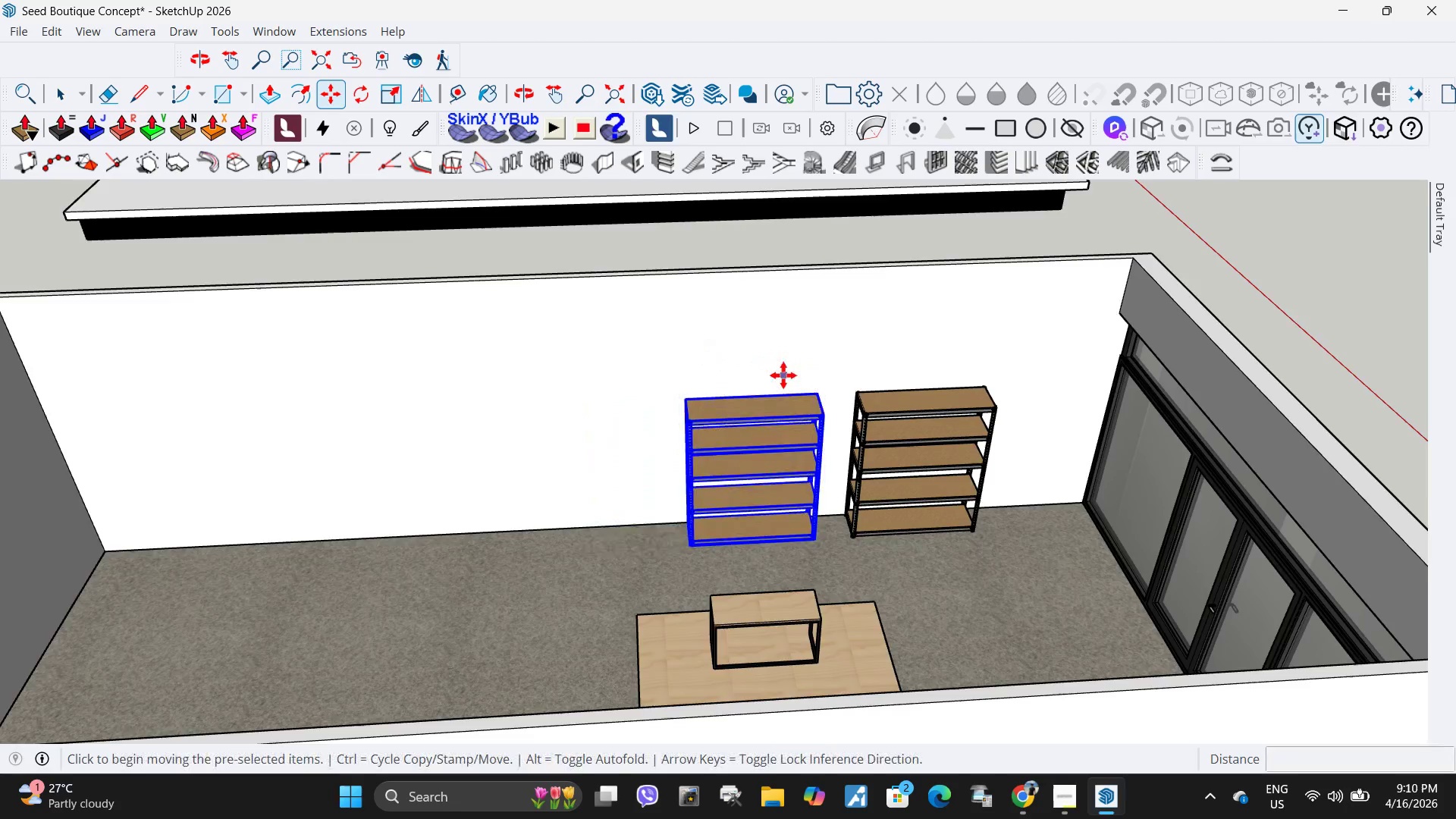 
scroll: coordinate [783, 375], scroll_direction: up, amount: 4.0
 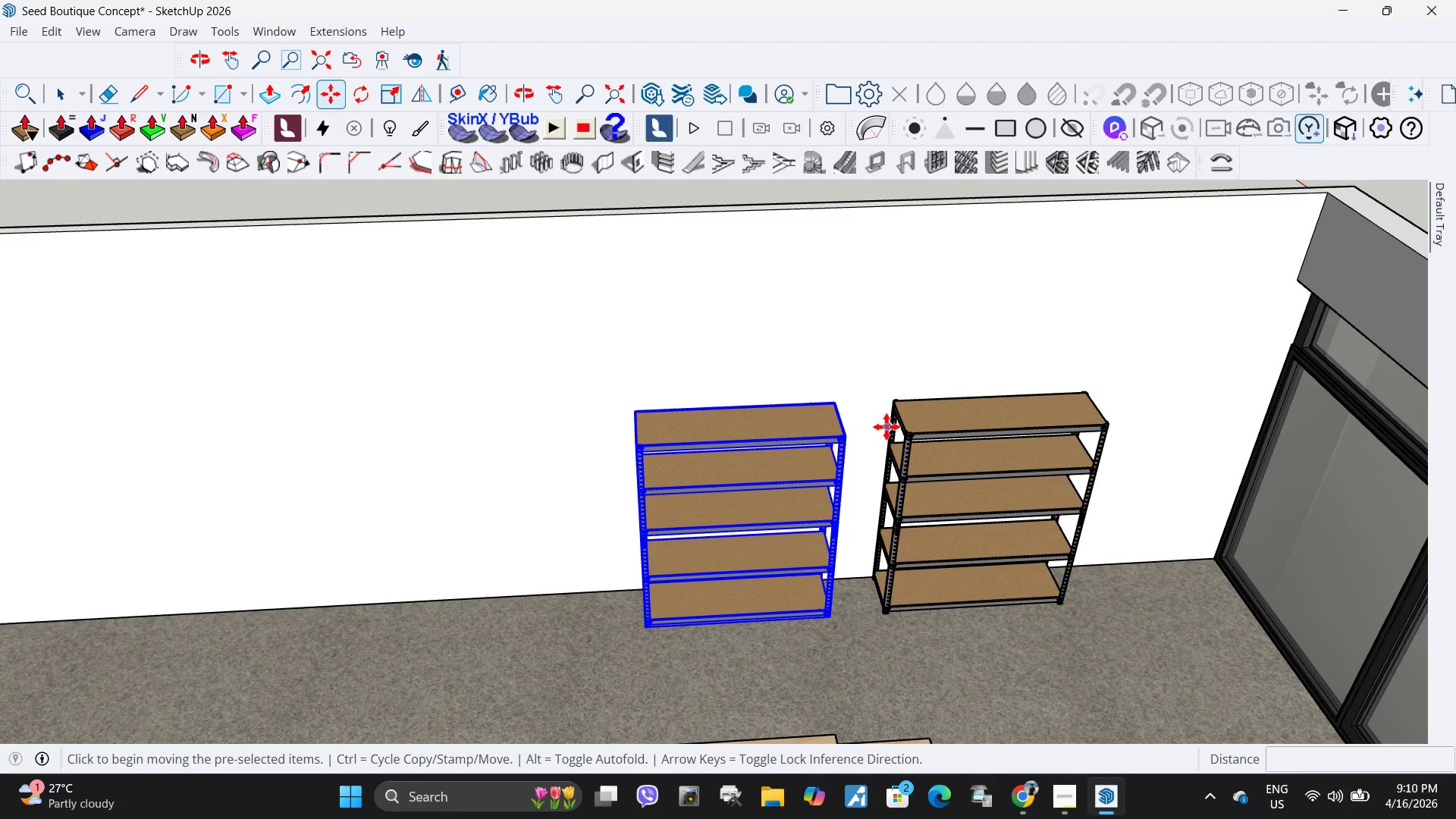 
key(M)
 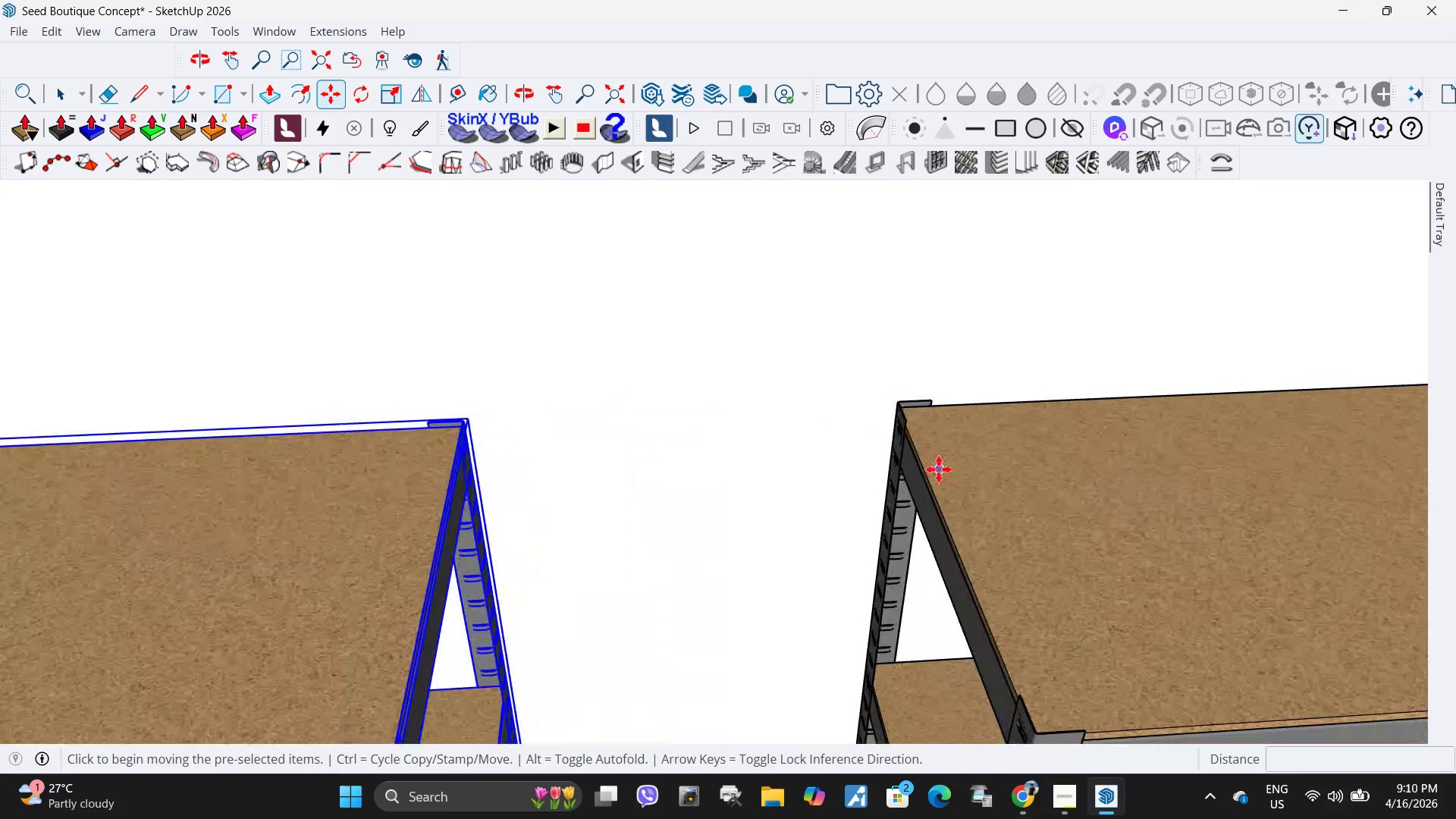 
scroll: coordinate [902, 381], scroll_direction: up, amount: 19.0
 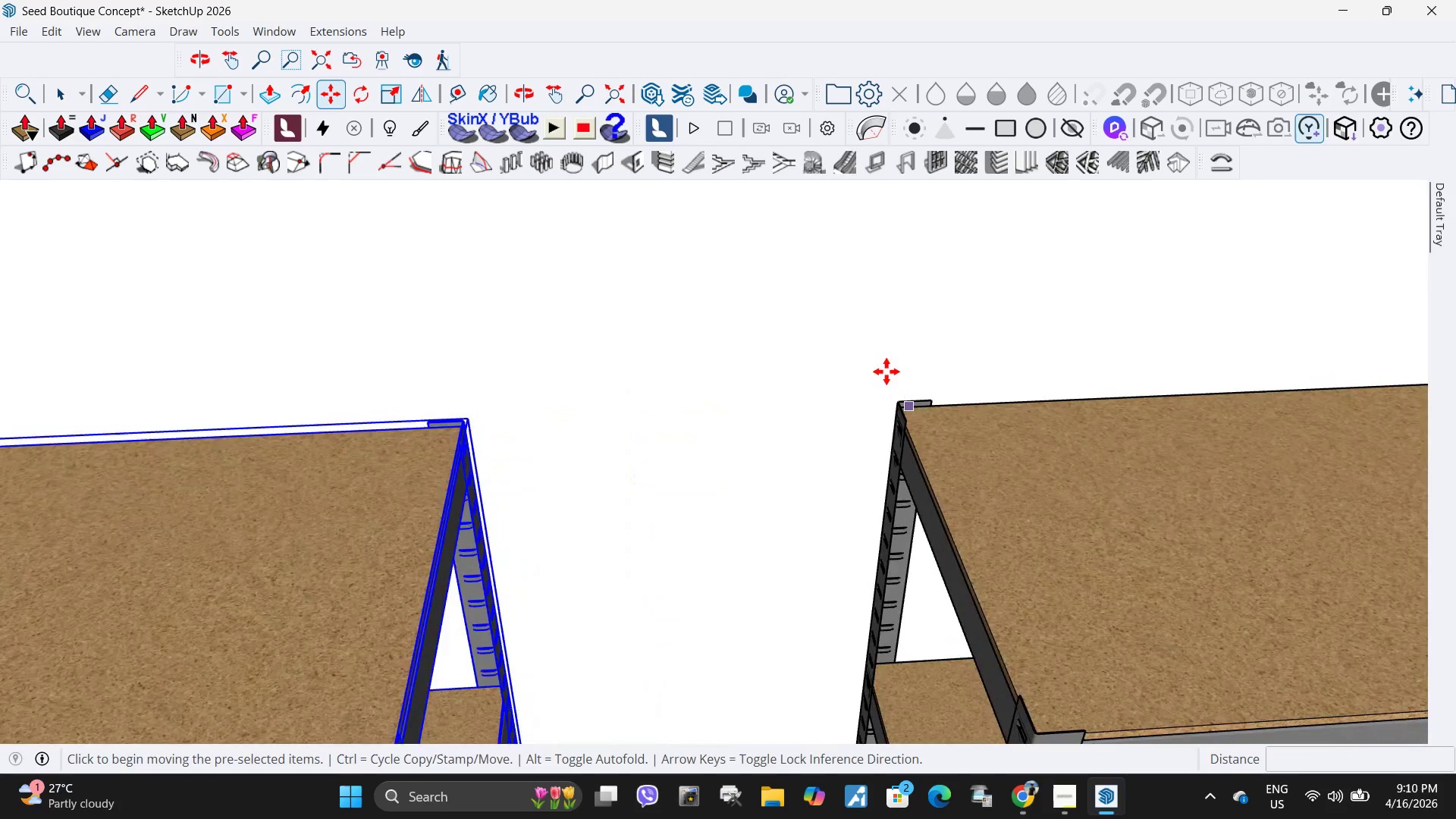 
key(Control+ControlLeft)
 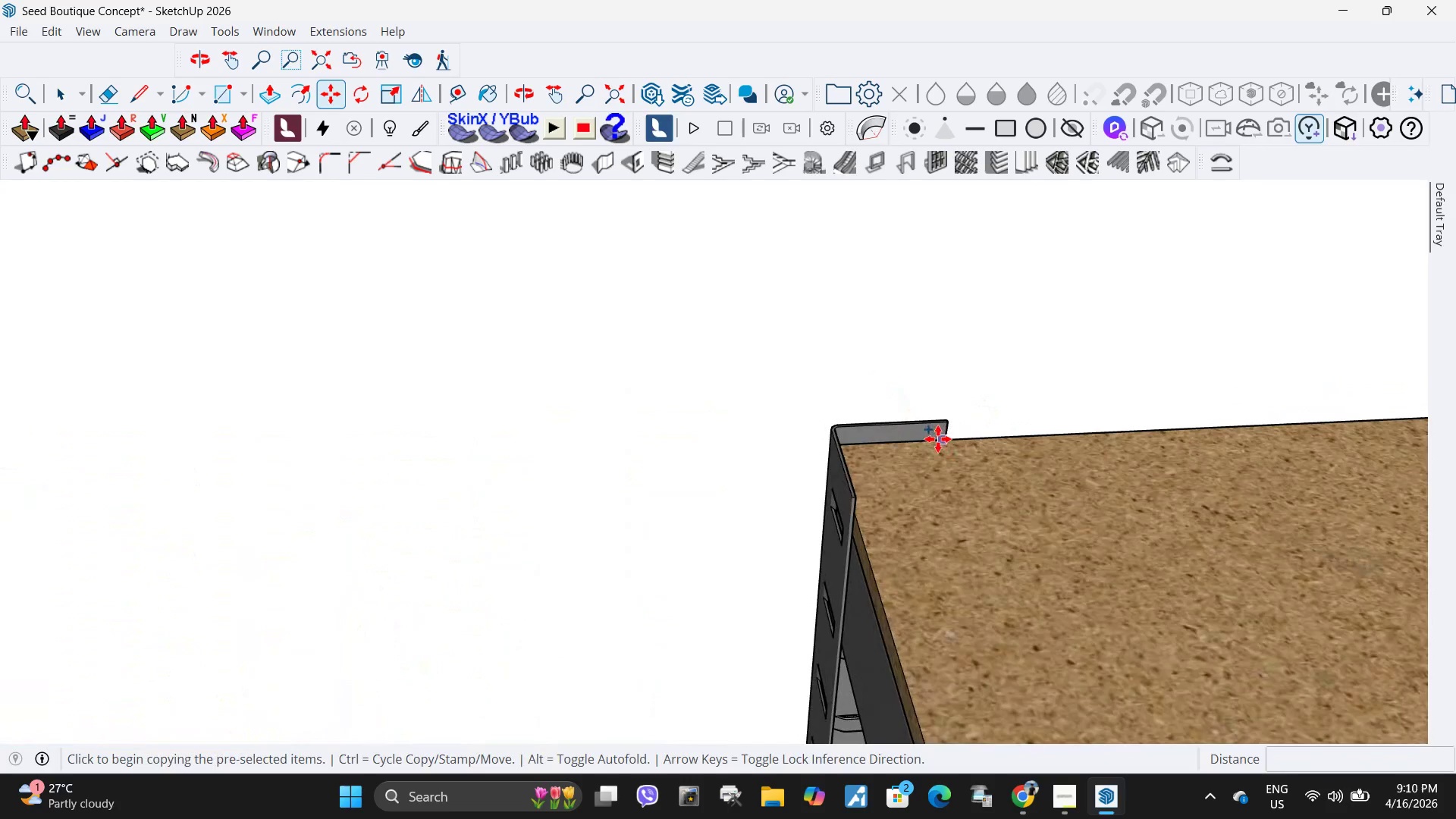 
scroll: coordinate [971, 418], scroll_direction: up, amount: 25.0
 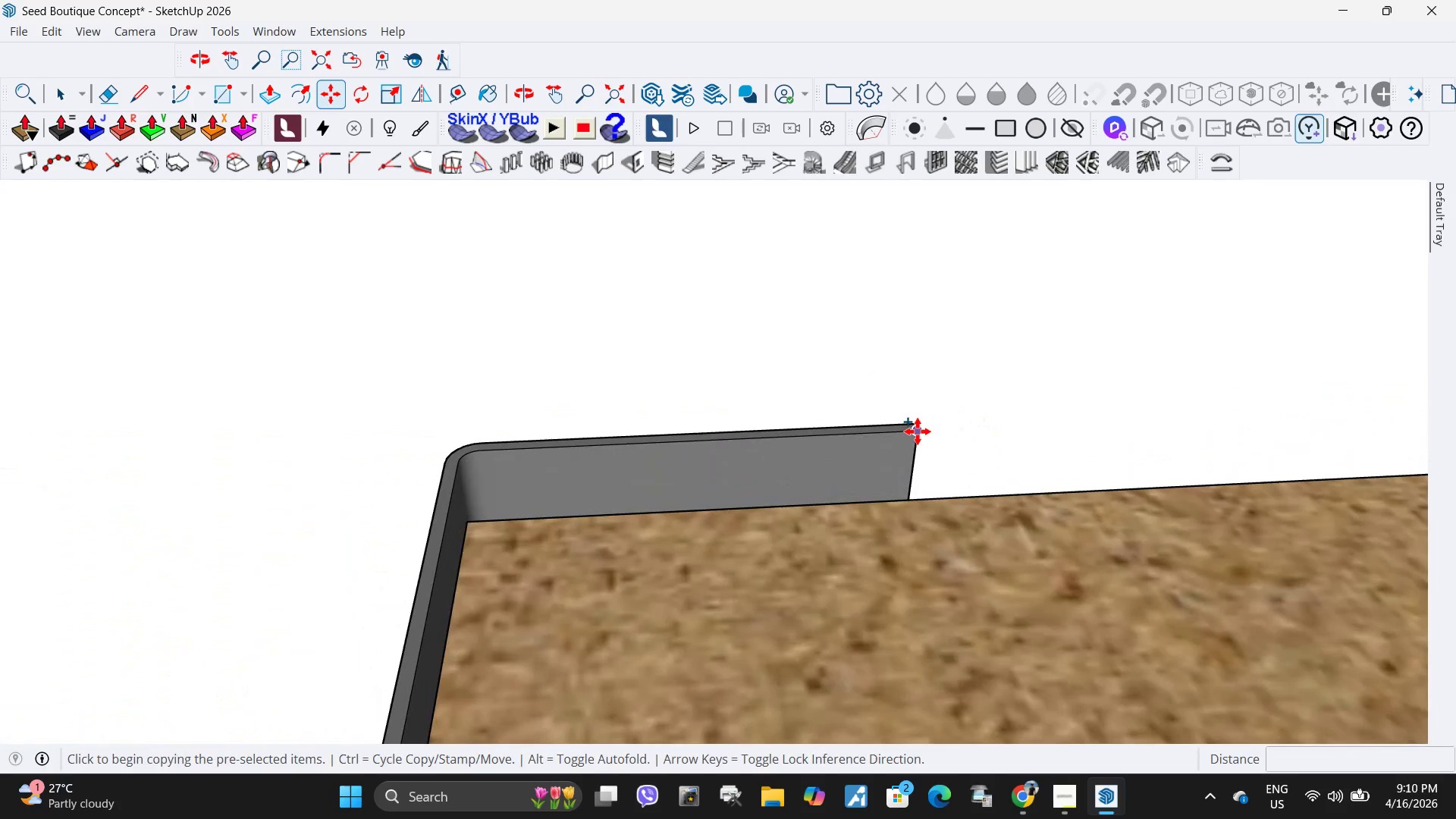 
left_click([918, 431])
 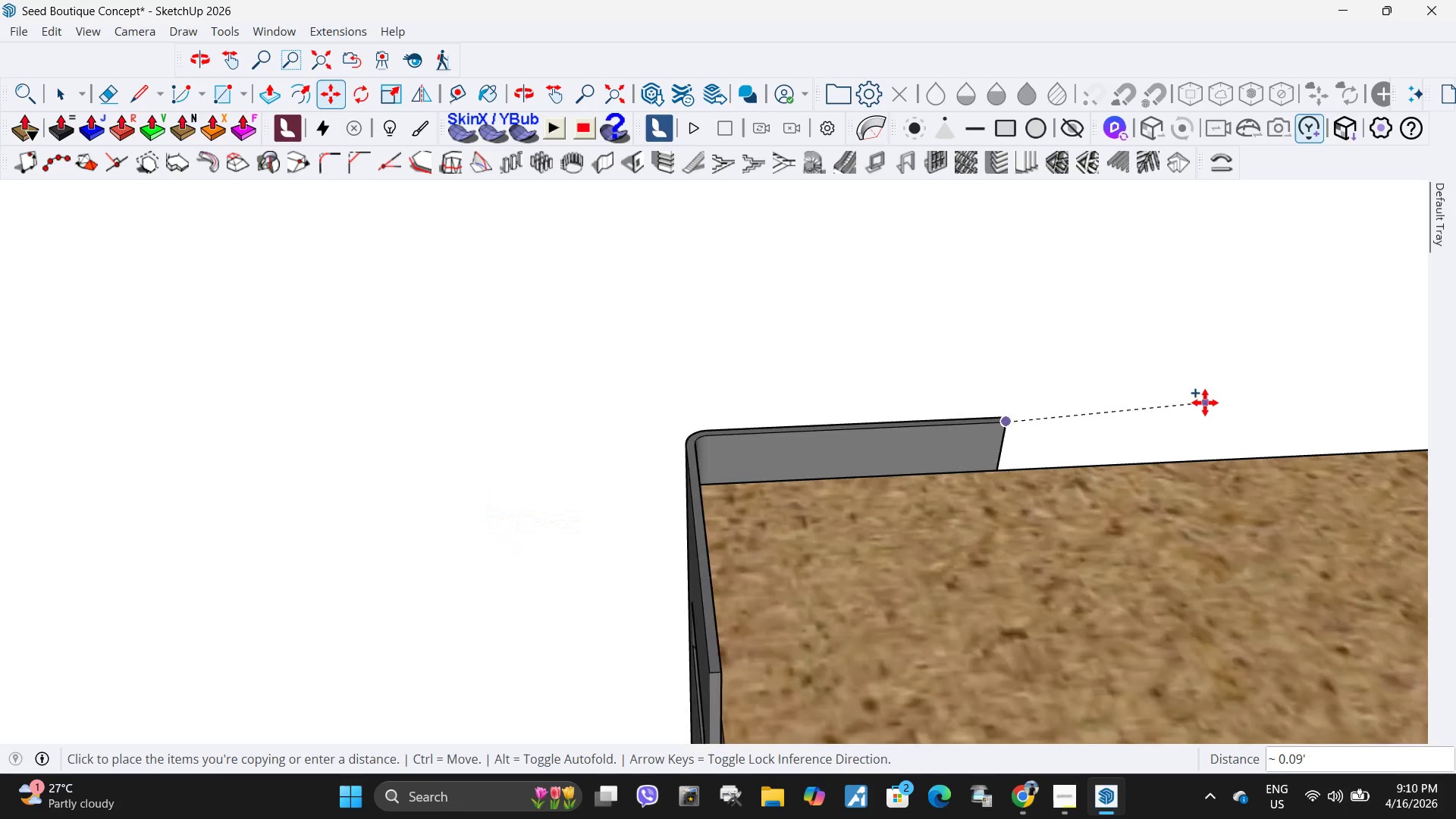 
scroll: coordinate [1205, 403], scroll_direction: down, amount: 38.0
 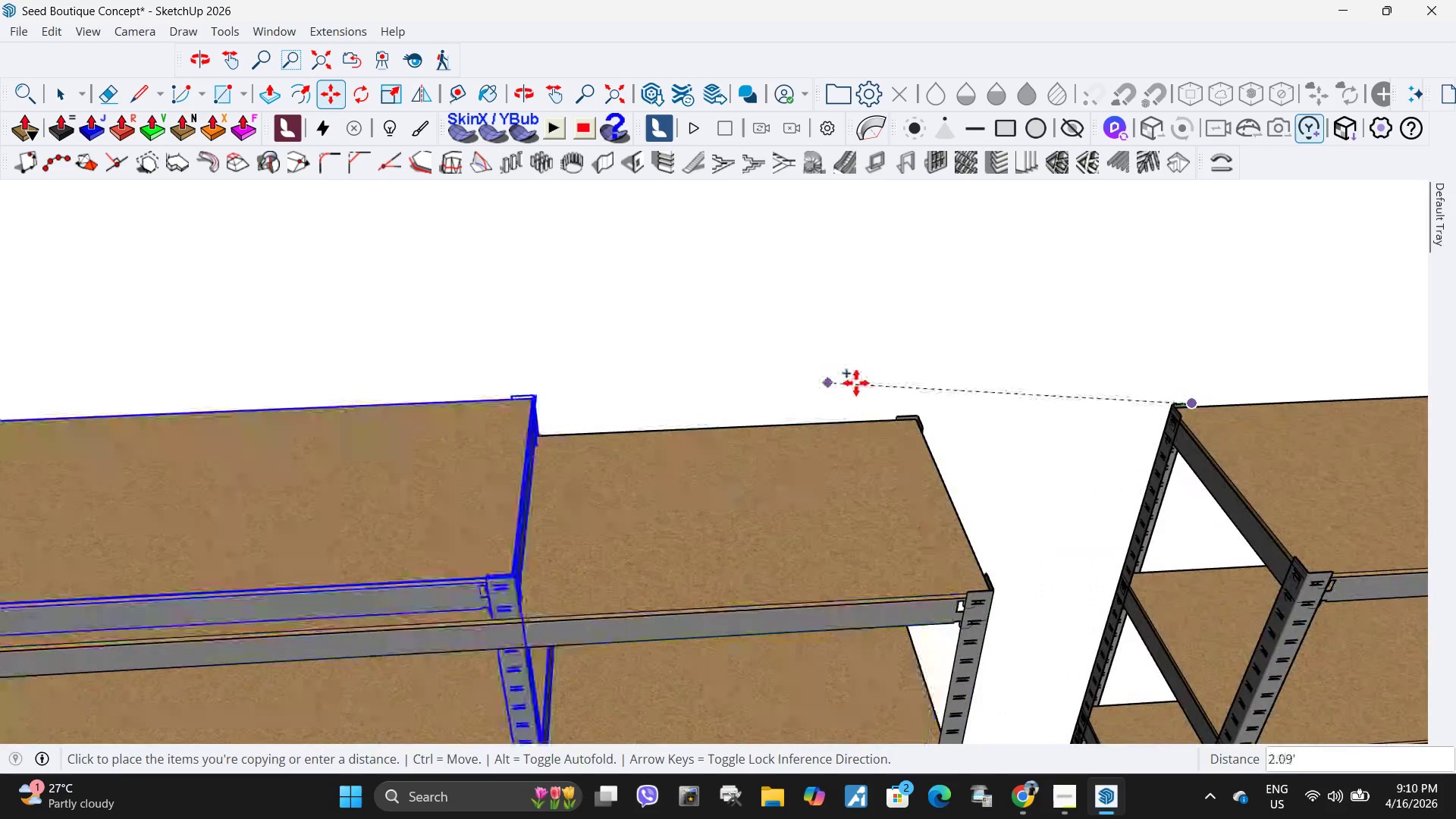 
scroll: coordinate [640, 378], scroll_direction: up, amount: 19.0
 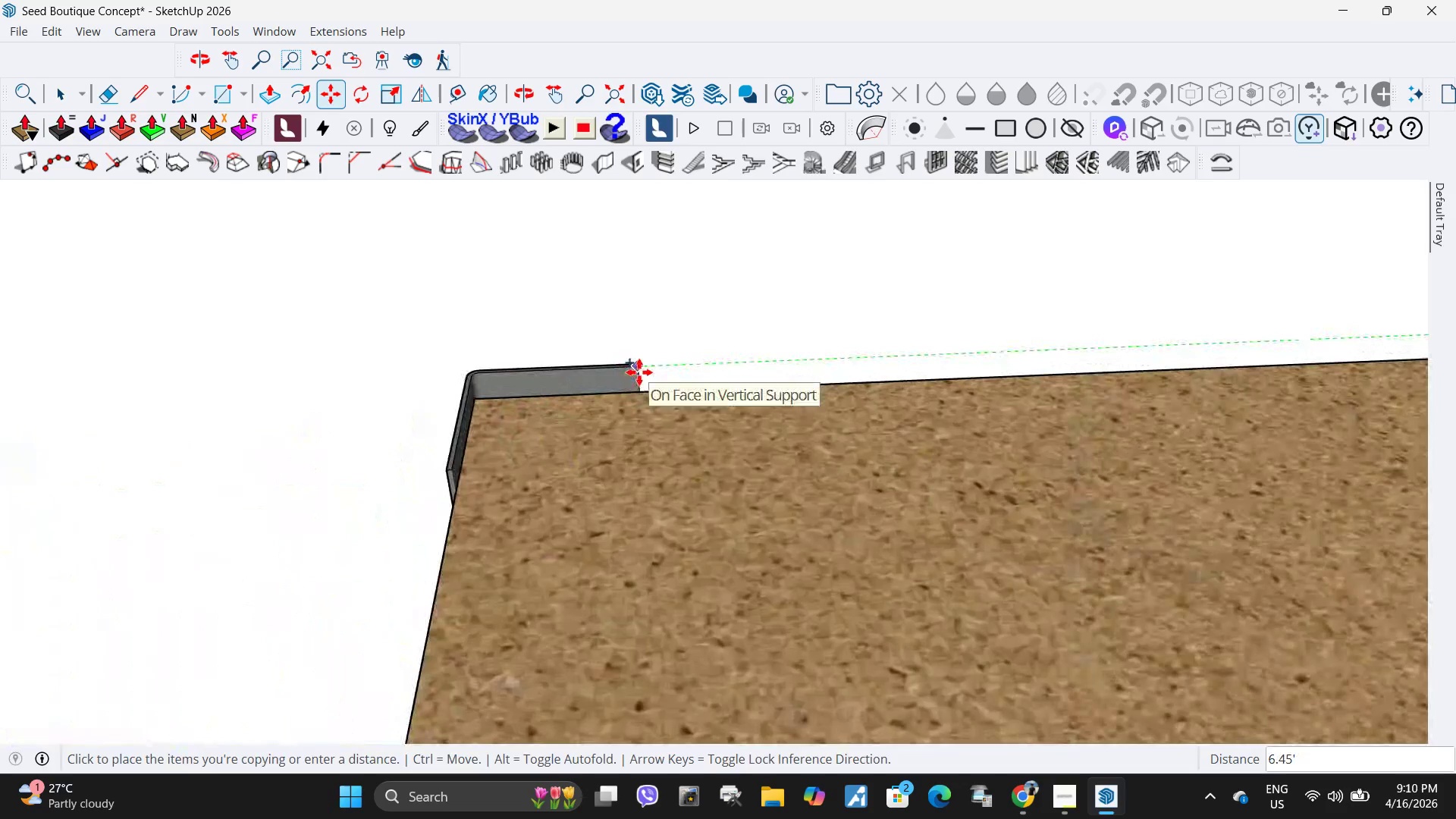 
left_click([639, 372])
 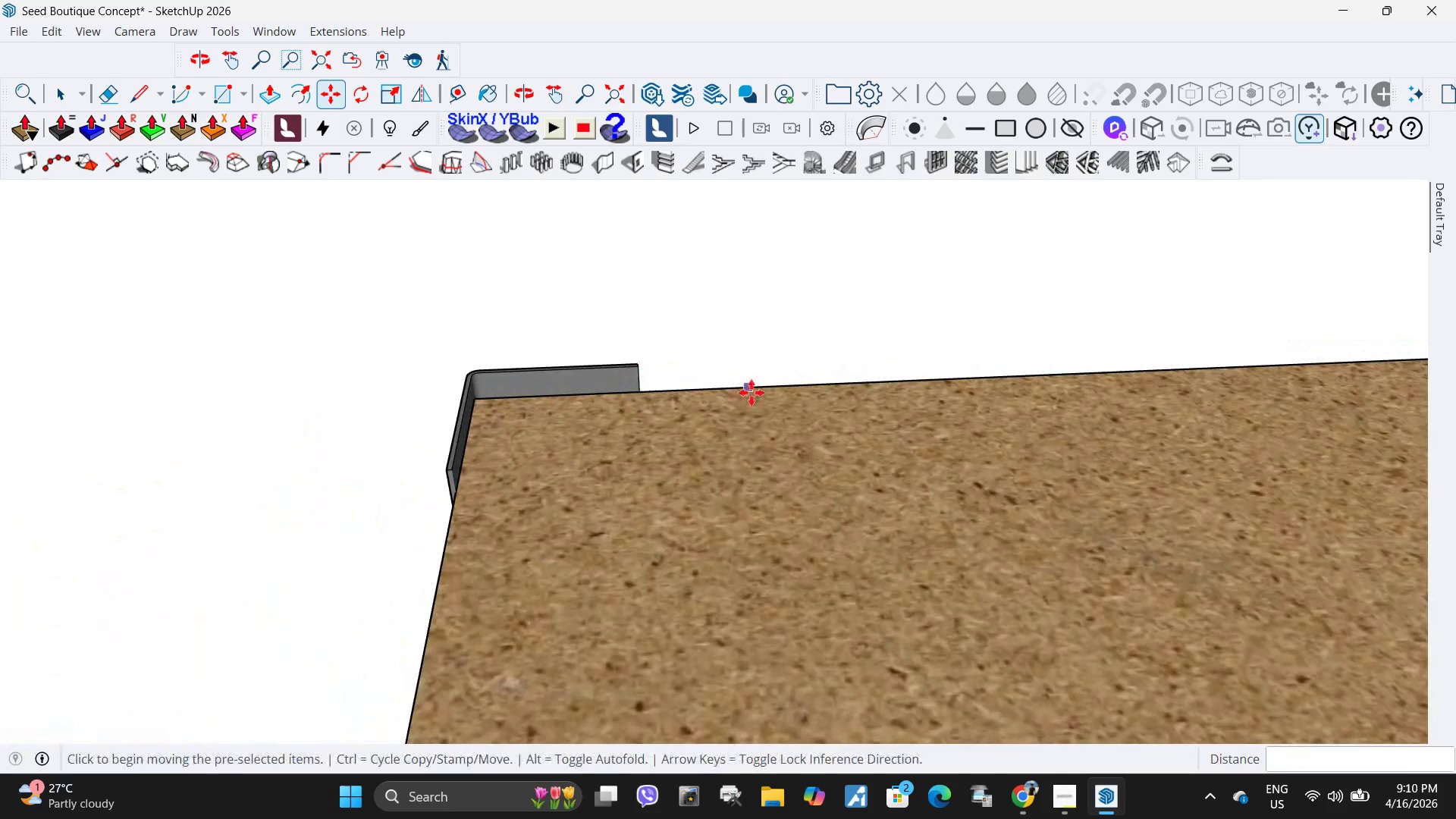 
scroll: coordinate [801, 344], scroll_direction: down, amount: 47.0
 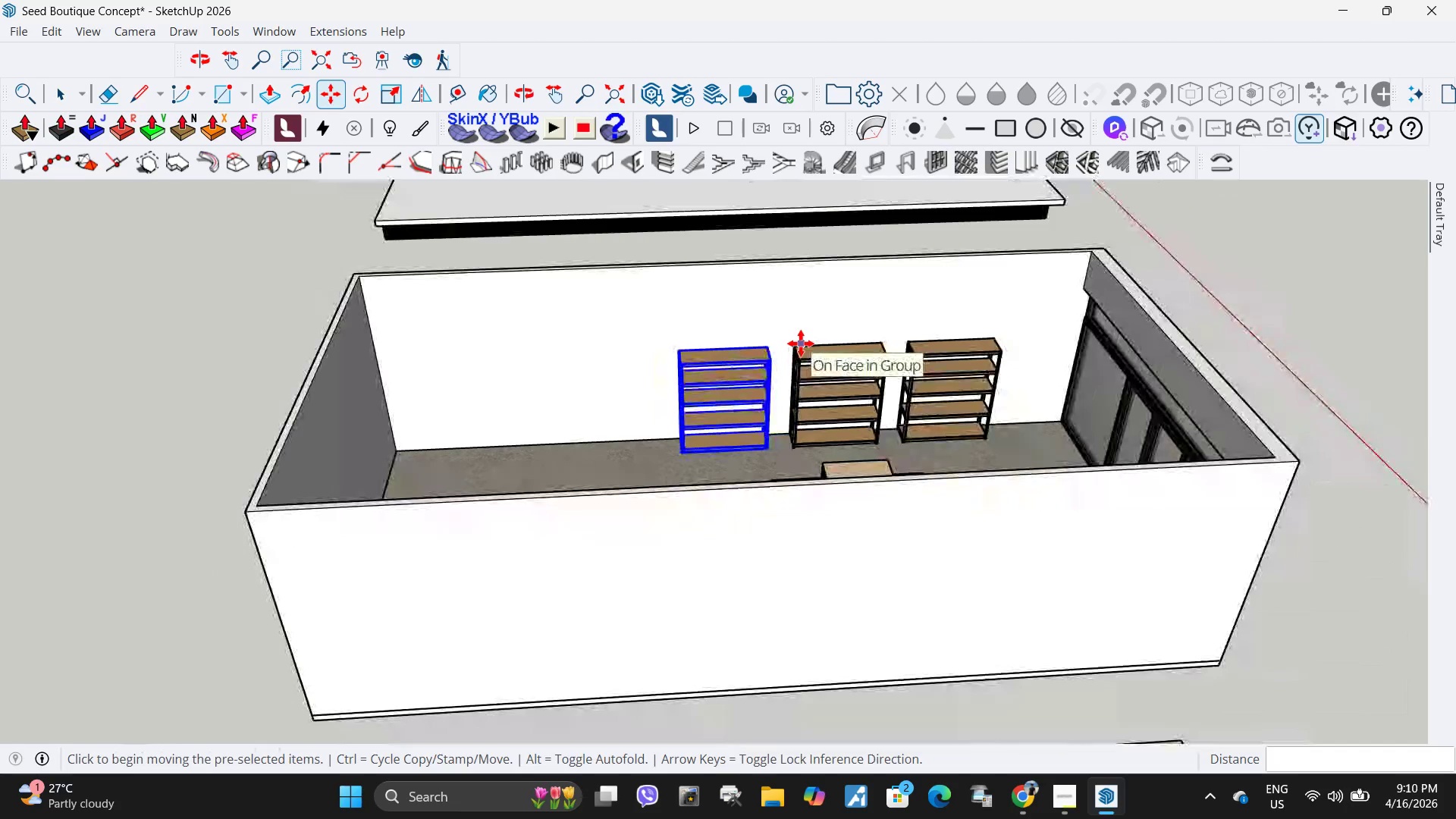 
type(x3)
 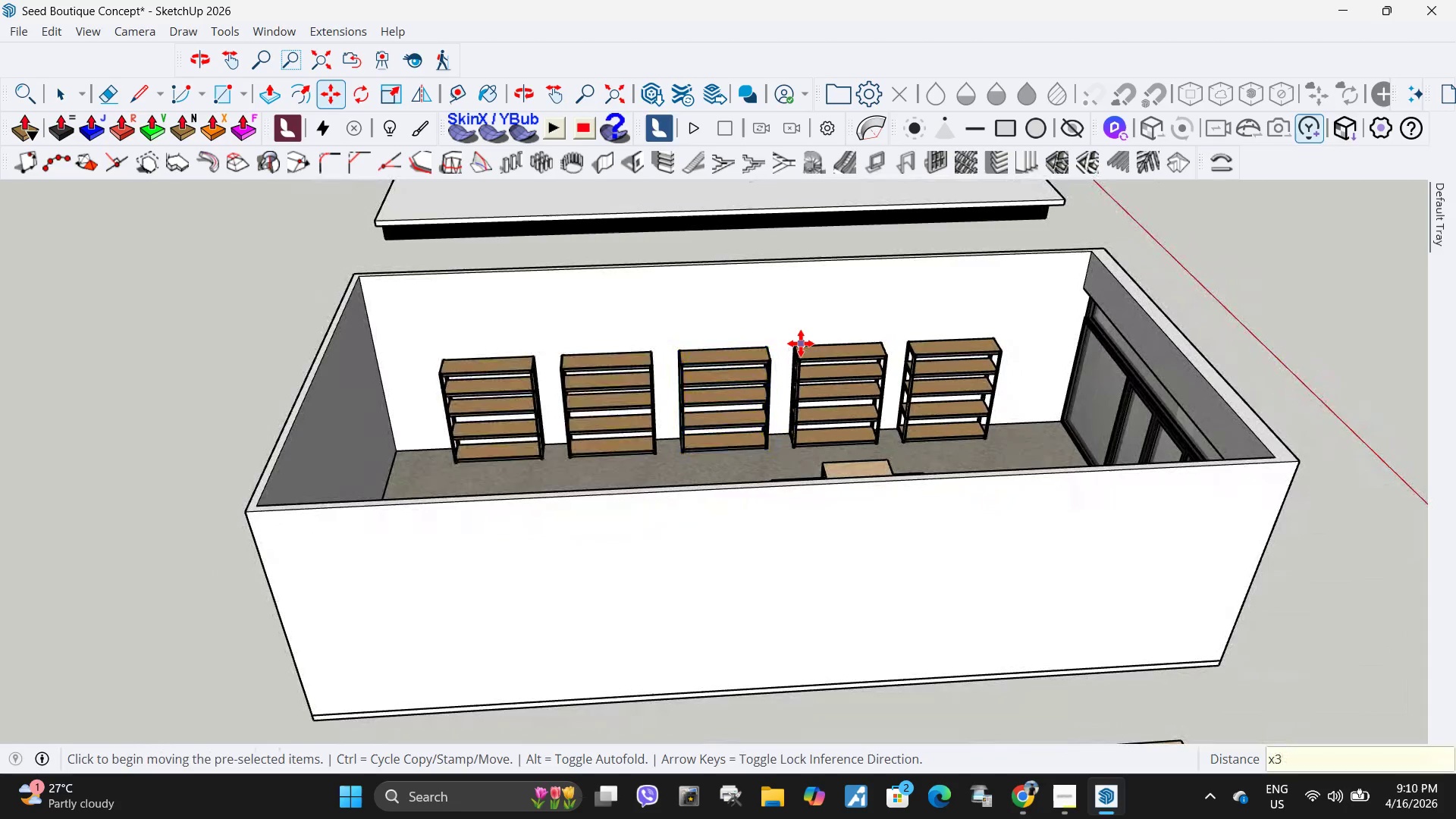 
key(Enter)
 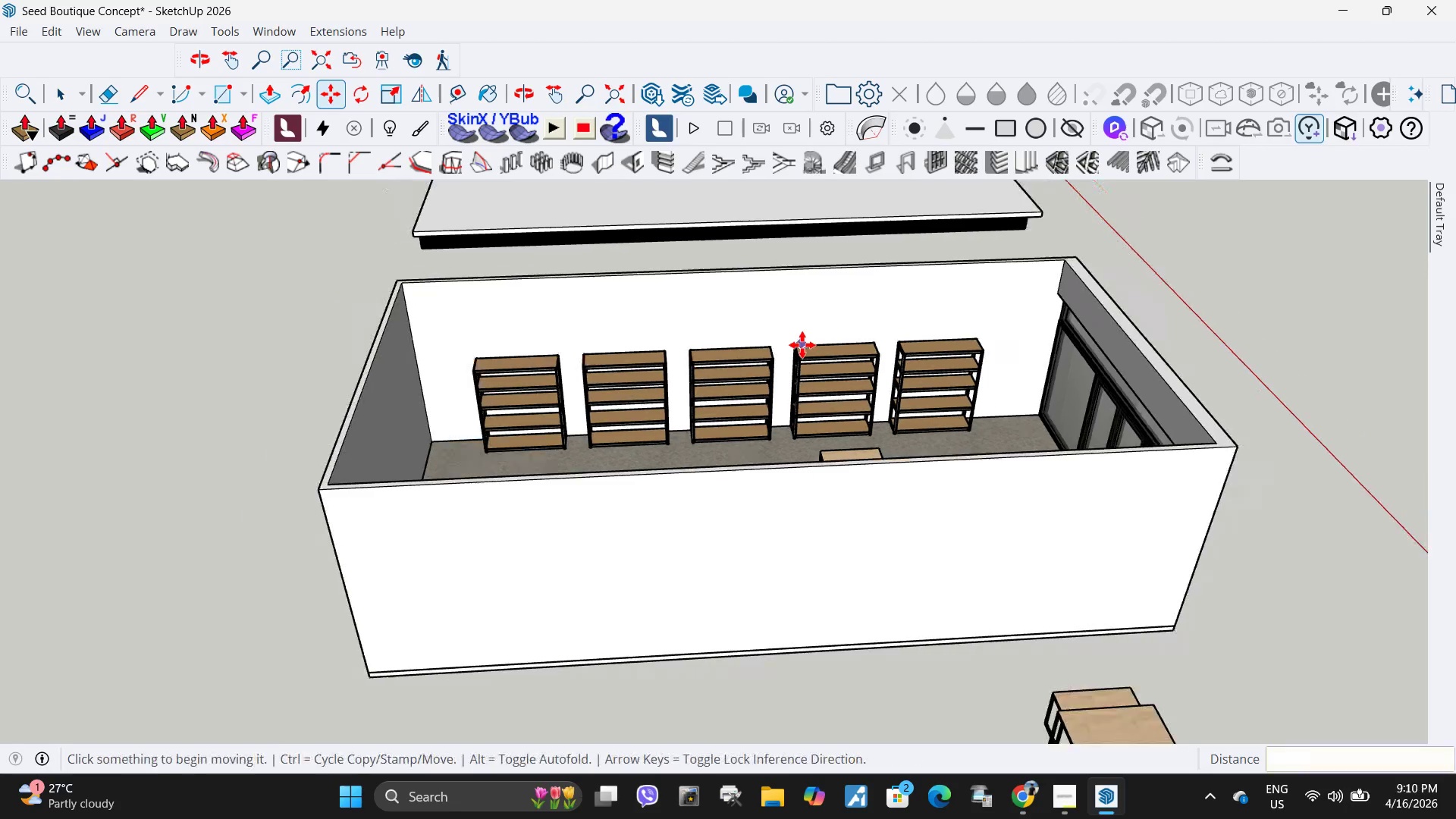 
scroll: coordinate [802, 345], scroll_direction: down, amount: 4.0
 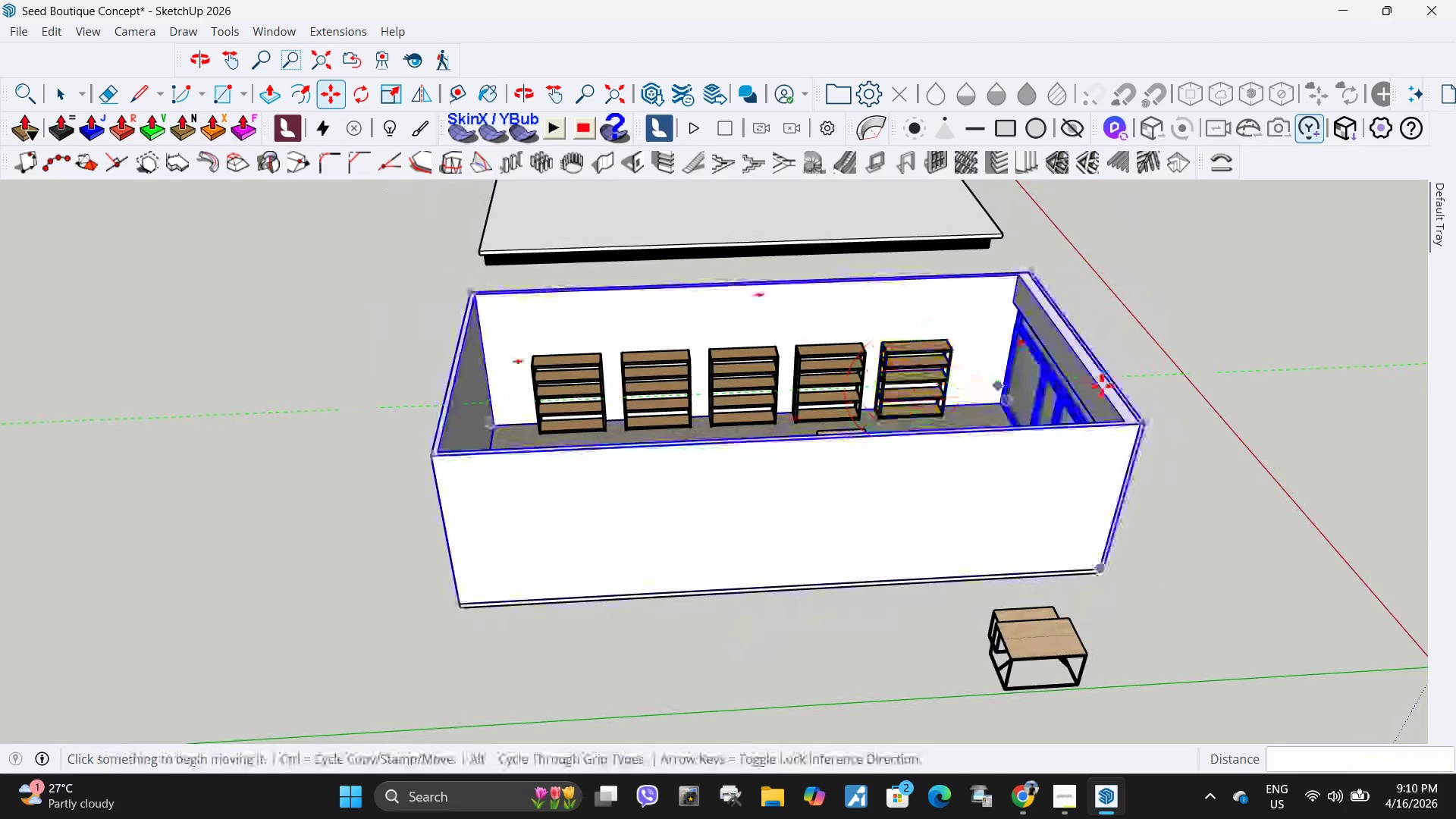 
key(Space)
 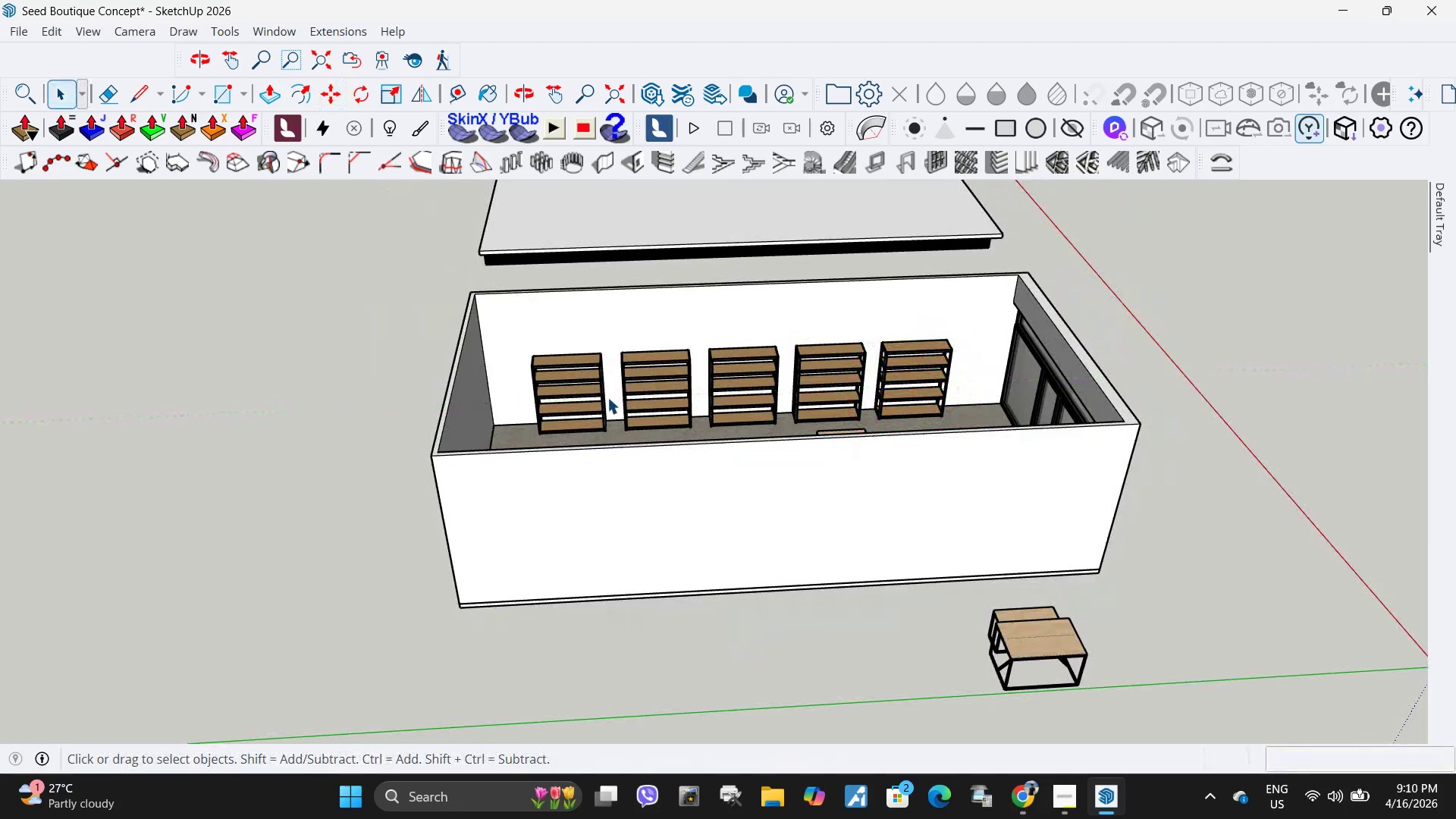 
left_click([595, 403])
 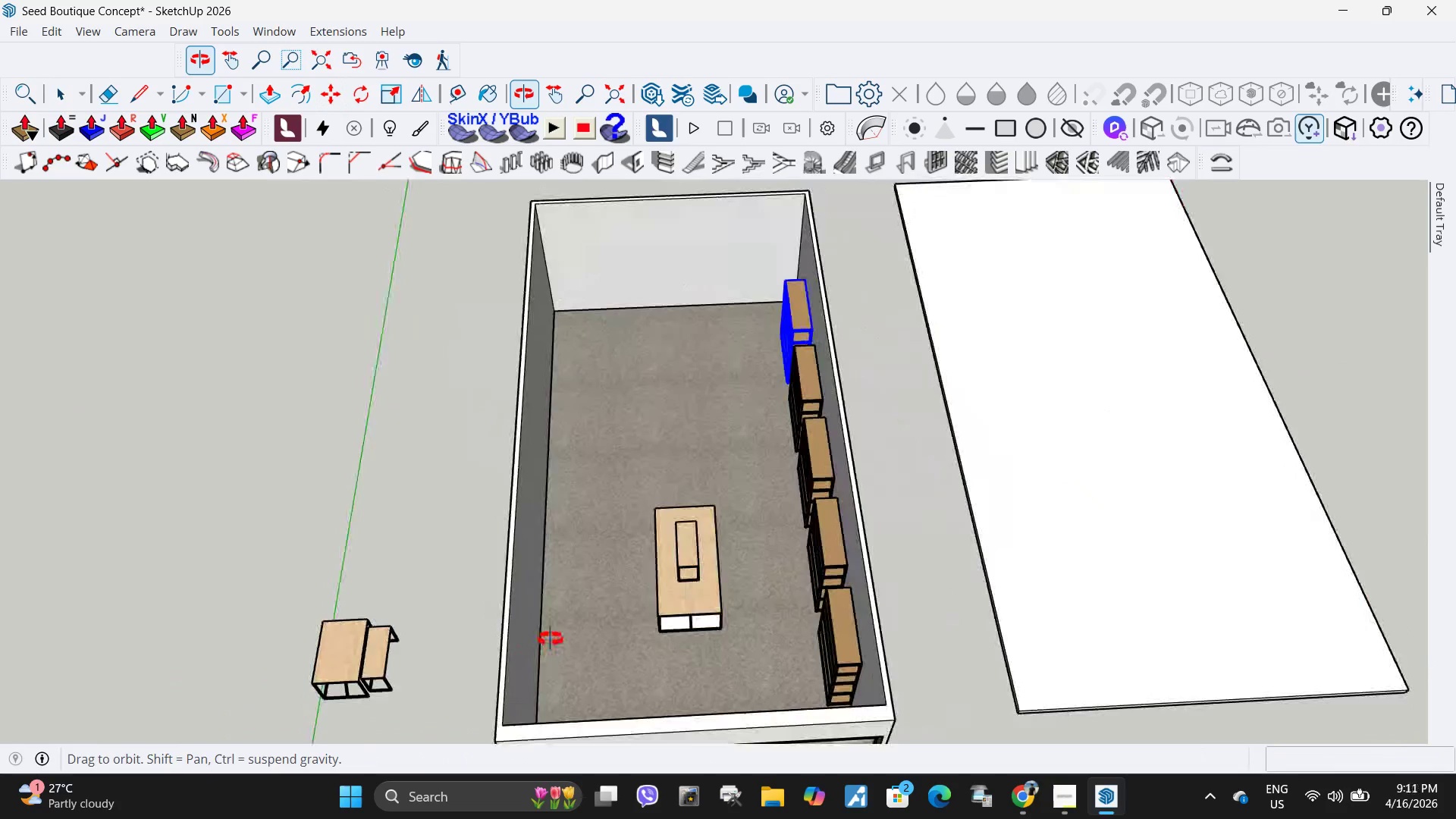 
scroll: coordinate [603, 639], scroll_direction: down, amount: 1.0
 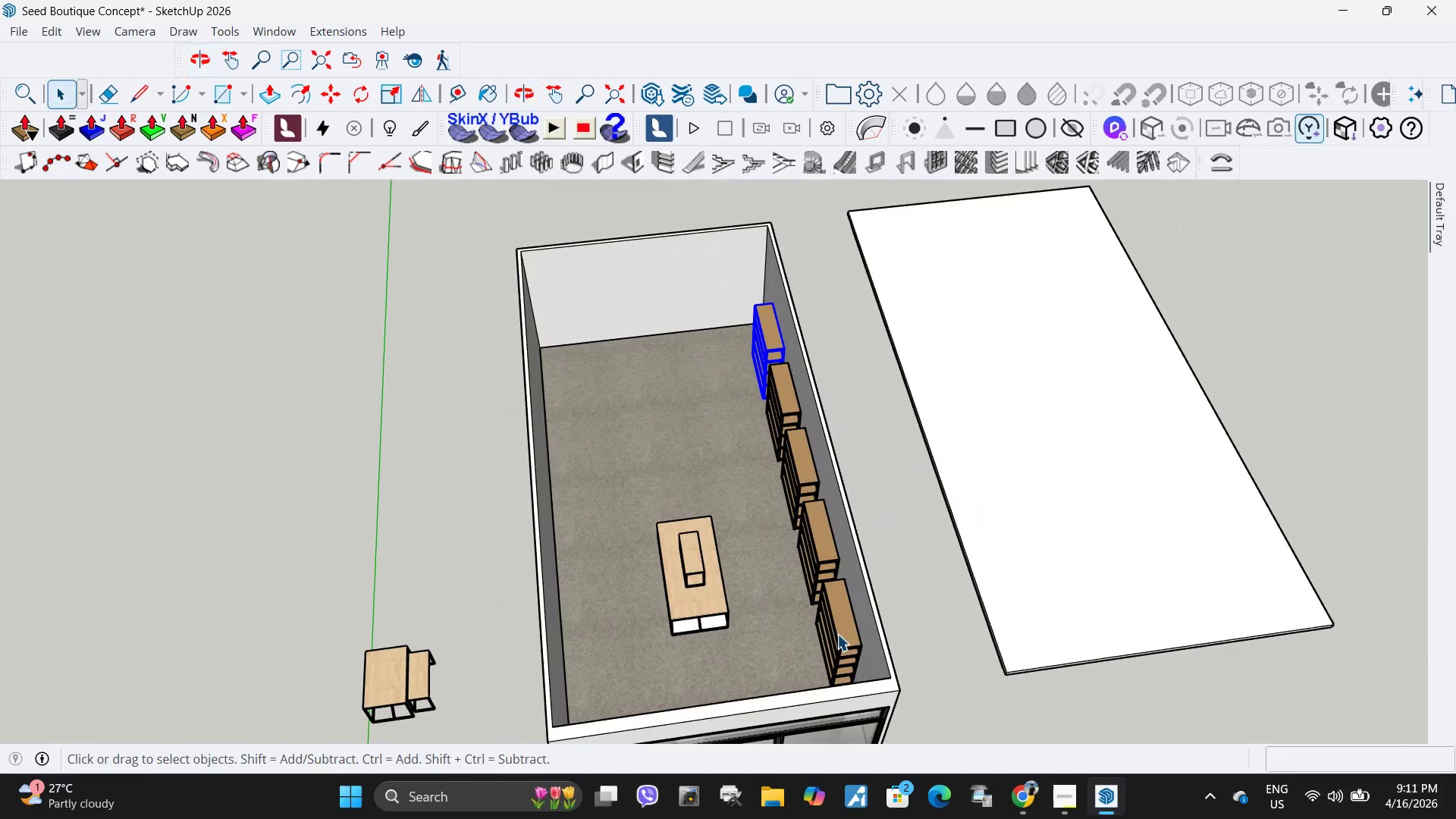 
hold_key(key=ControlLeft, duration=1.53)
left_click([843, 636])
 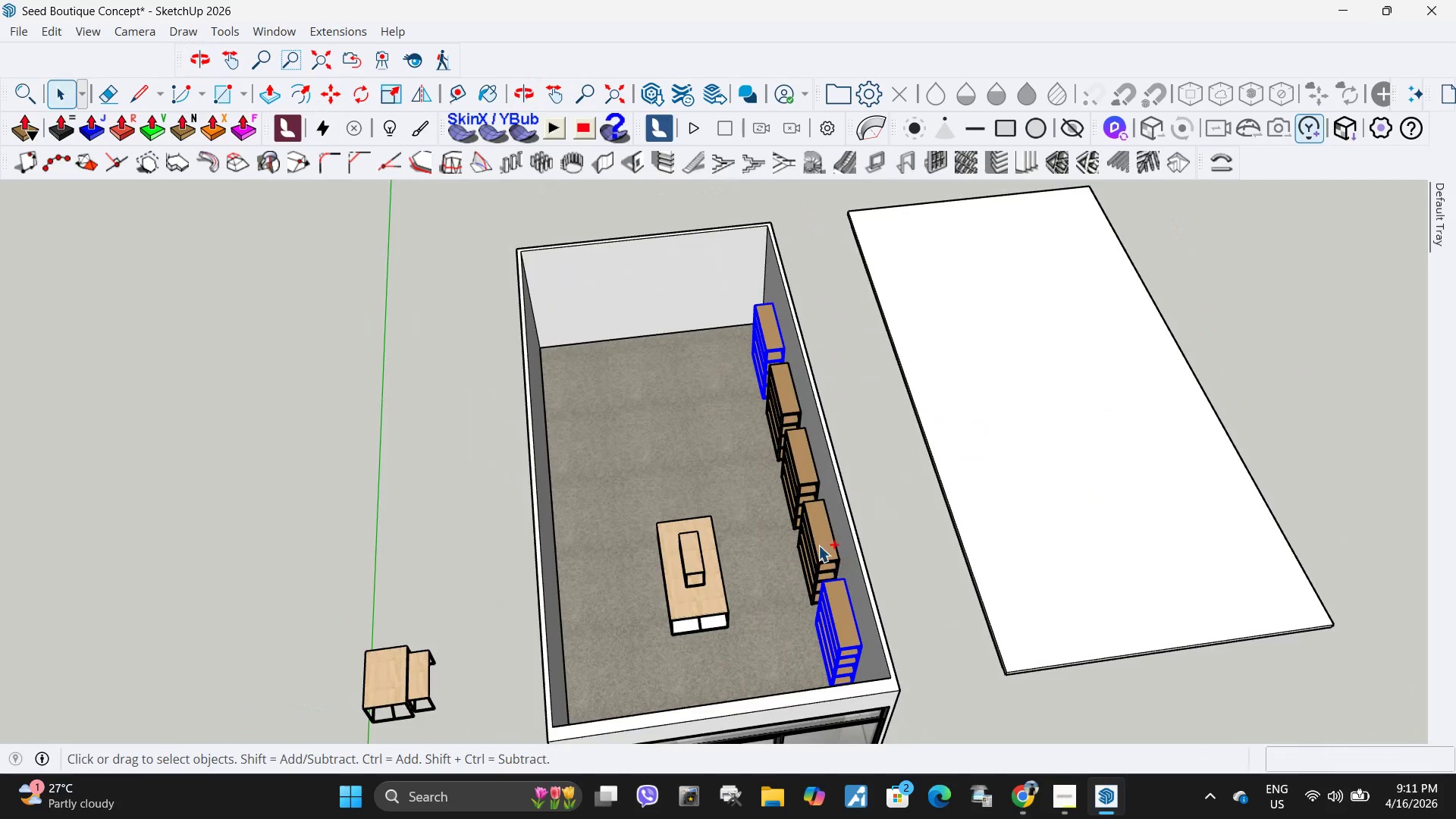 
left_click([818, 545])
 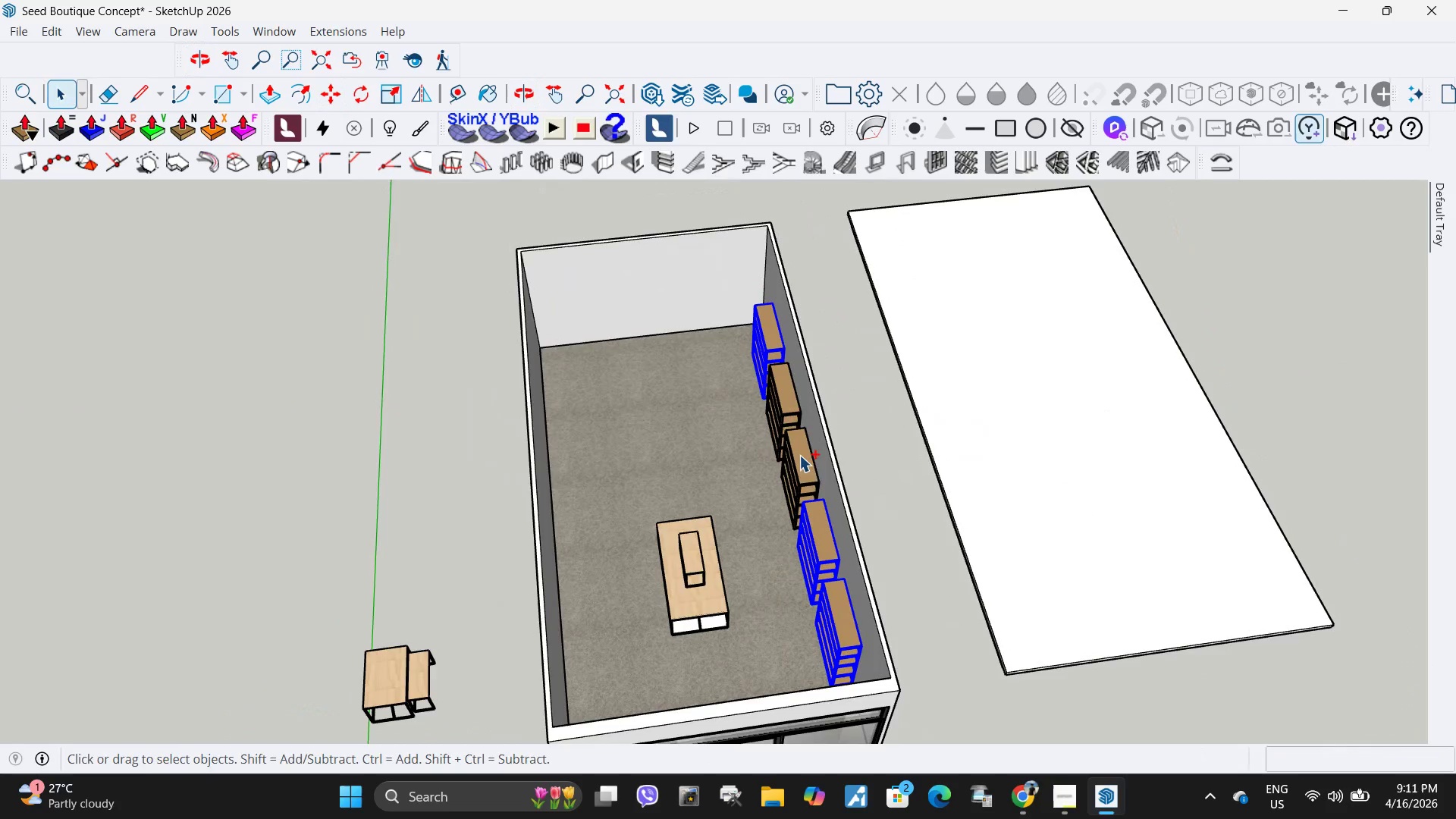 
double_click([799, 455])
 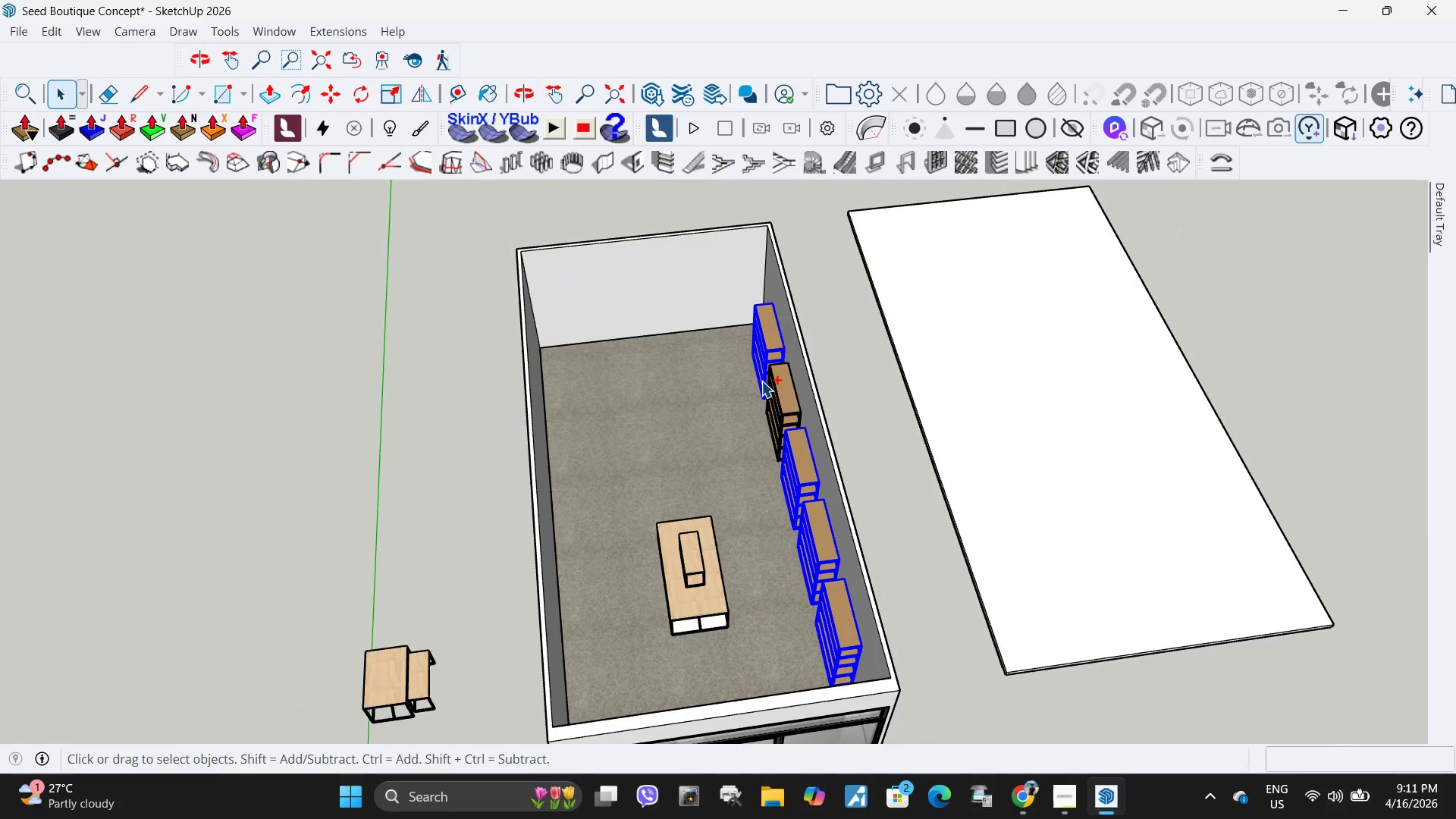 
hold_key(key=ControlLeft, duration=1.09)
triple_click([761, 381])
 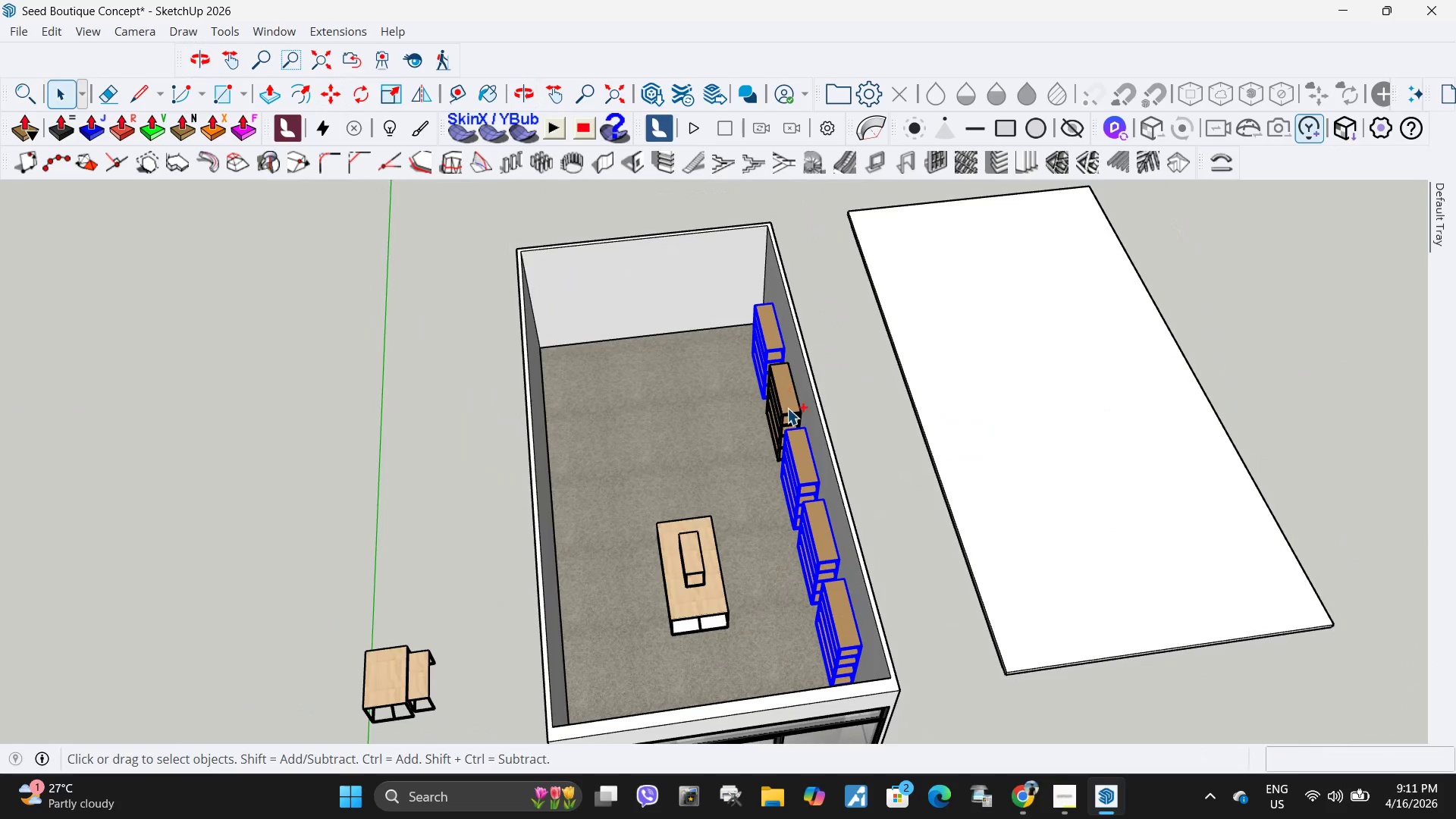 
triple_click([787, 408])
 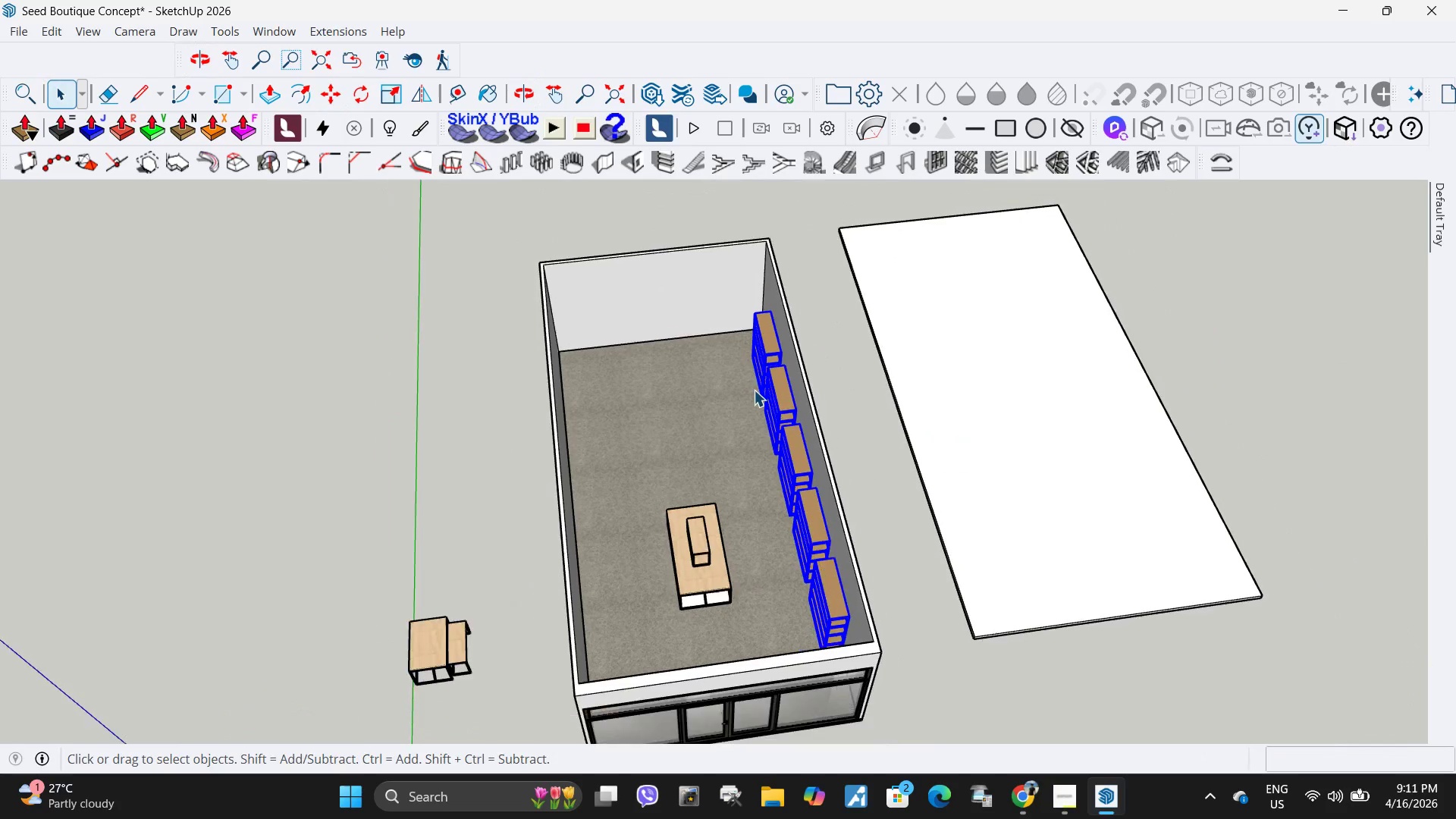 
scroll: coordinate [749, 385], scroll_direction: down, amount: 6.0
 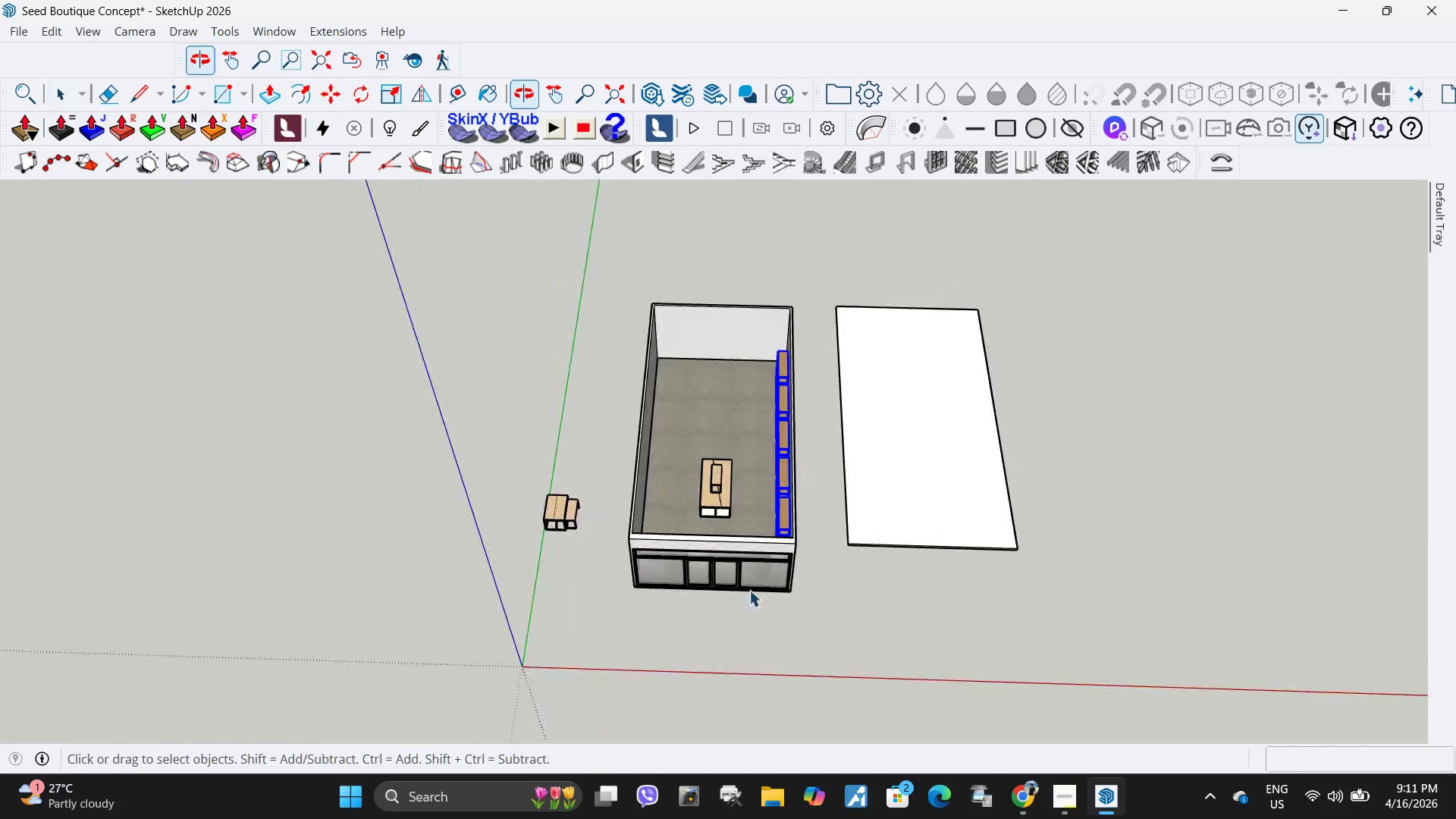 
key(M)
 